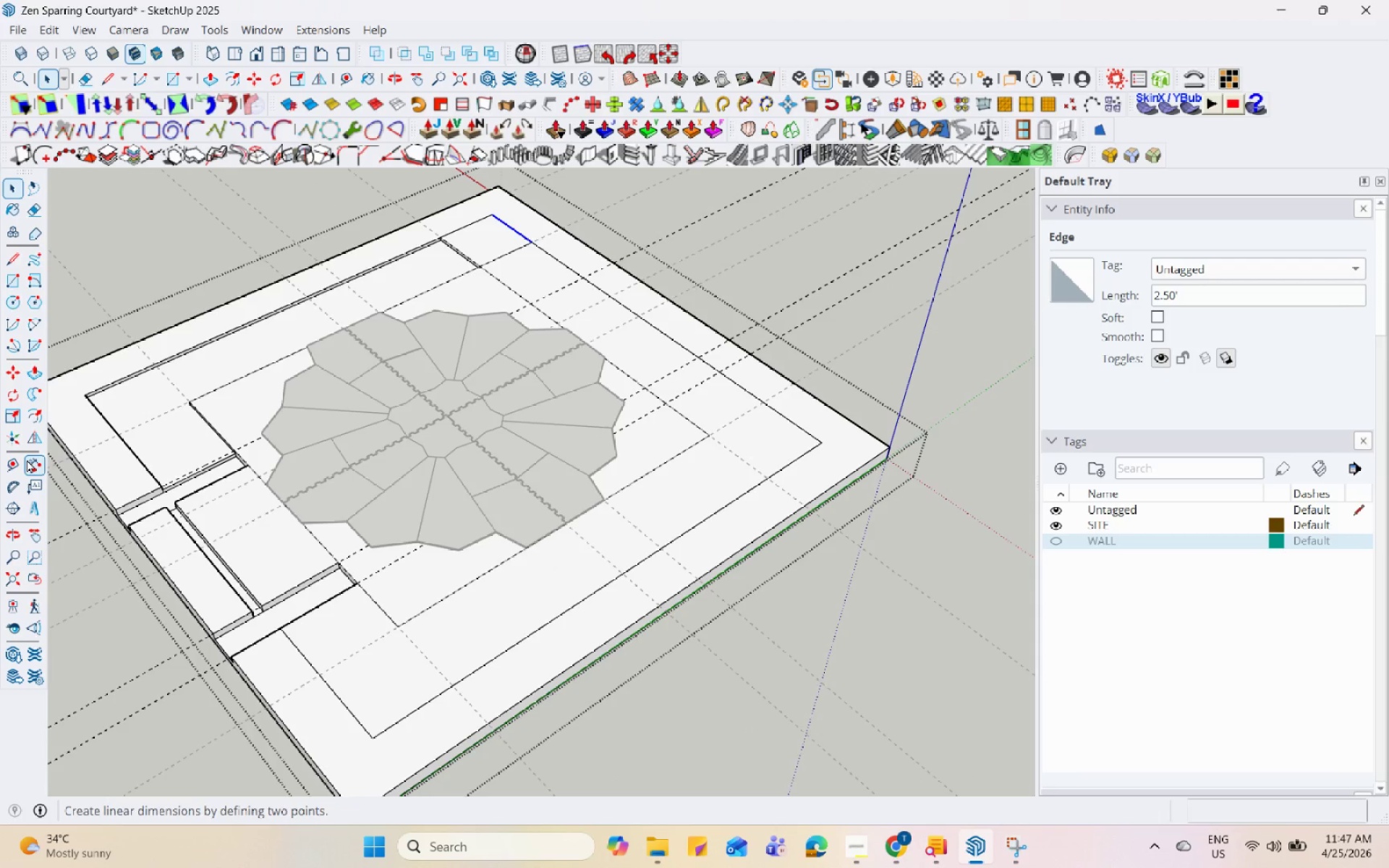 
left_click([15, 462])
 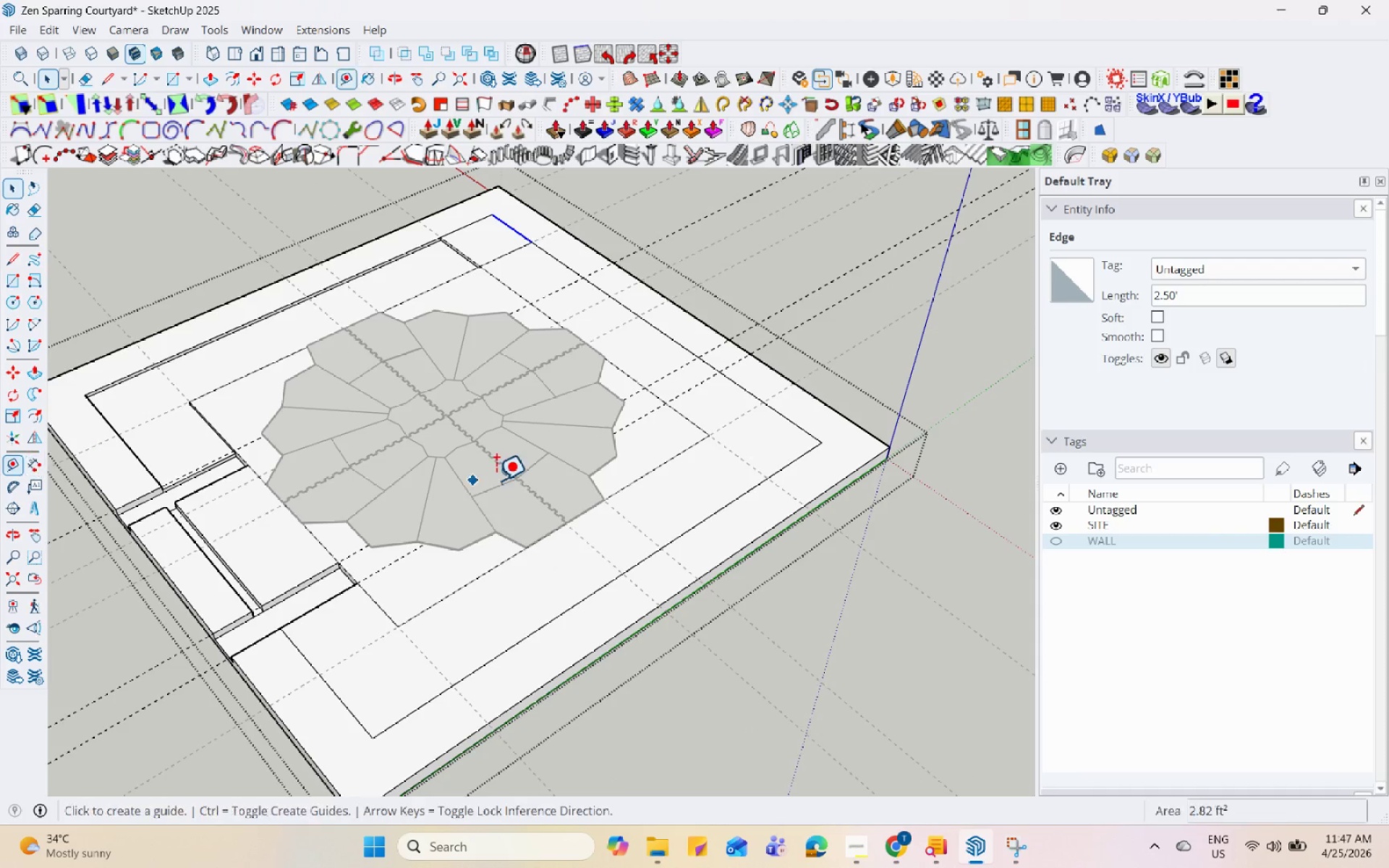 
scroll: coordinate [496, 480], scroll_direction: up, amount: 4.0
 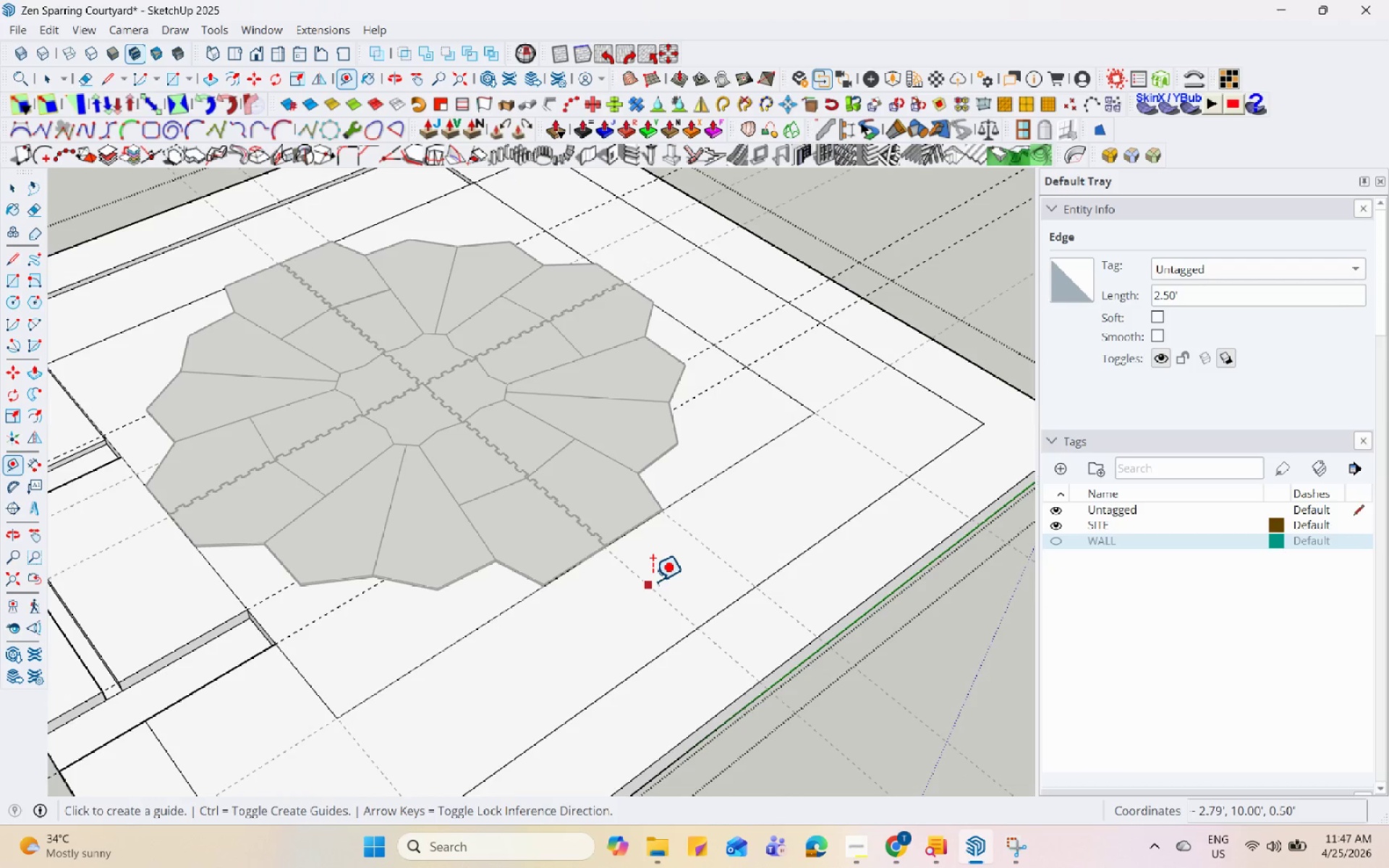 
left_click([650, 581])
 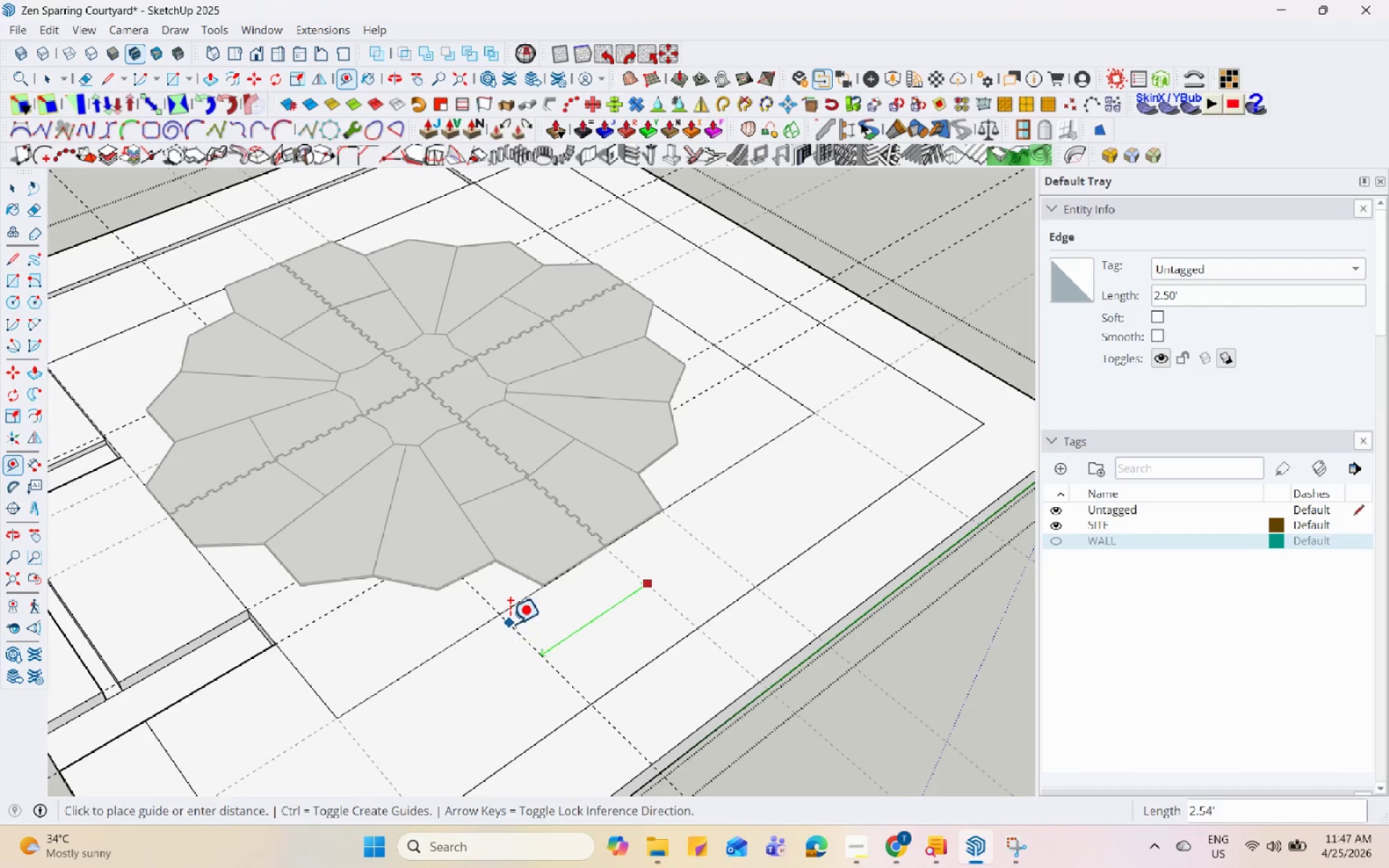 
key(Numpad3)
 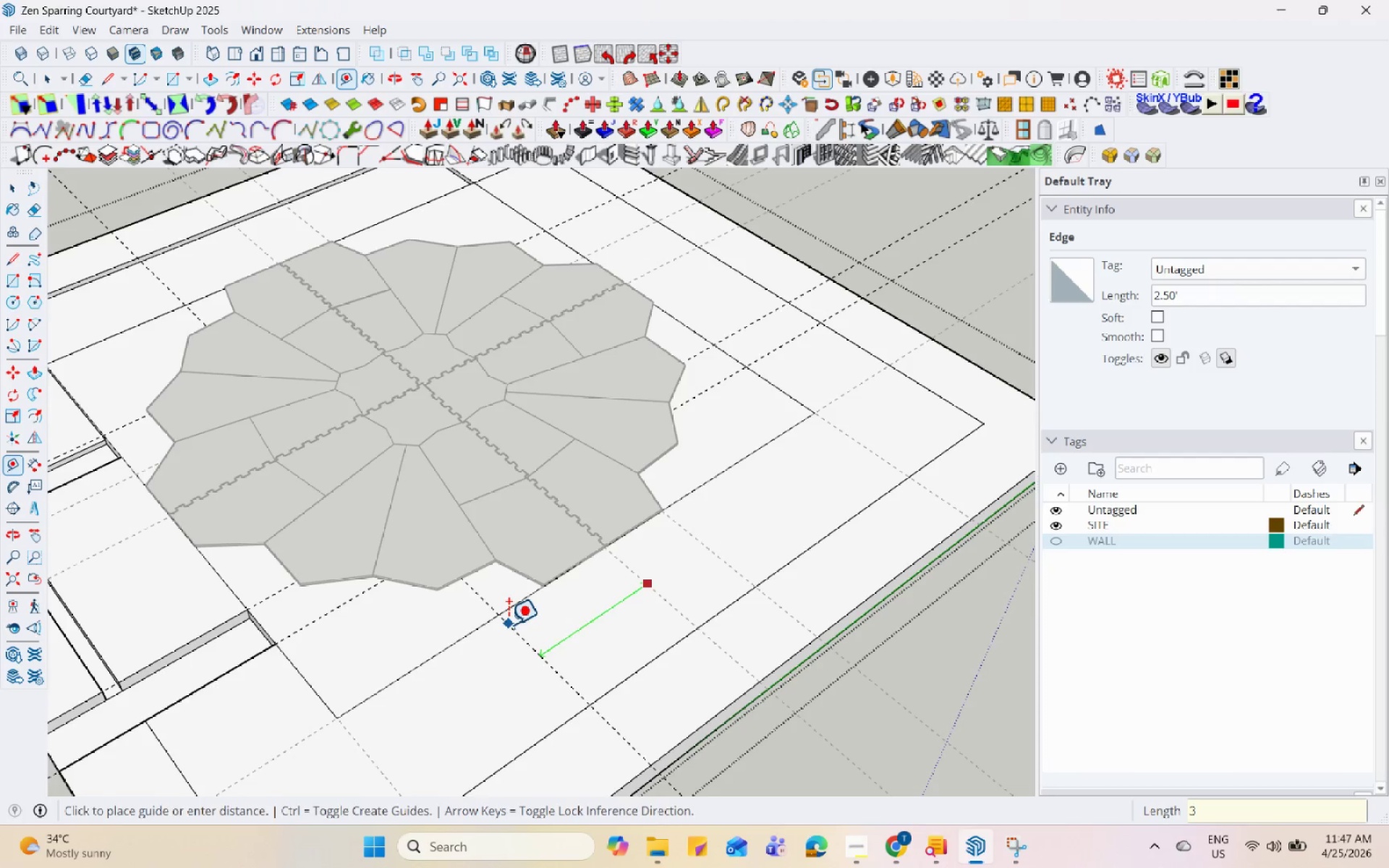 
key(Enter)
 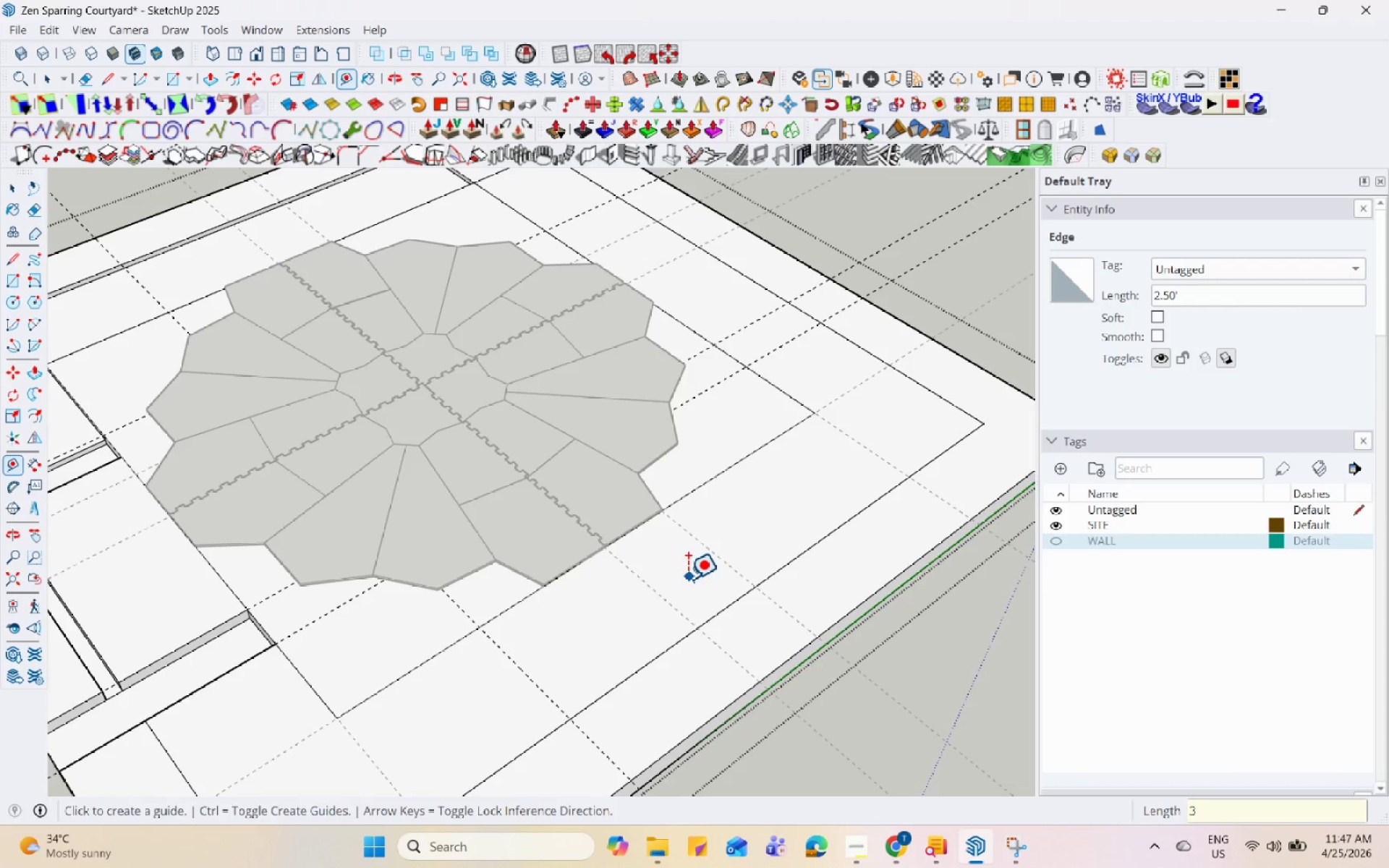 
left_click([655, 593])
 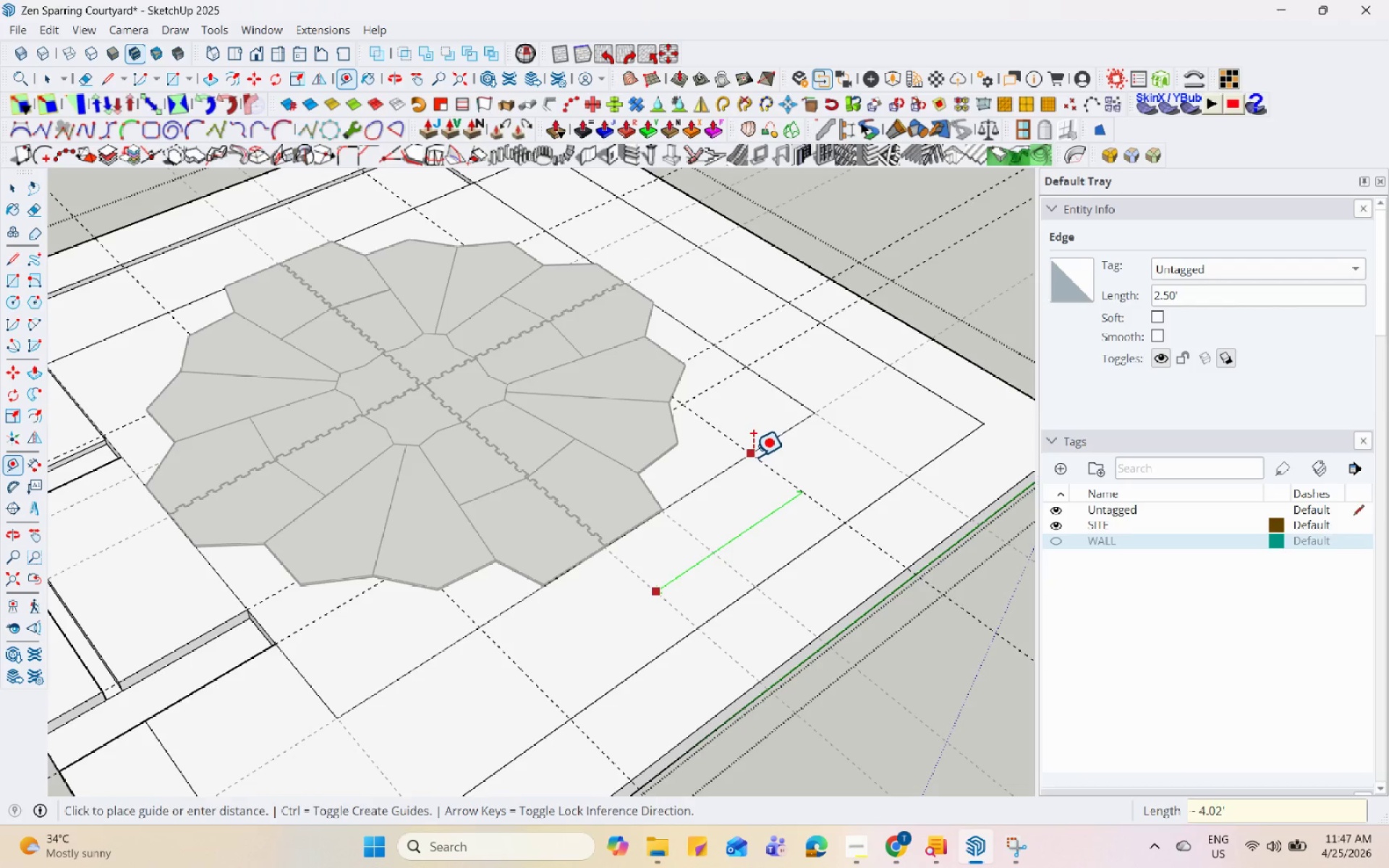 
key(Numpad3)
 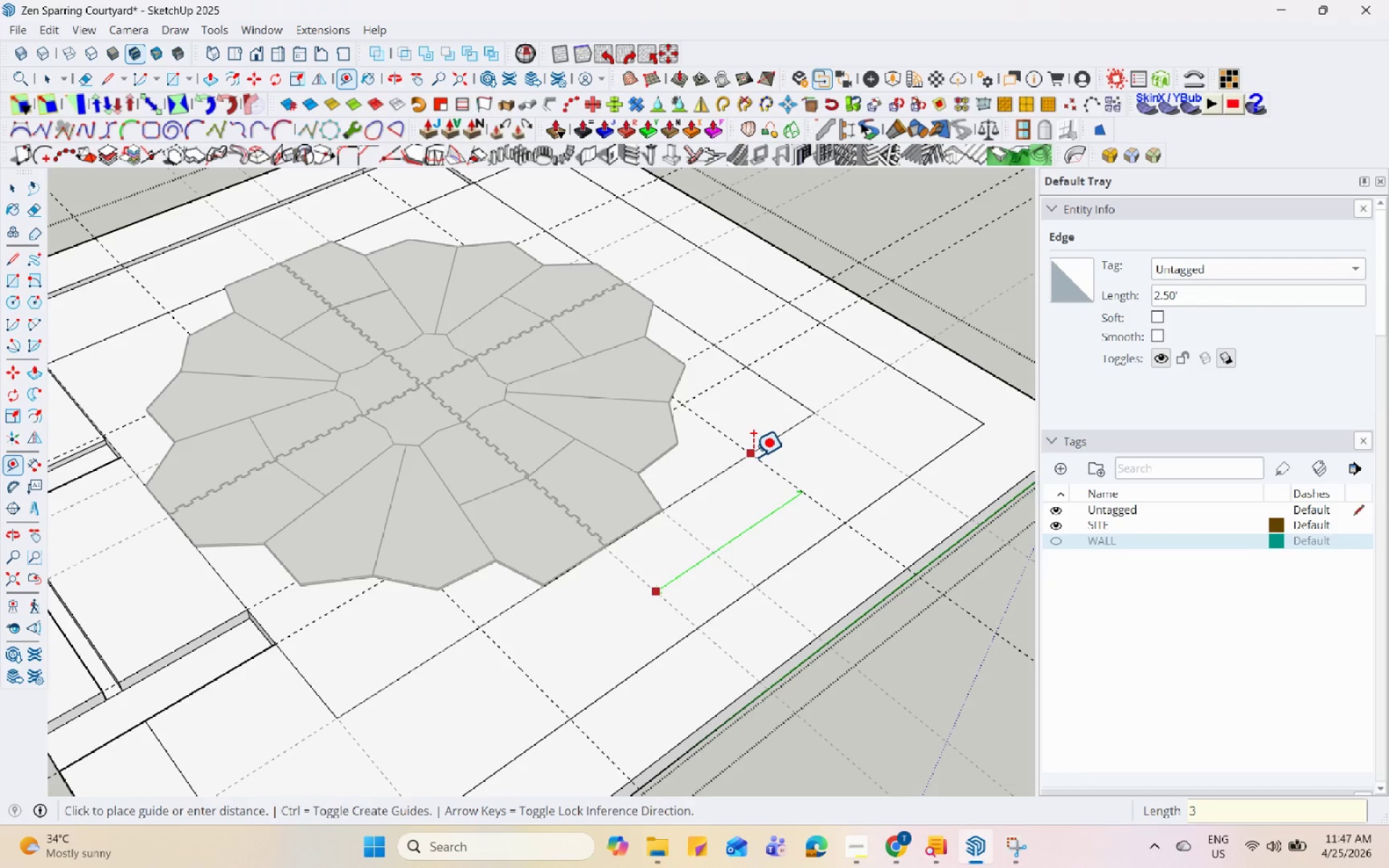 
key(Enter)
 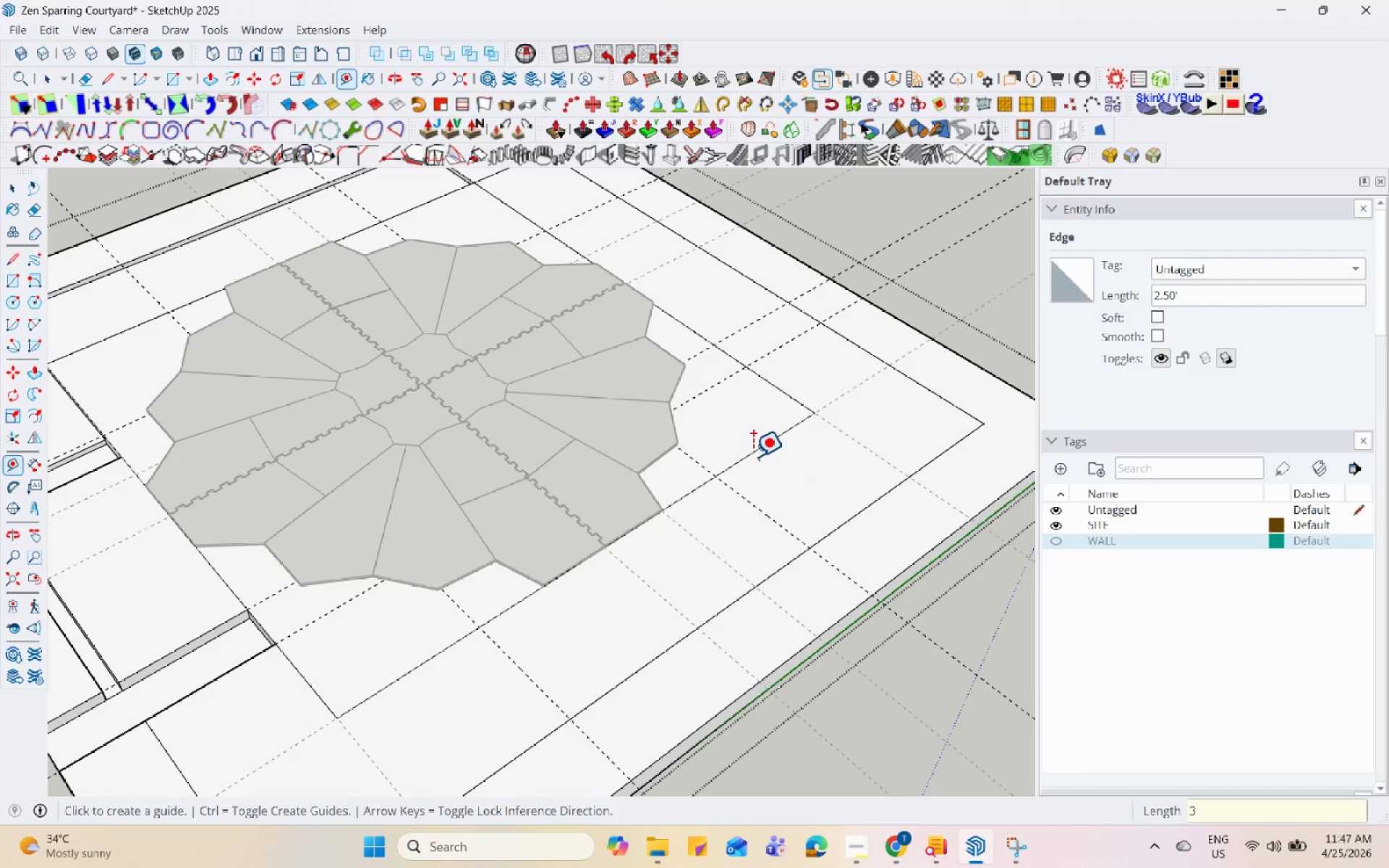 
scroll: coordinate [727, 539], scroll_direction: down, amount: 5.0
 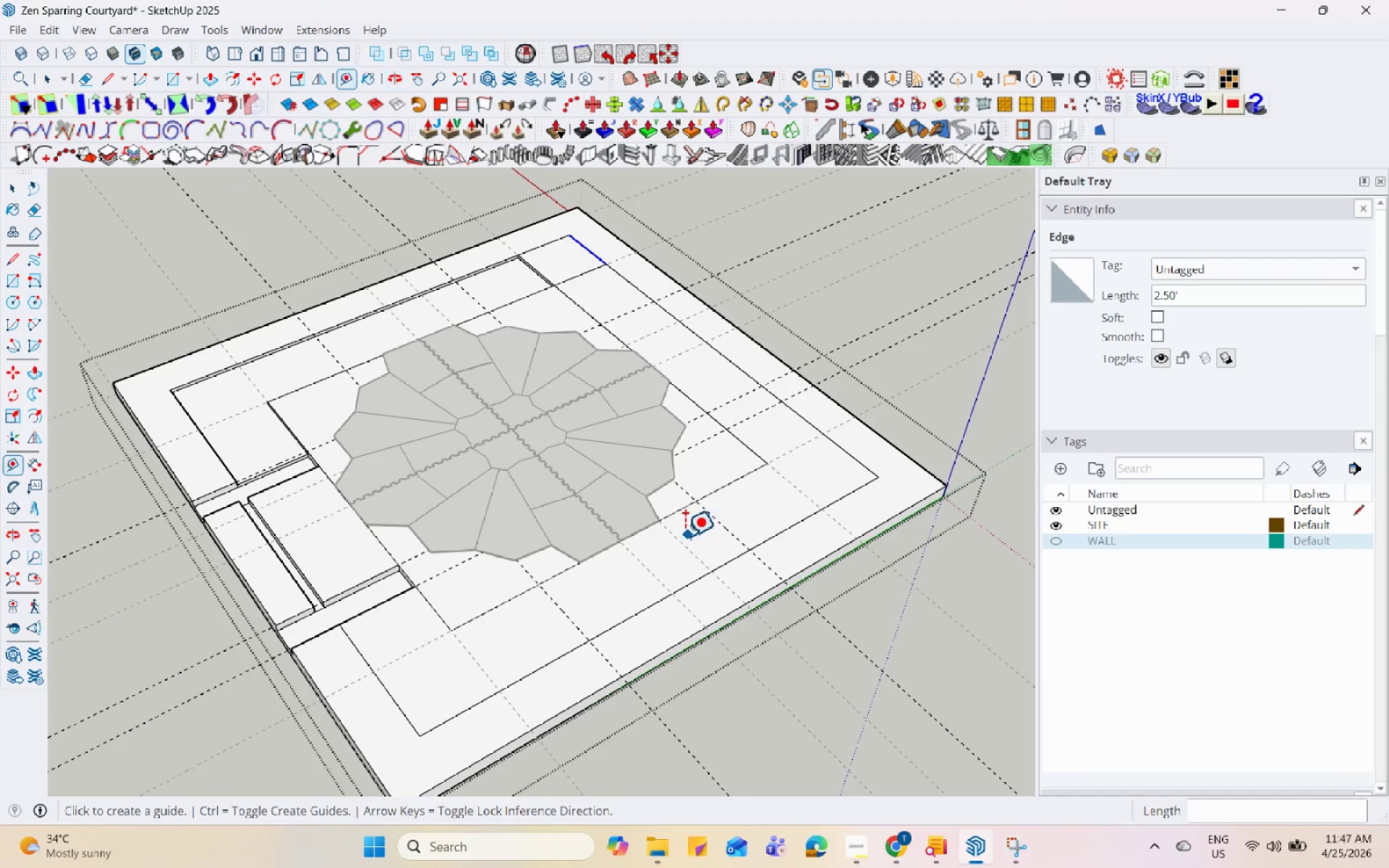 
key(Space)
 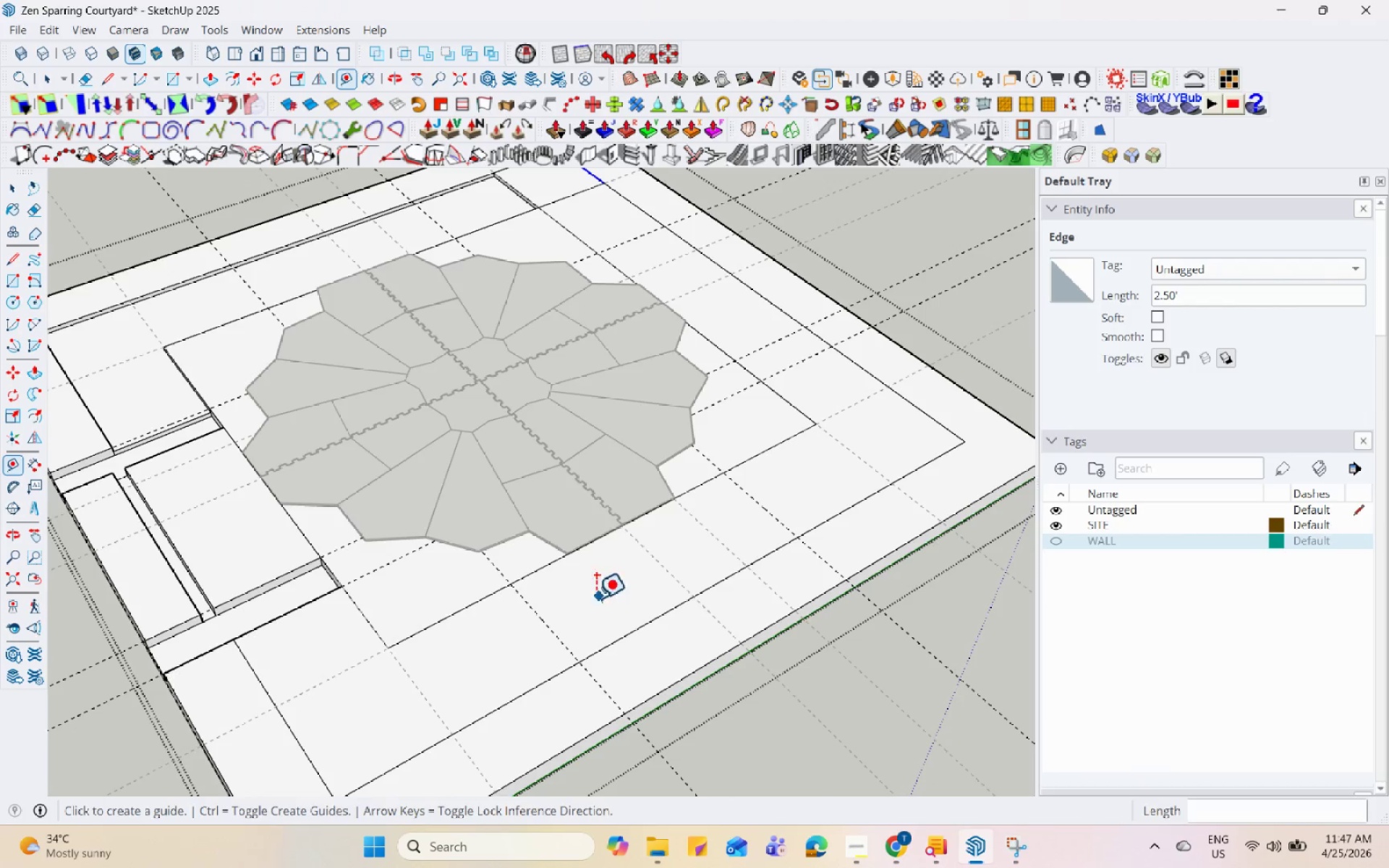 
left_click([594, 600])
 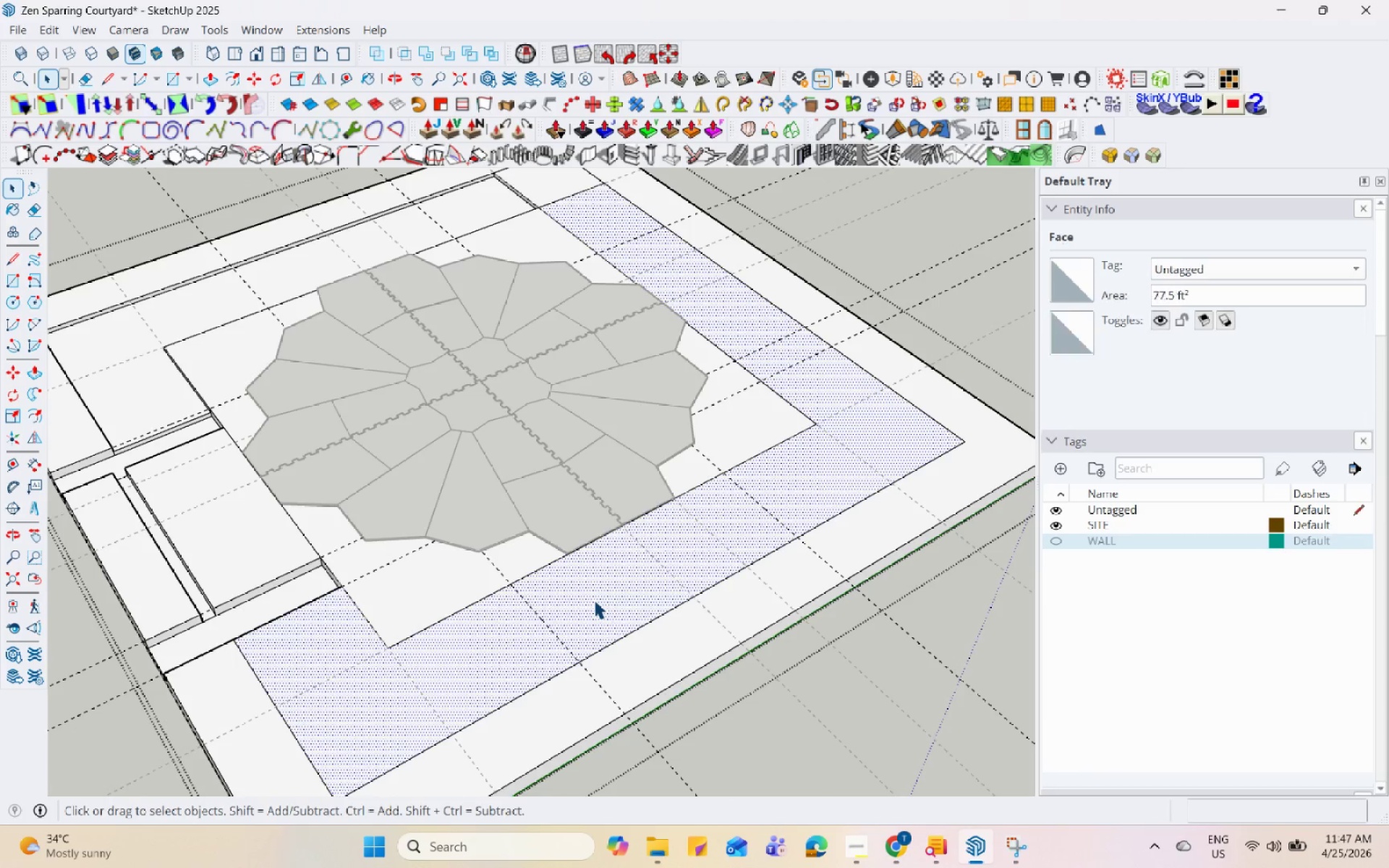 
scroll: coordinate [613, 589], scroll_direction: up, amount: 3.0
 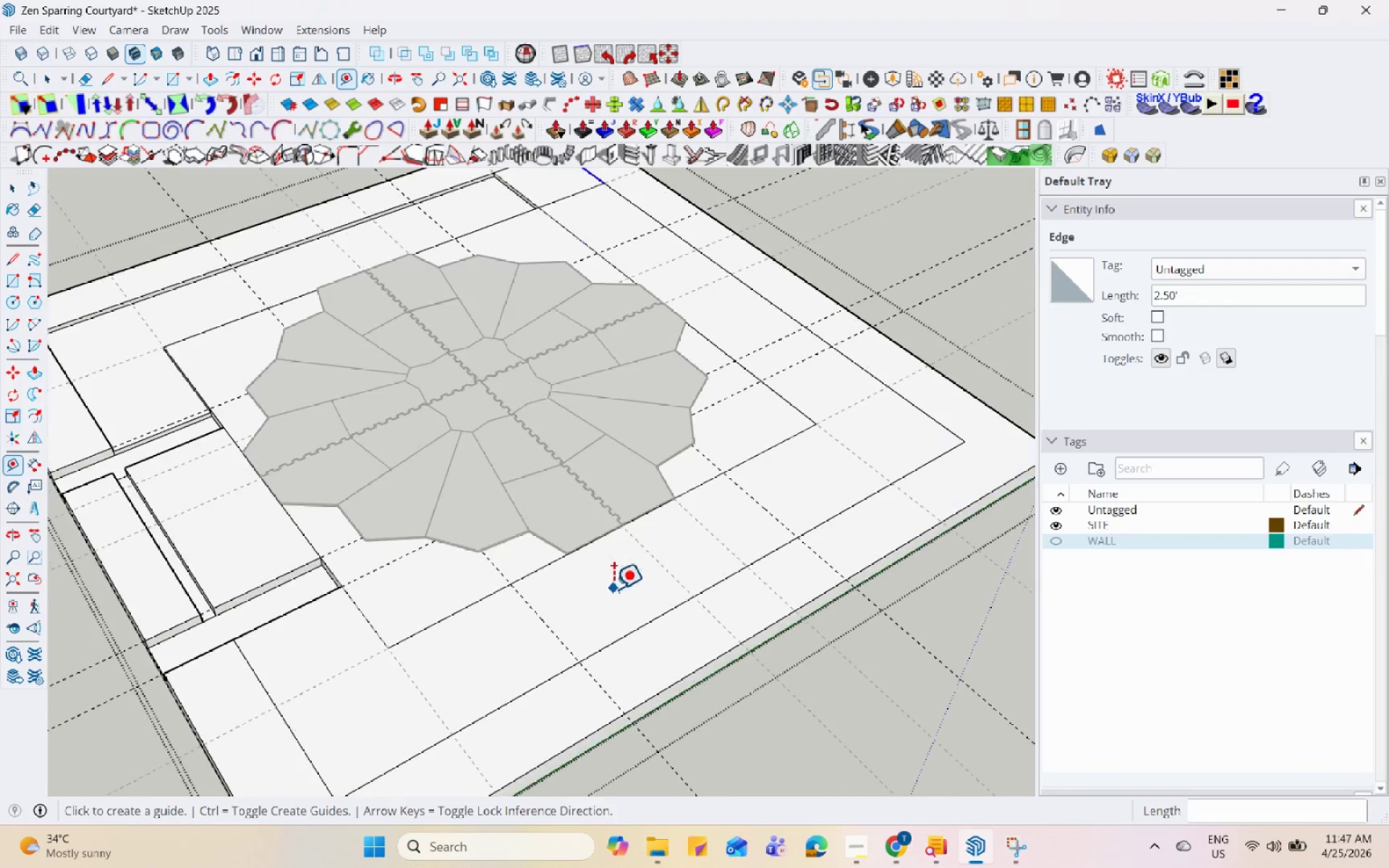 
key(L)
 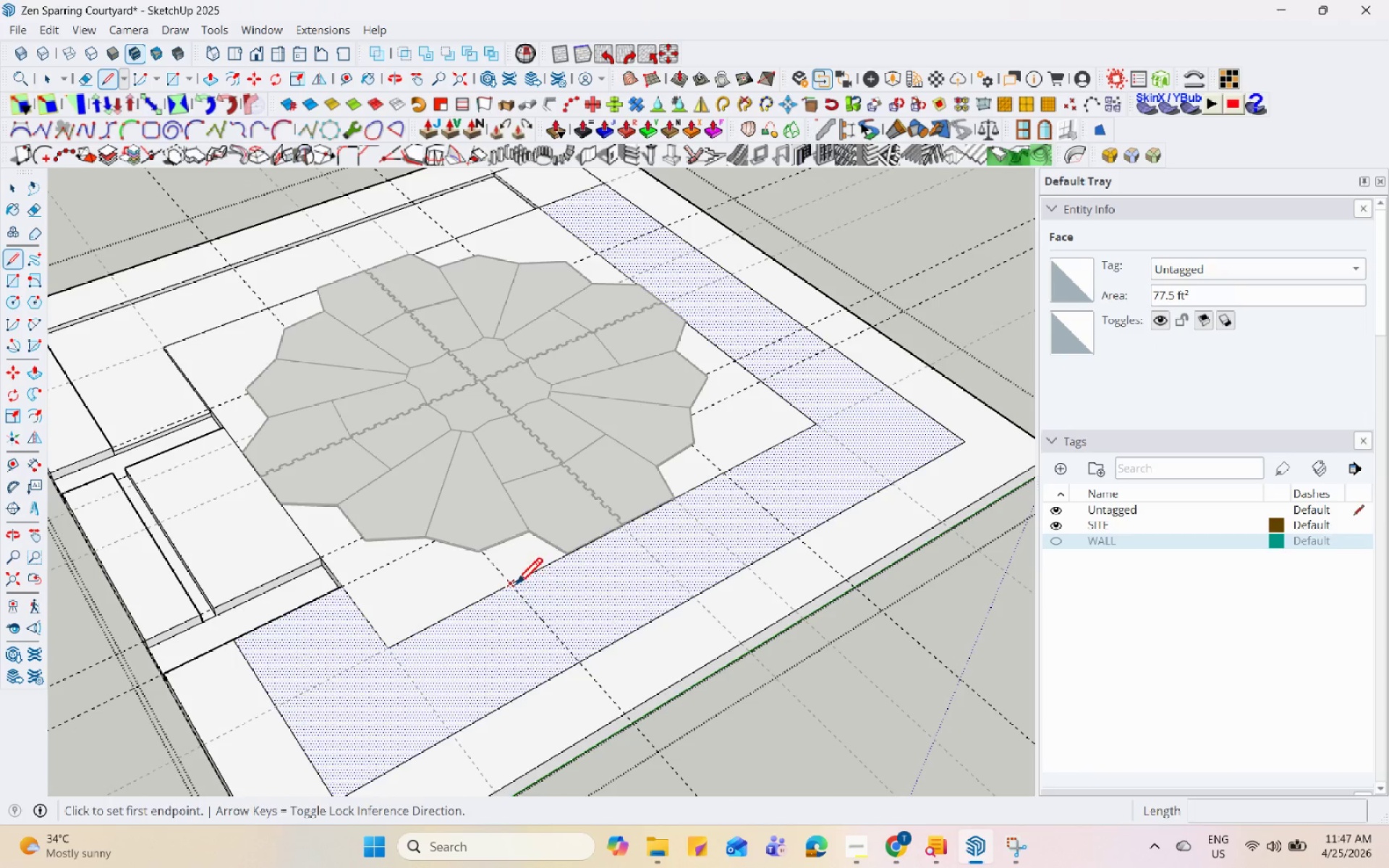 
left_click([515, 587])
 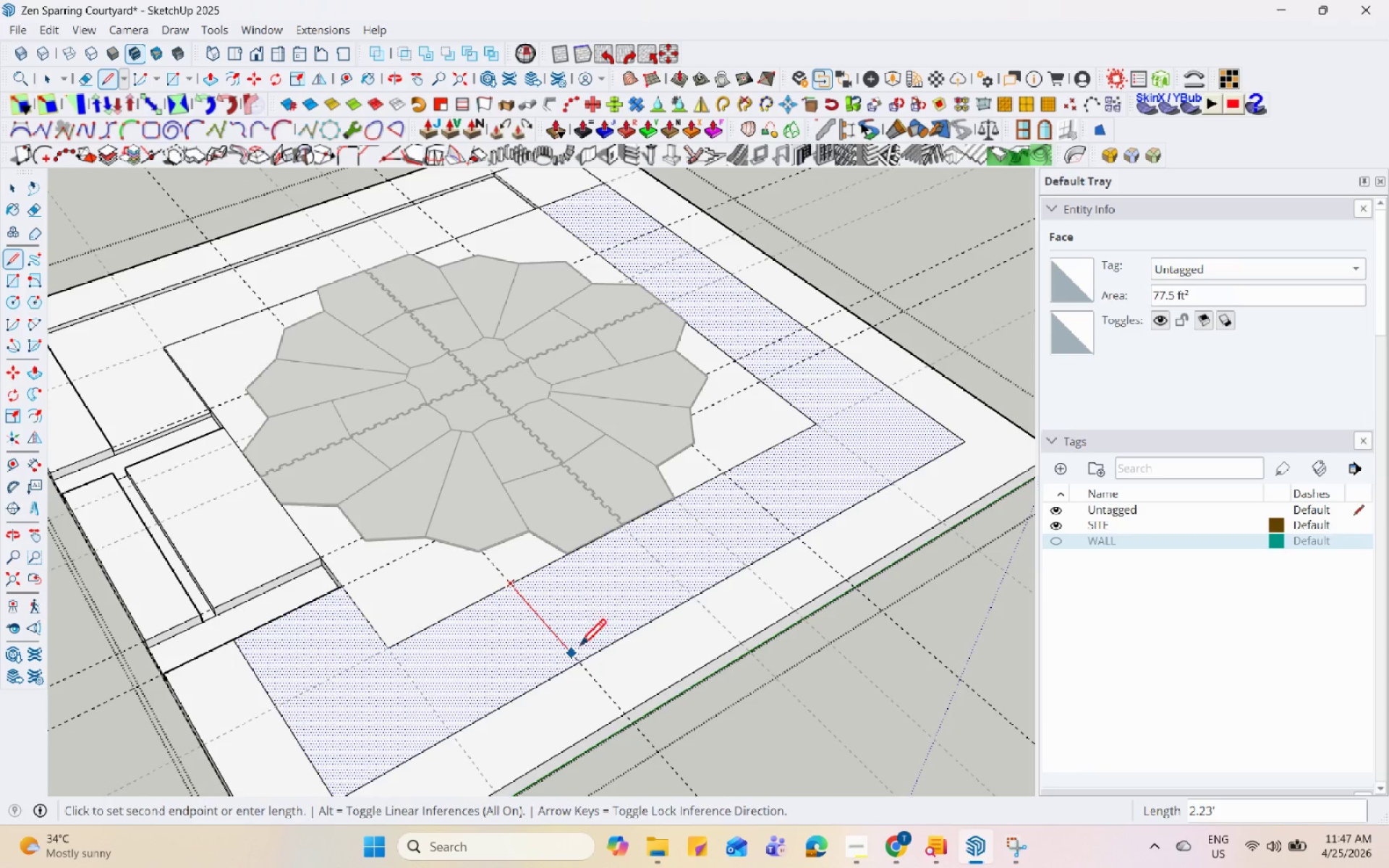 
left_click([584, 655])
 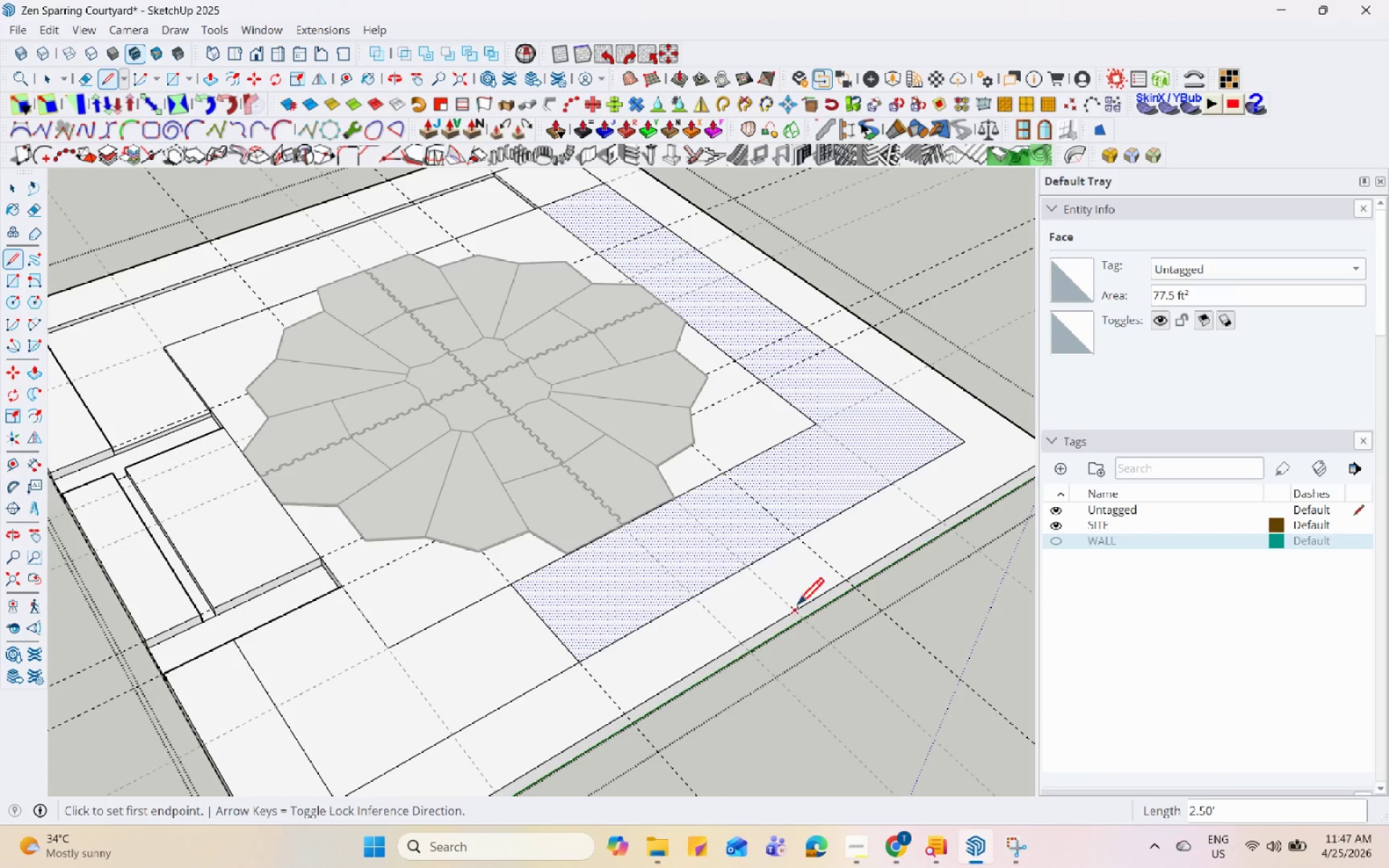 
key(Escape)
 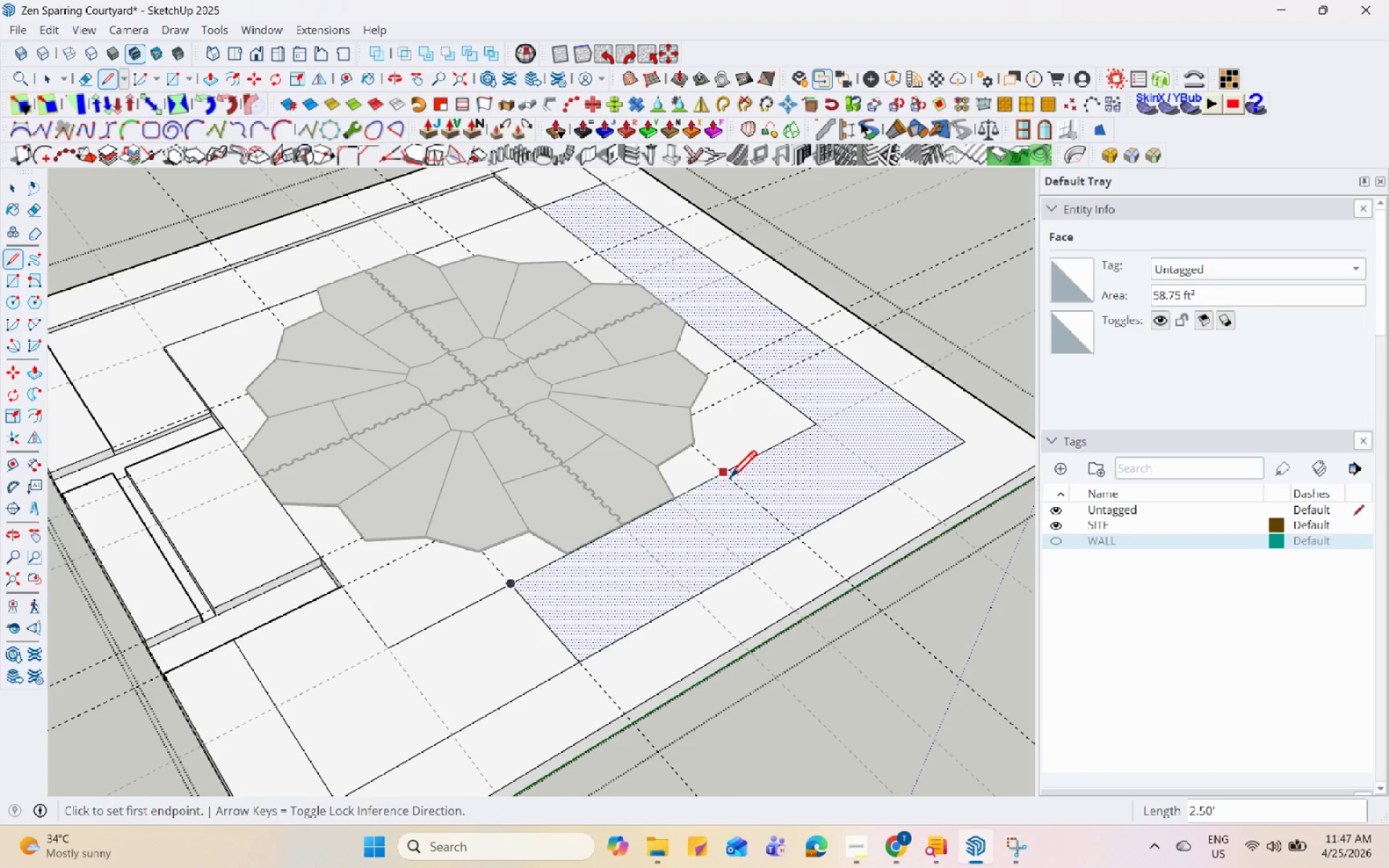 
left_click([727, 476])
 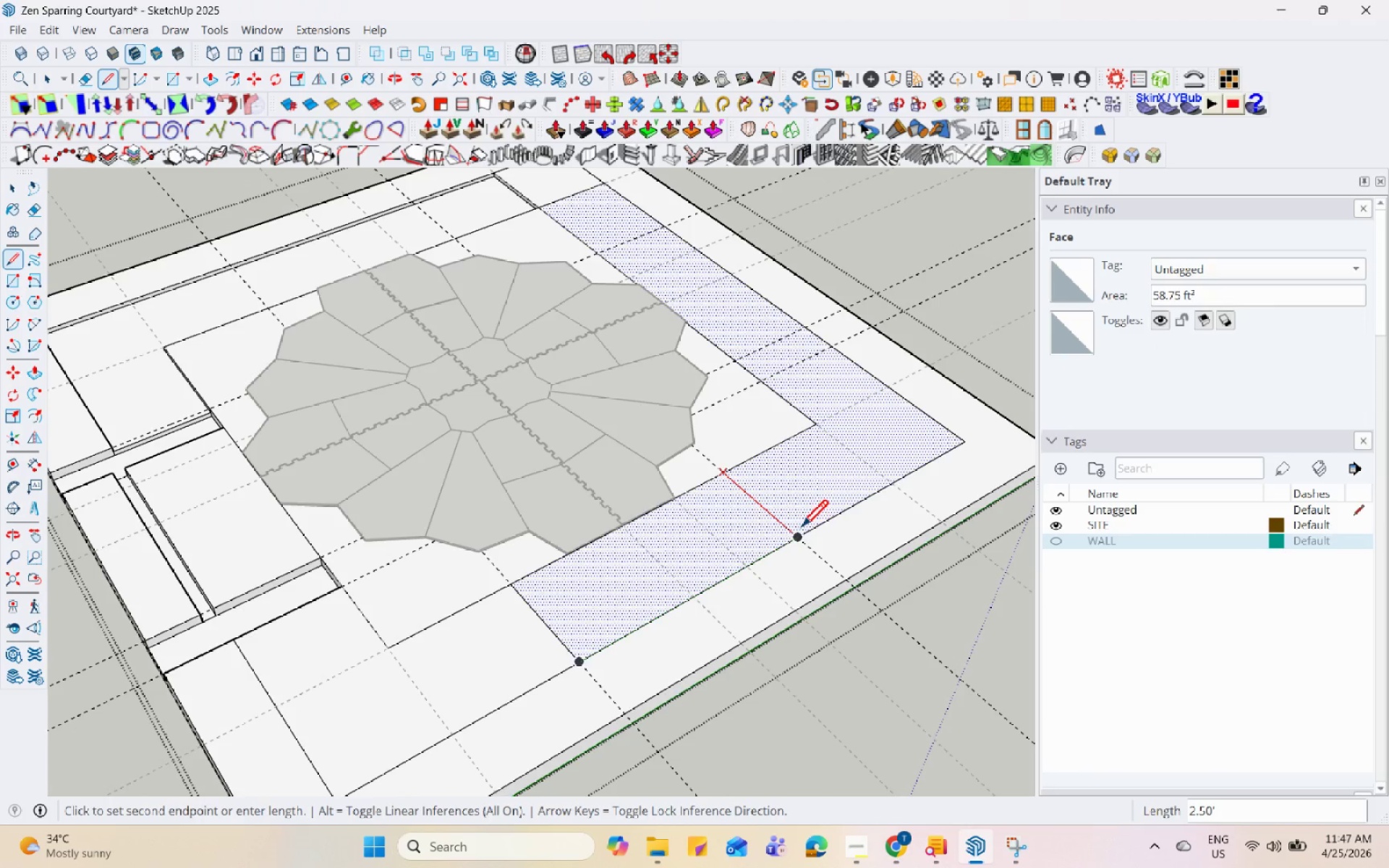 
left_click([801, 530])
 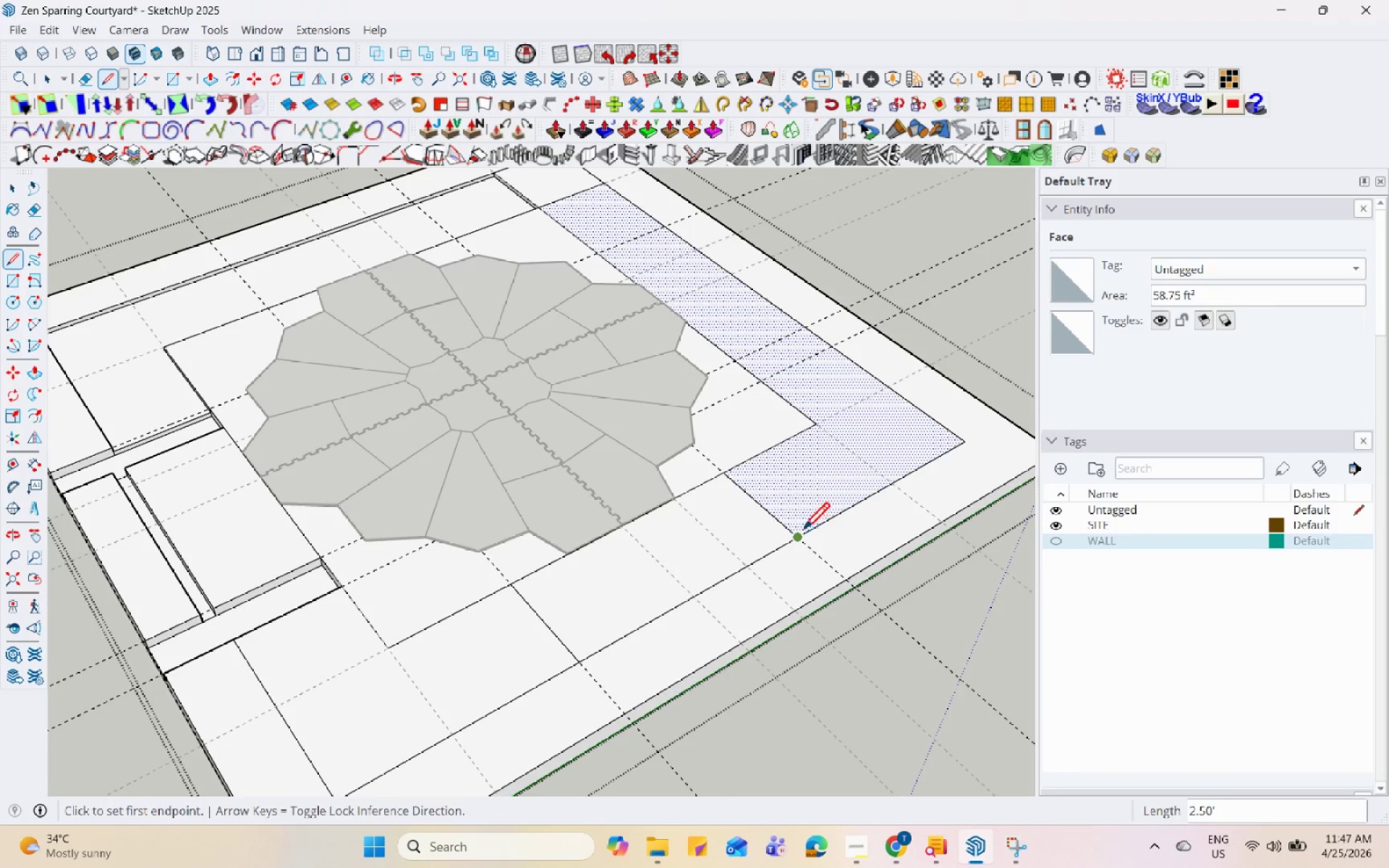 
scroll: coordinate [792, 525], scroll_direction: down, amount: 4.0
 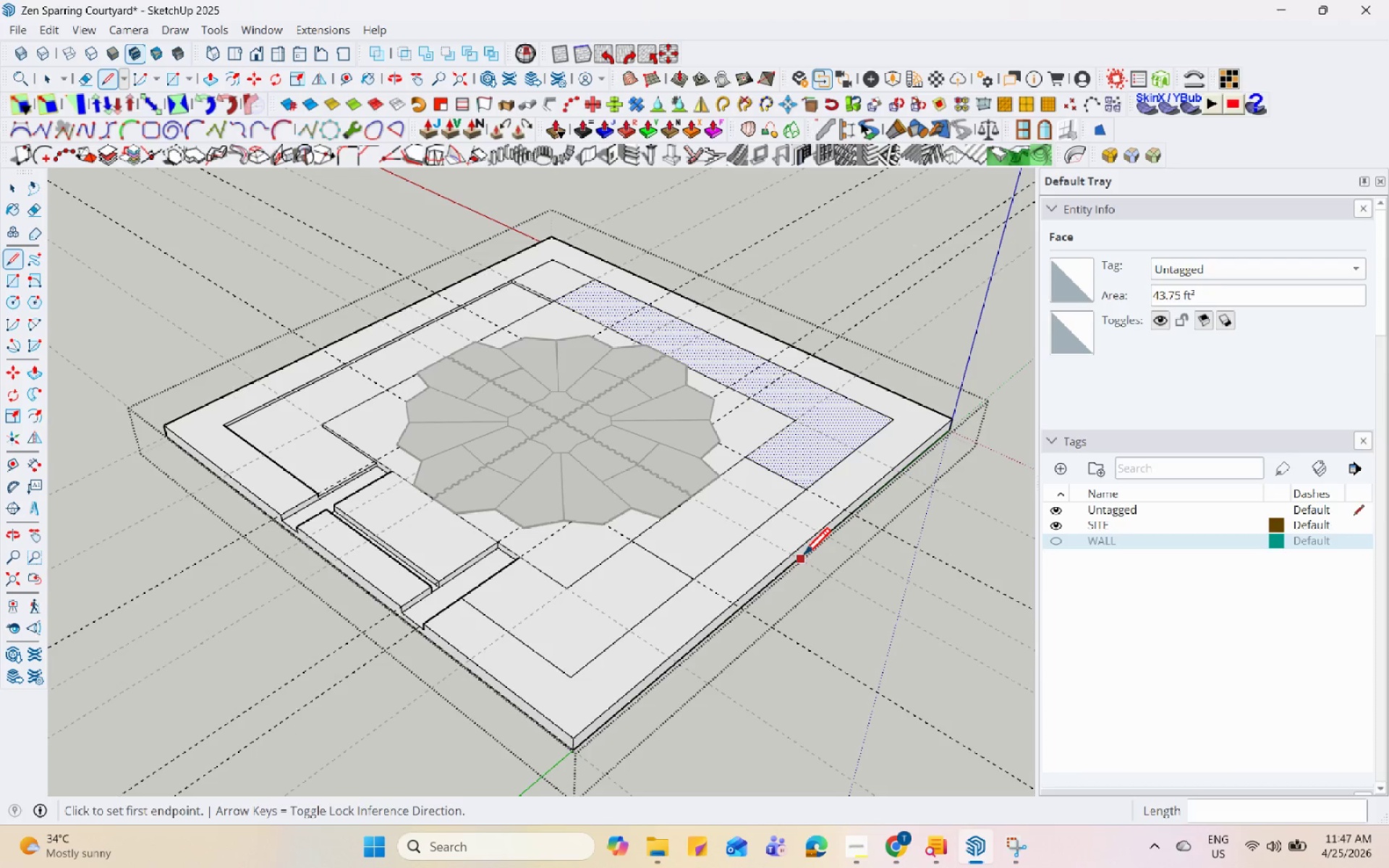 
scroll: coordinate [815, 464], scroll_direction: up, amount: 4.0
 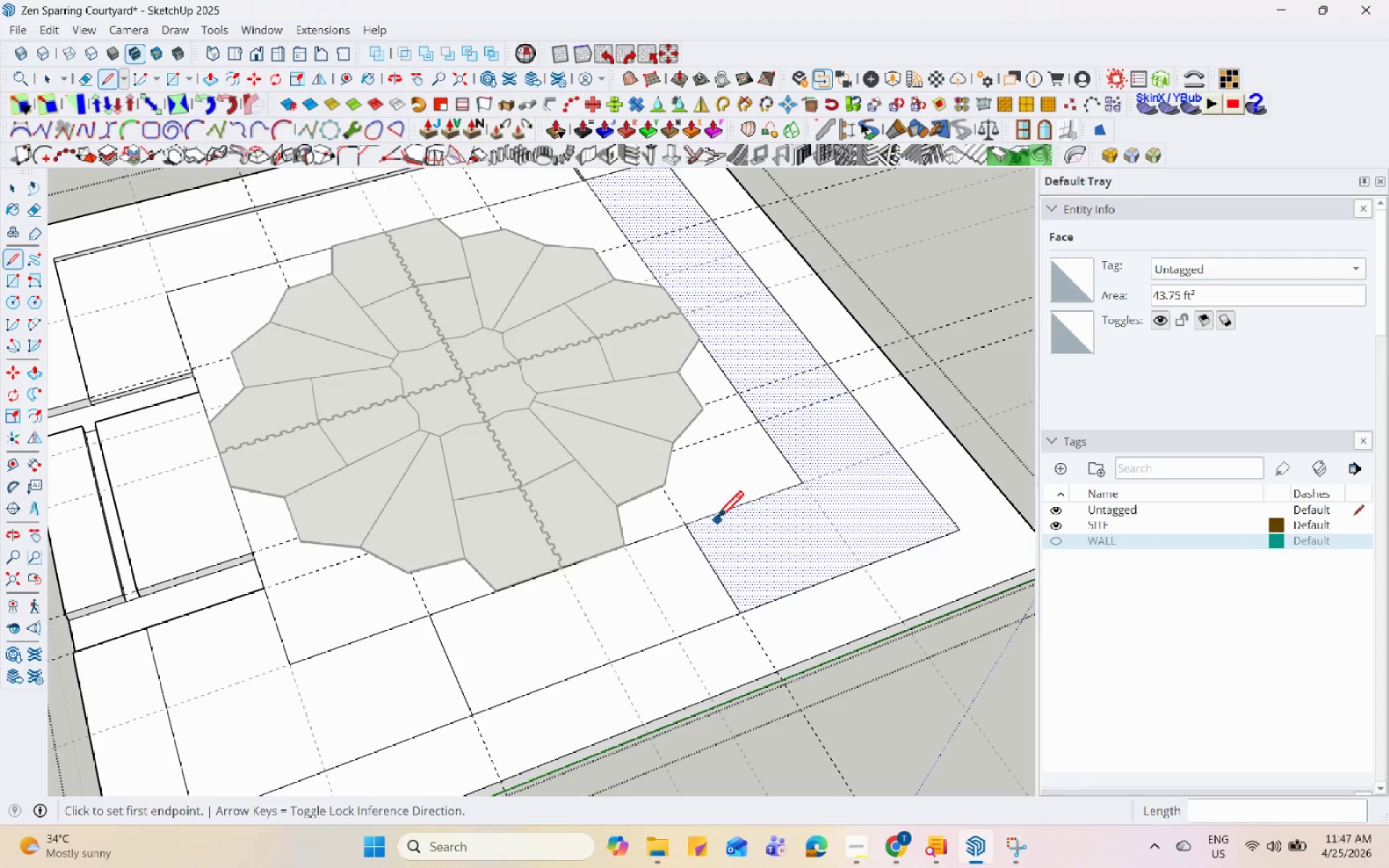 
key(Space)
 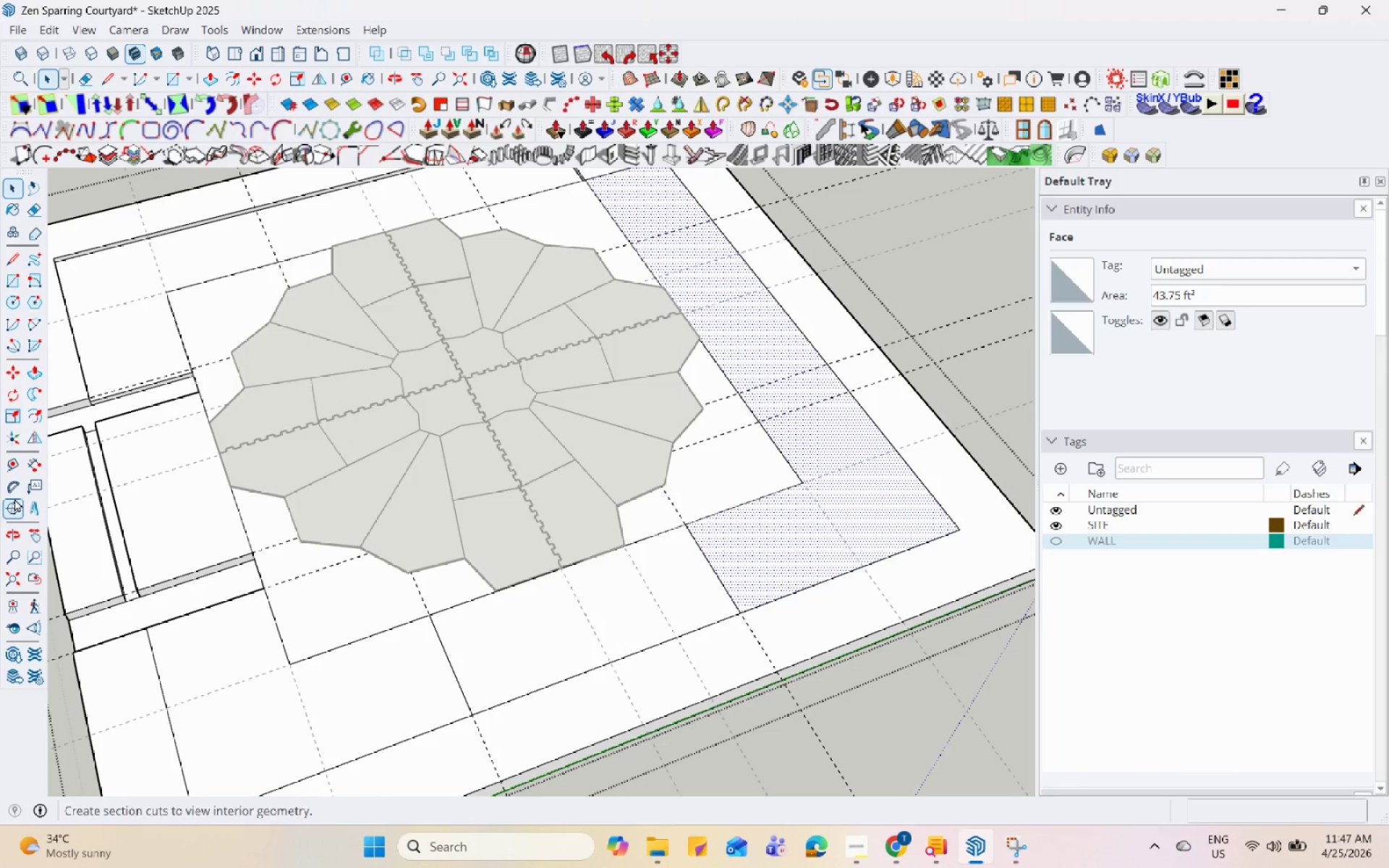 
left_click([14, 469])
 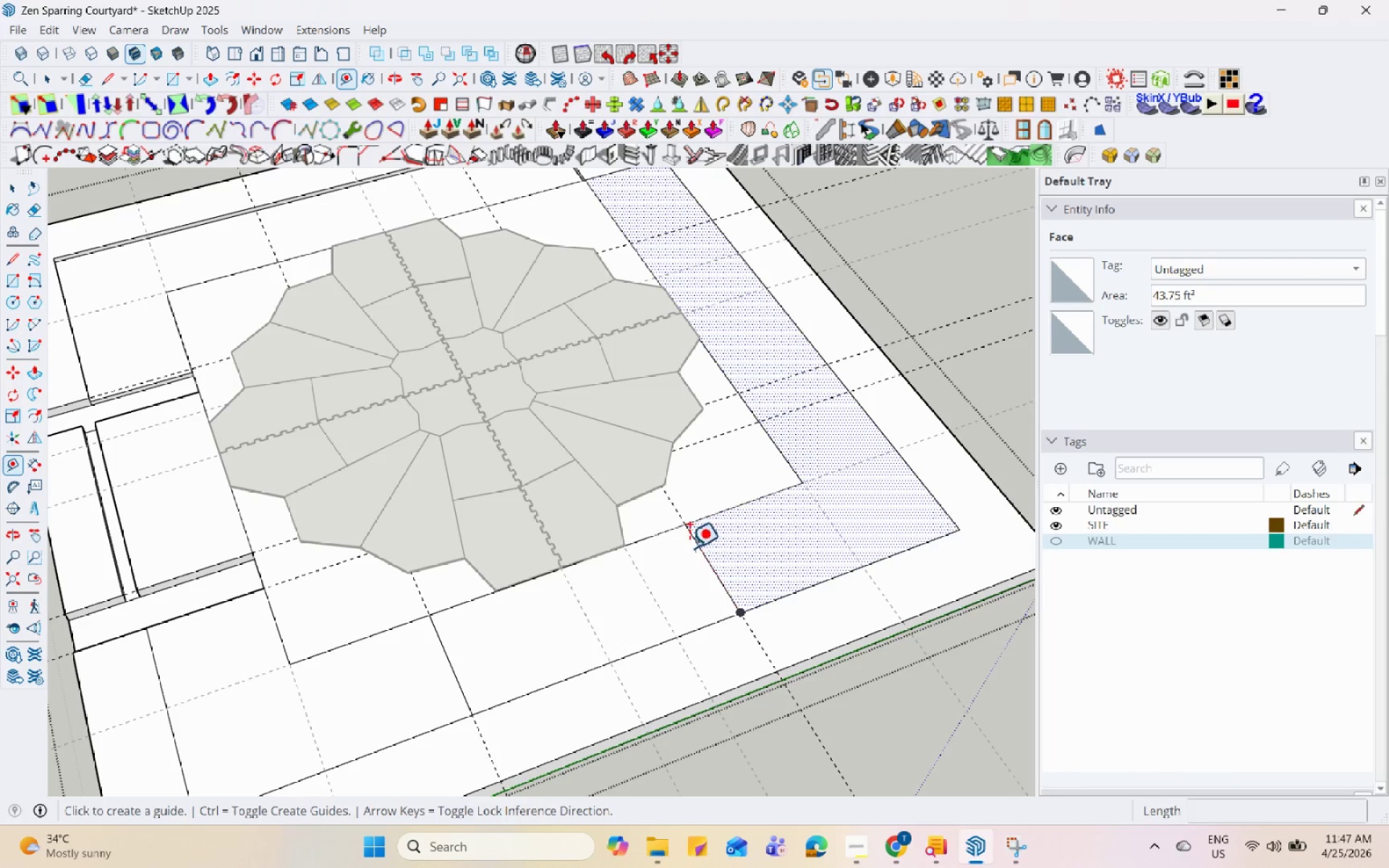 
left_click([704, 545])
 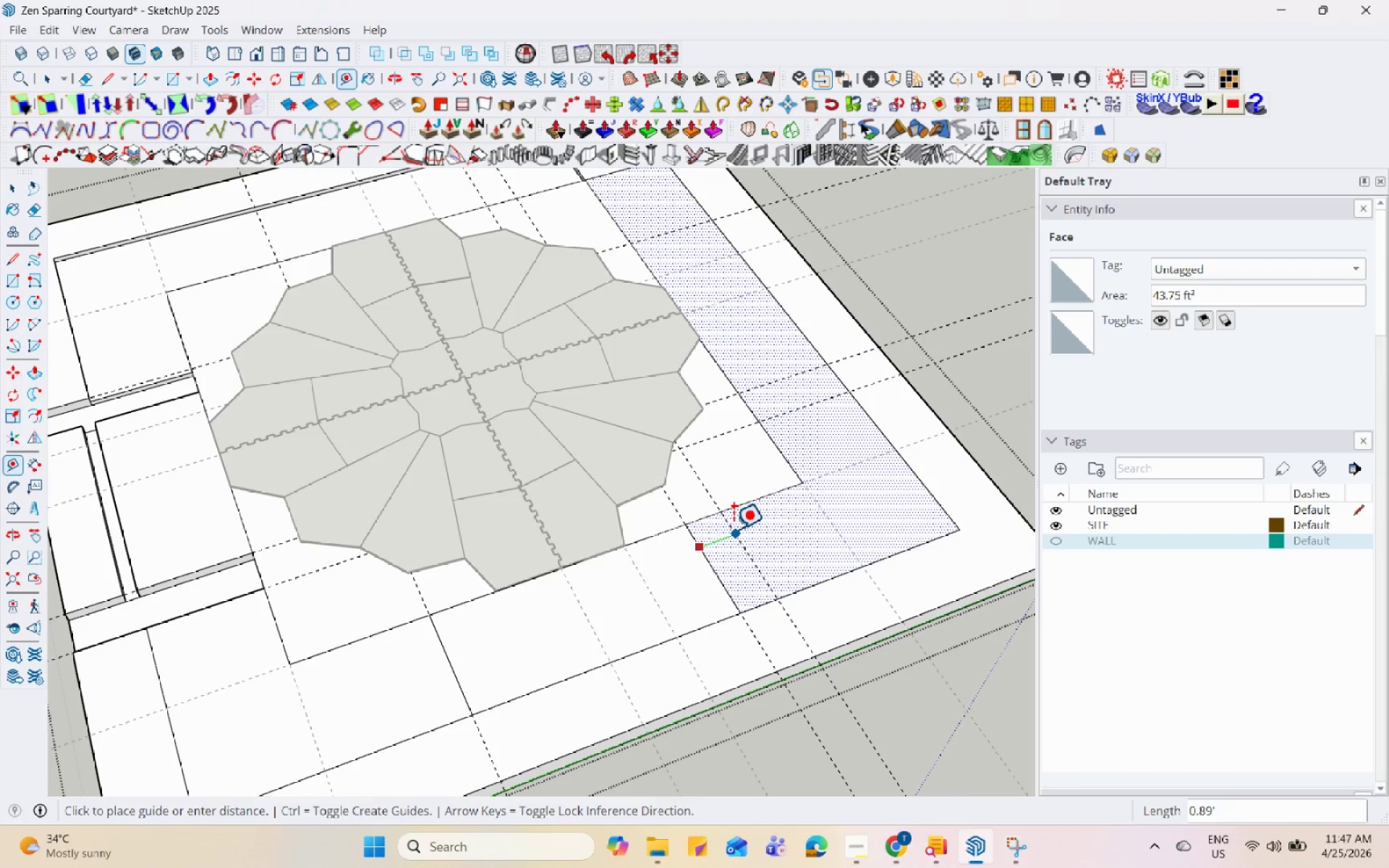 
key(Numpad1)
 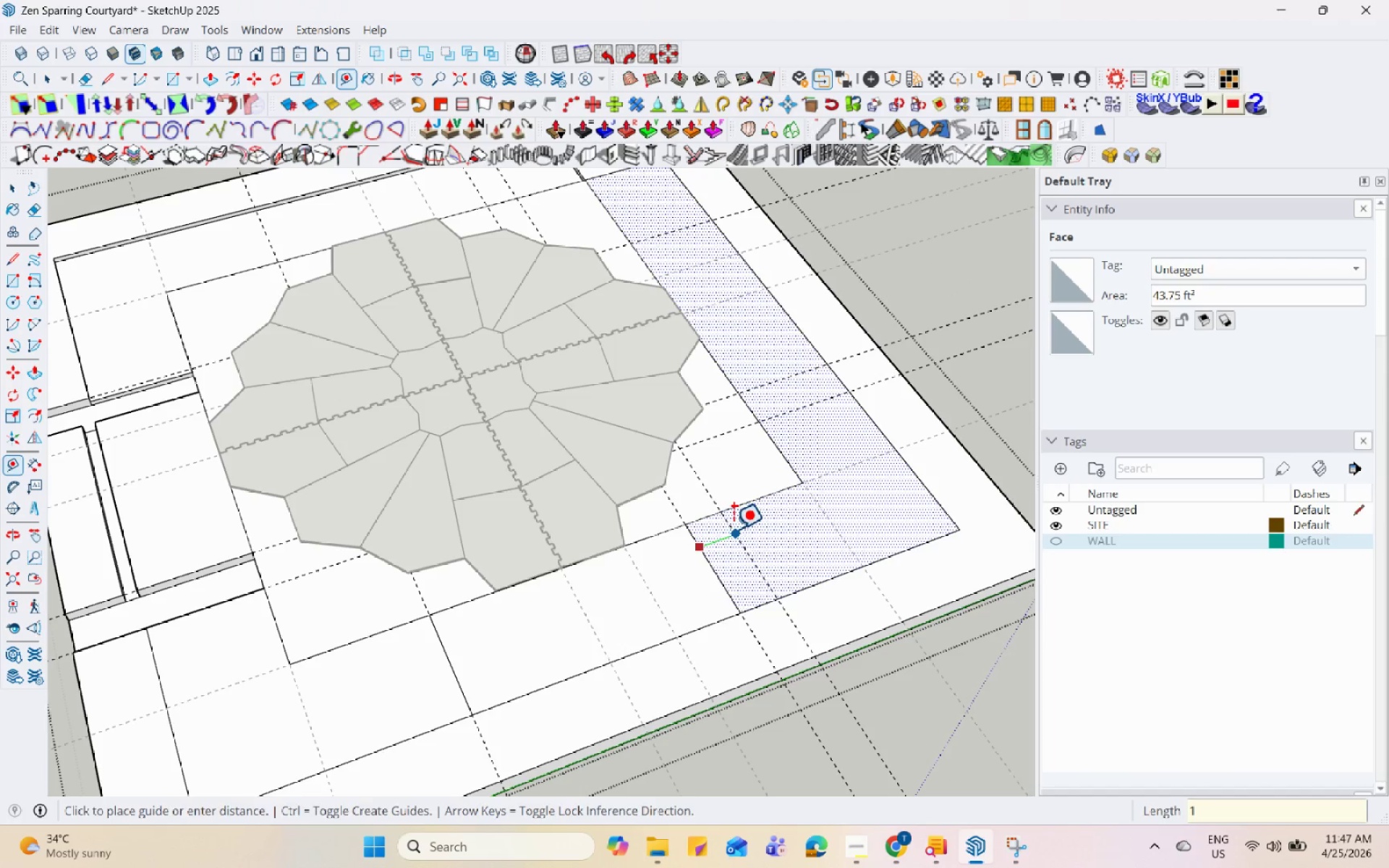 
key(Enter)
 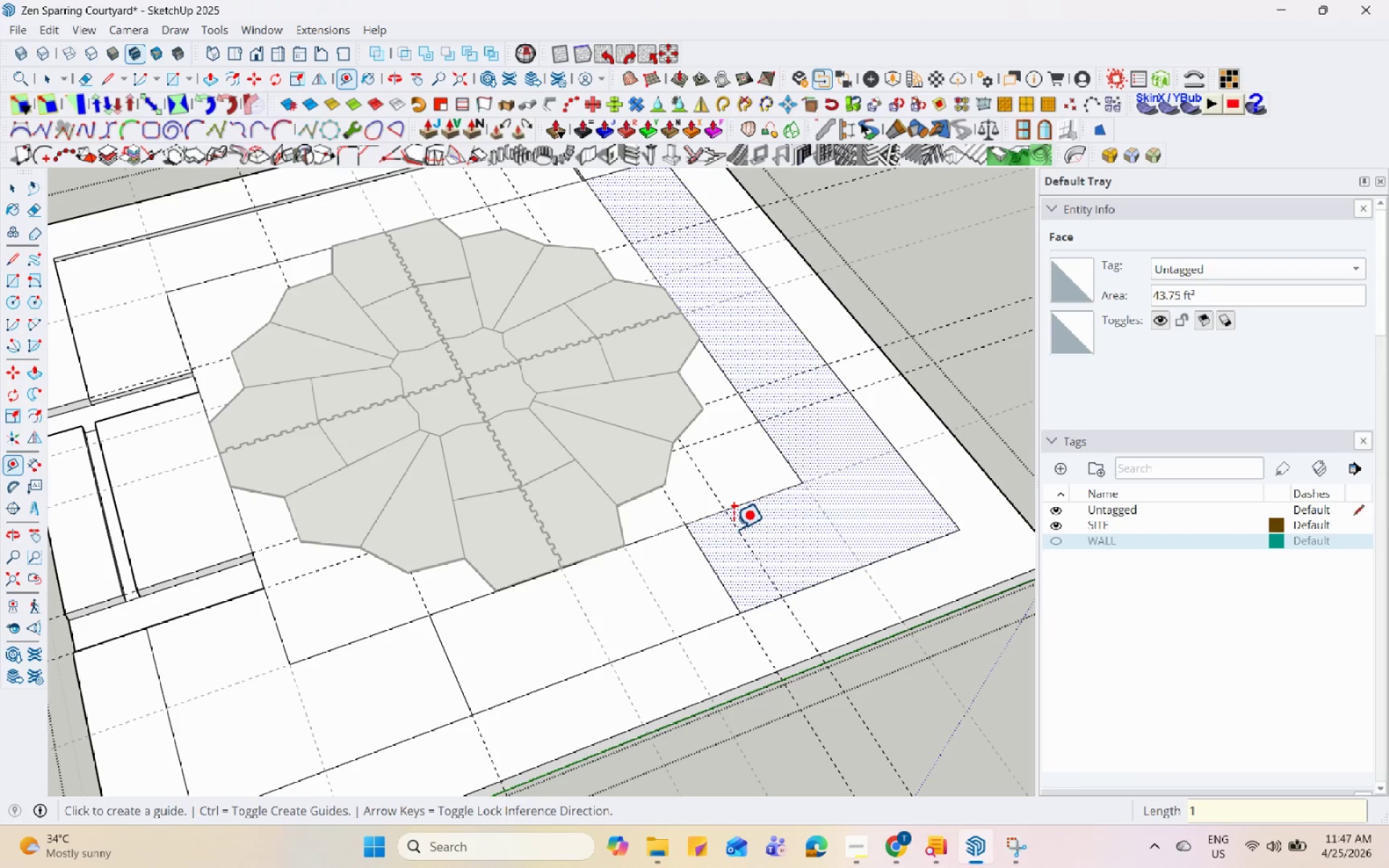 
scroll: coordinate [590, 695], scroll_direction: down, amount: 2.0
 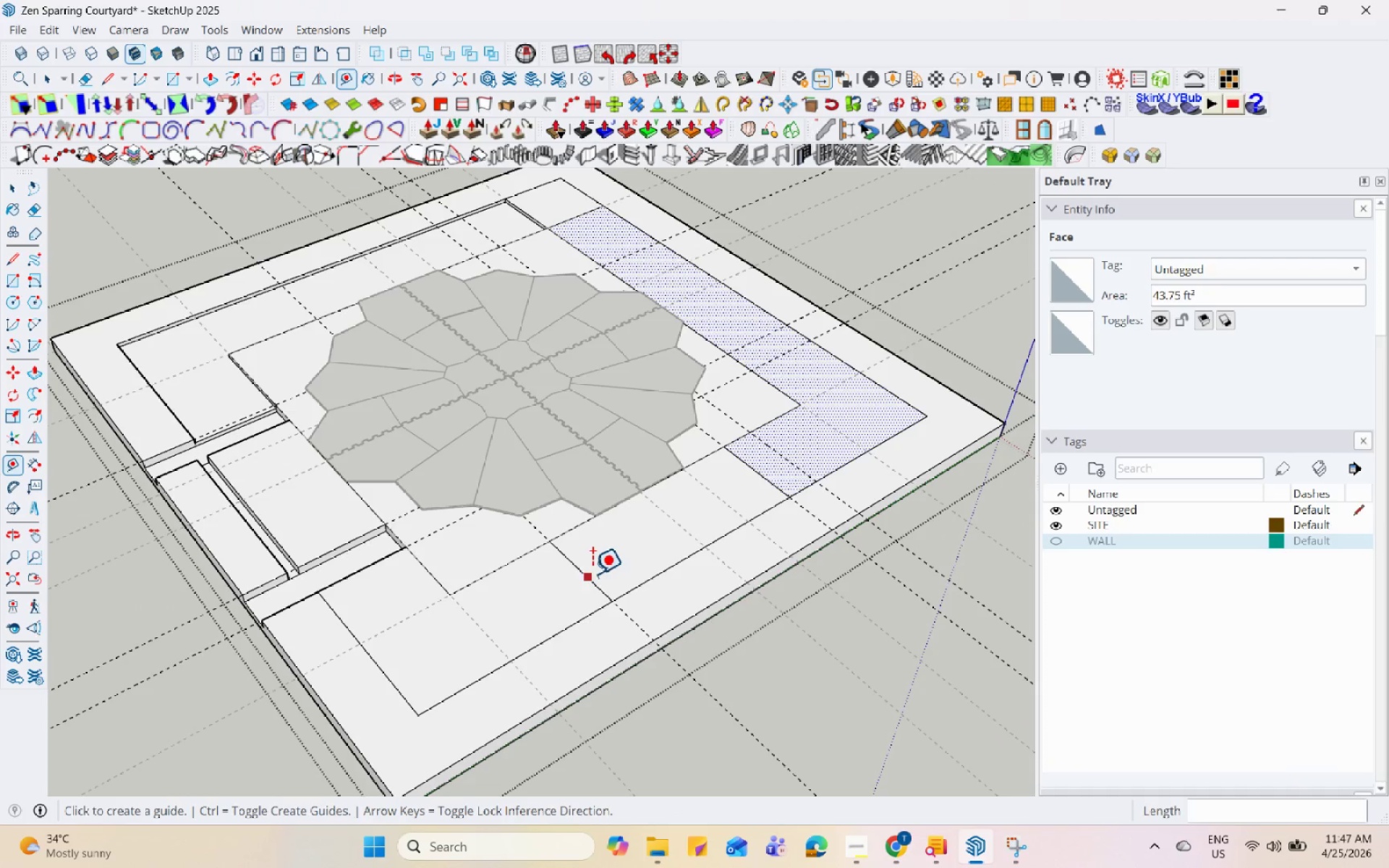 
left_click([581, 568])
 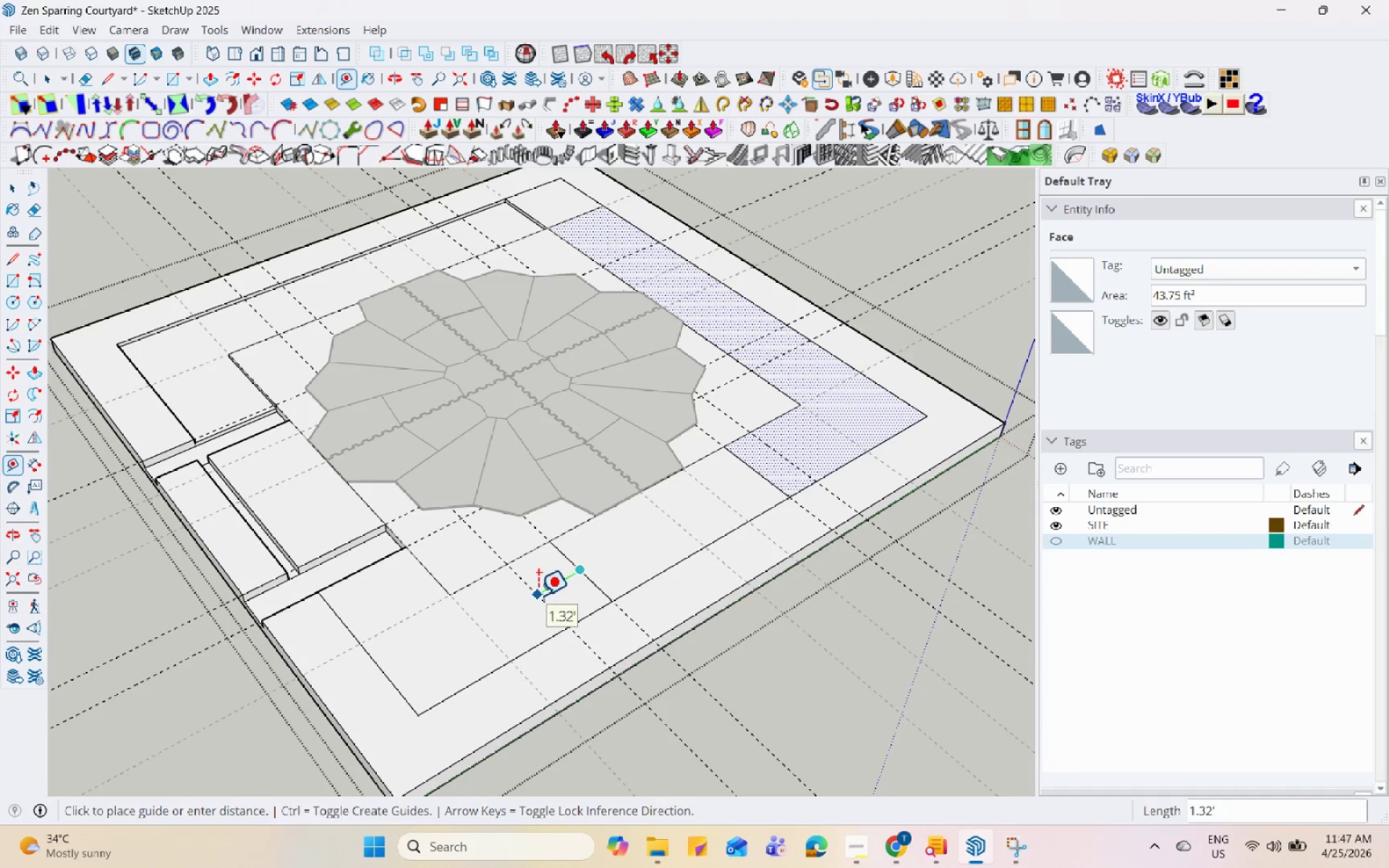 
key(Numpad1)
 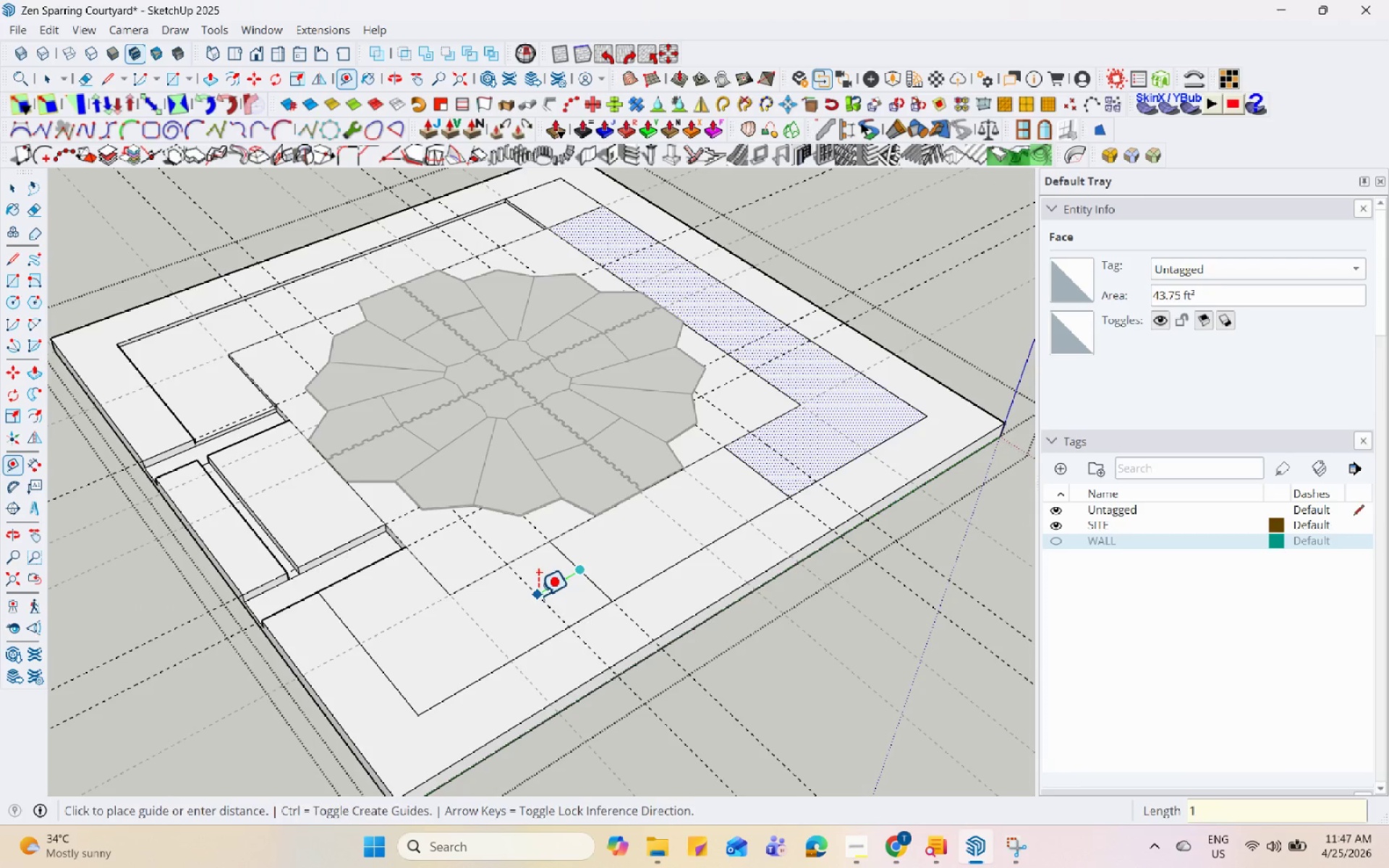 
key(Enter)
 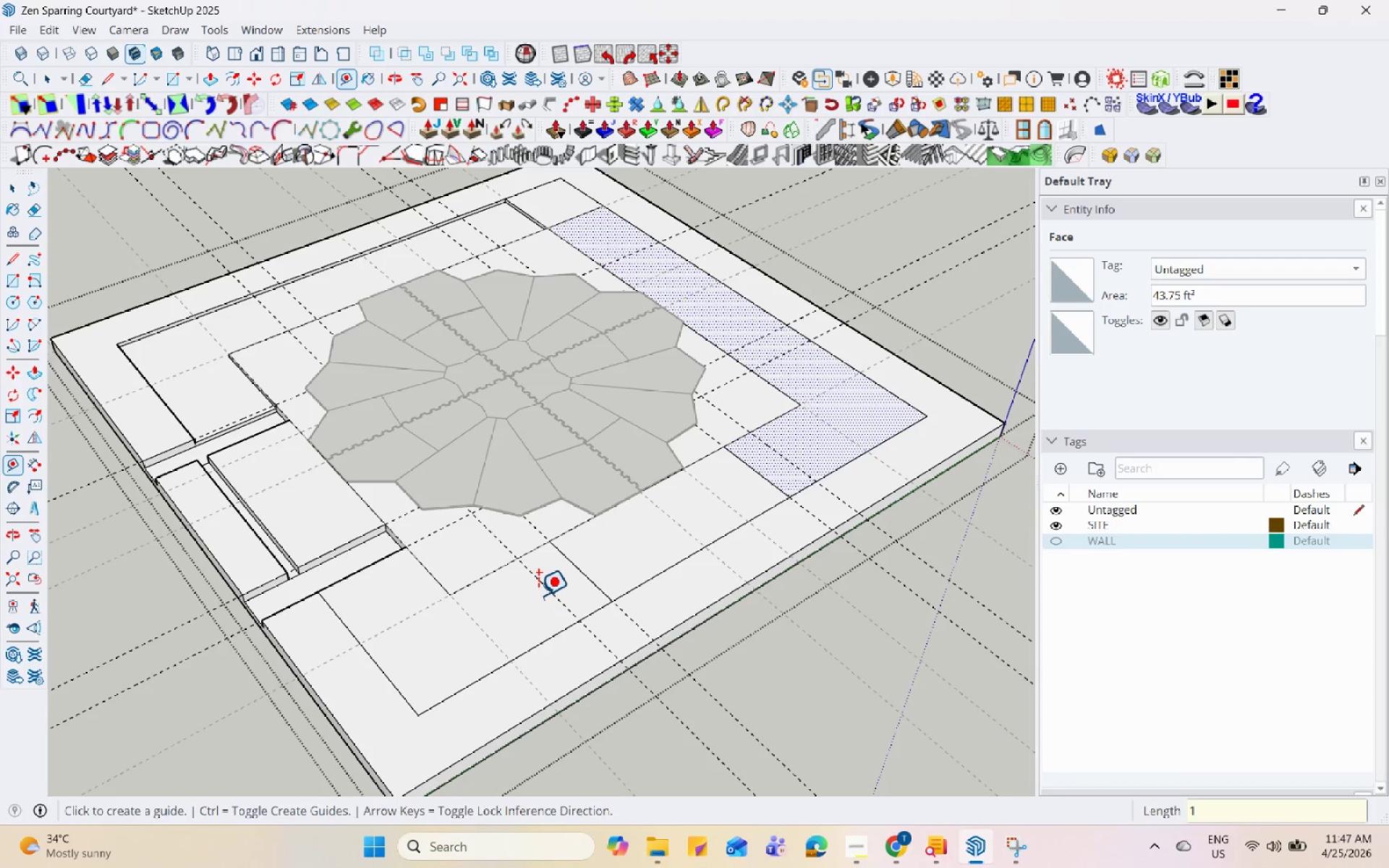 
key(Space)
 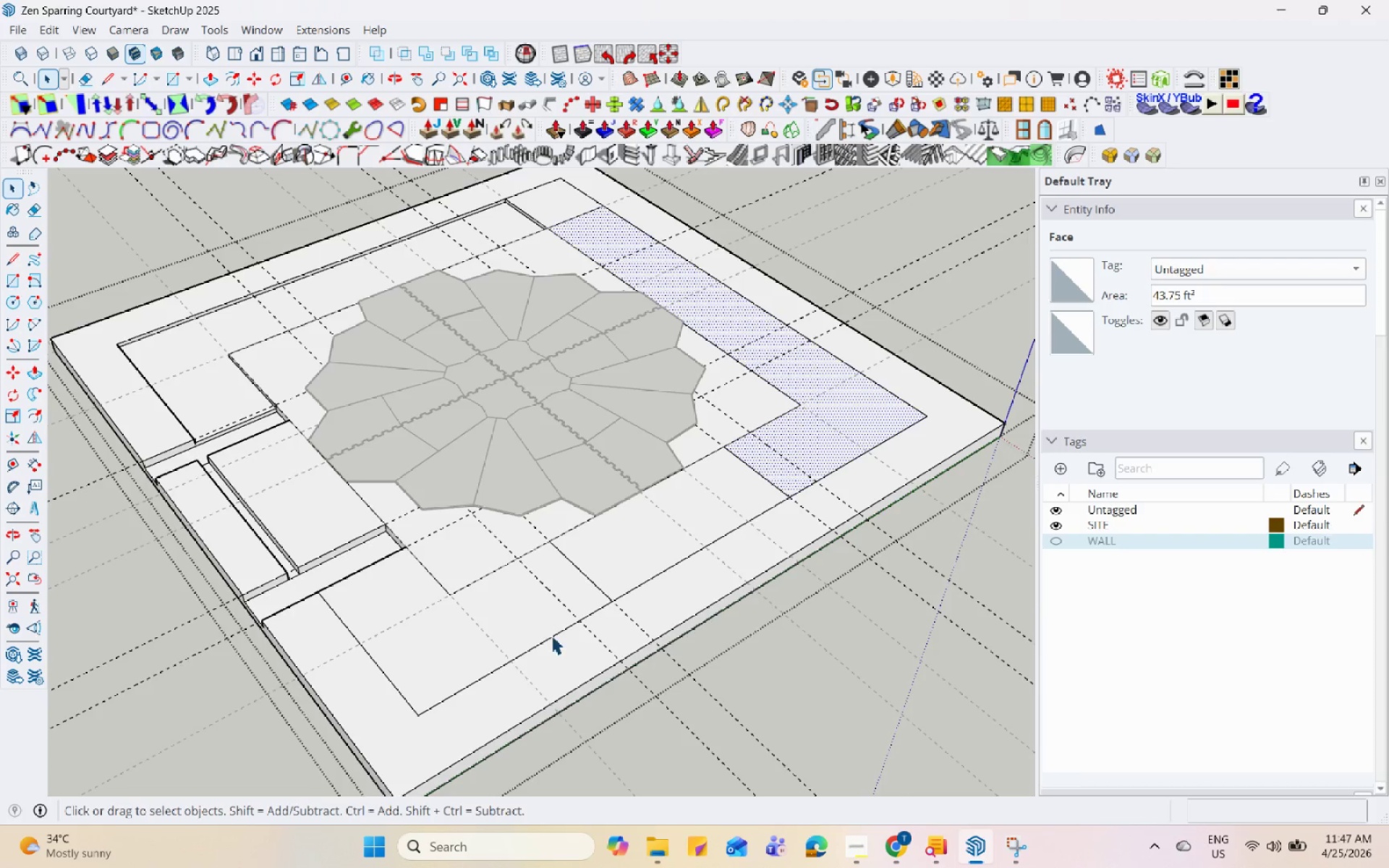 
key(L)
 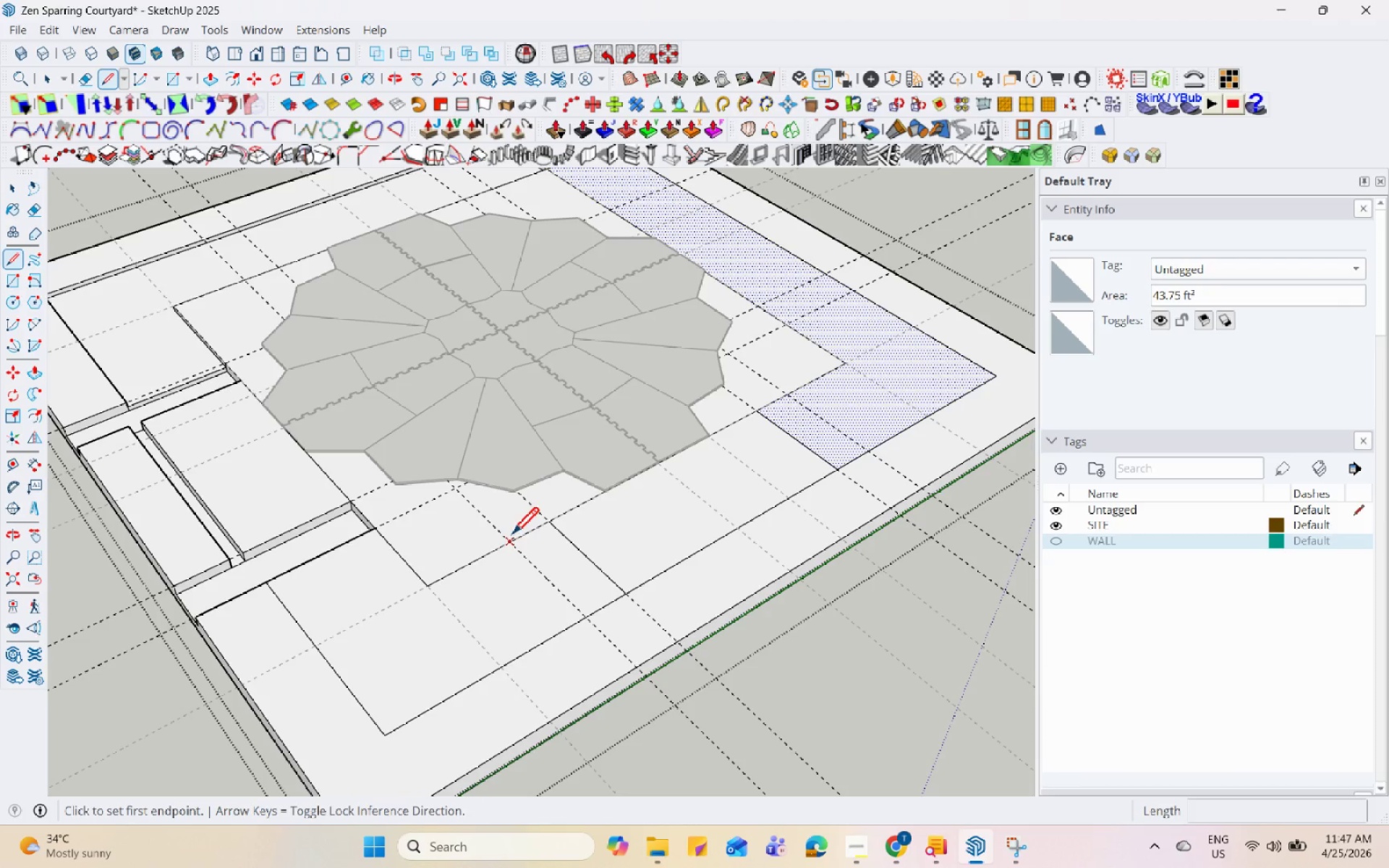 
scroll: coordinate [553, 635], scroll_direction: up, amount: 3.0
 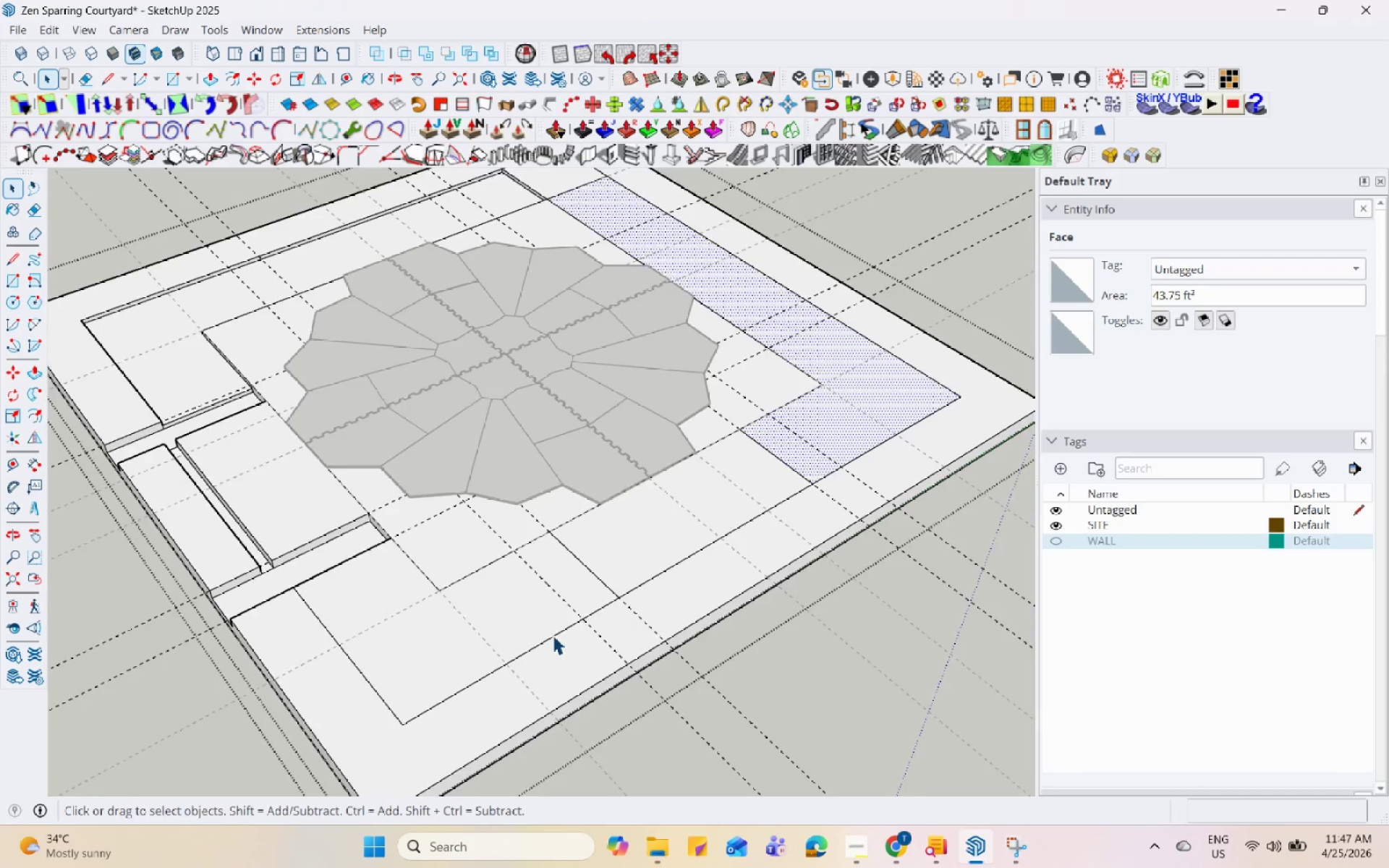 
left_click([504, 542])
 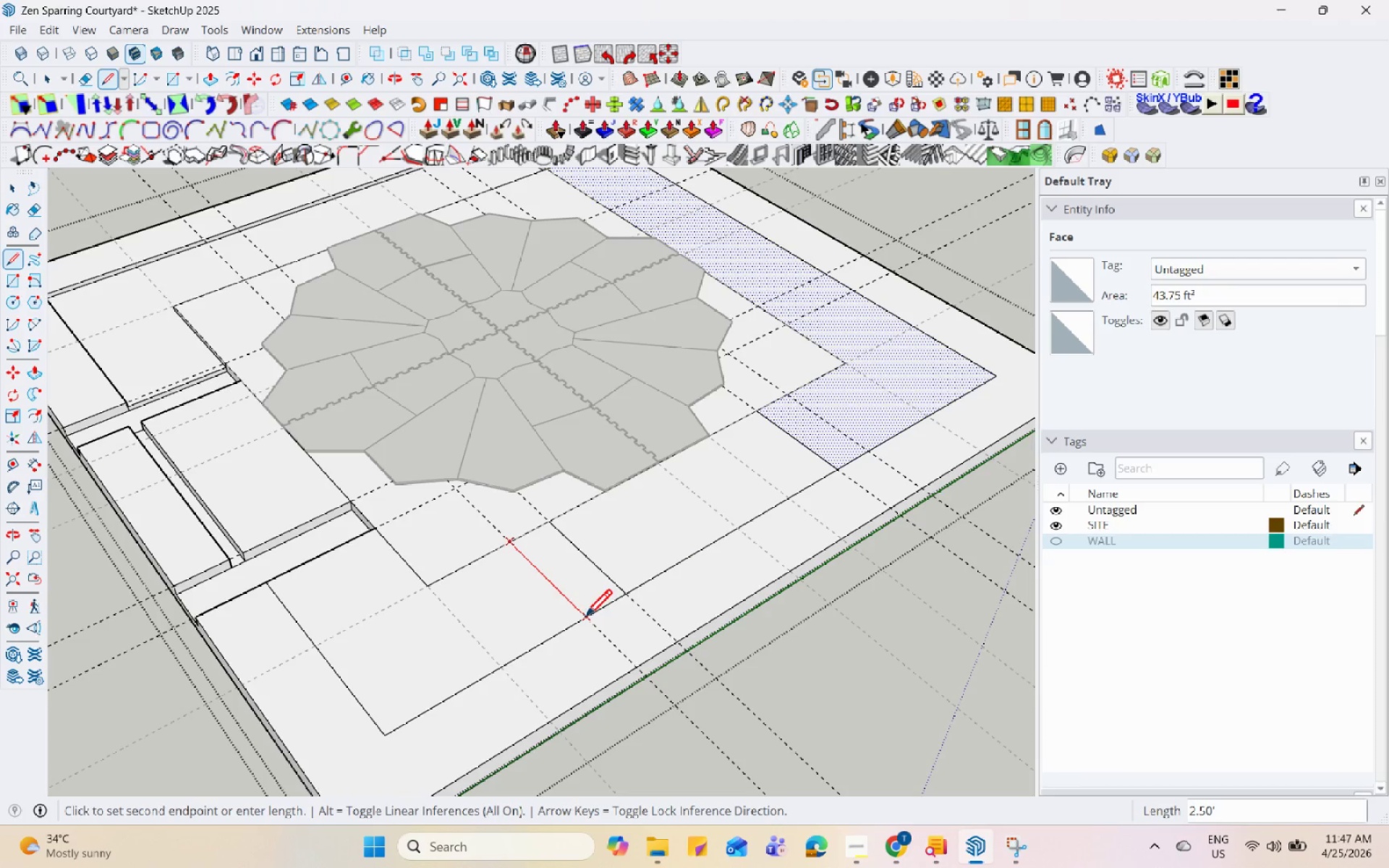 
left_click([585, 620])
 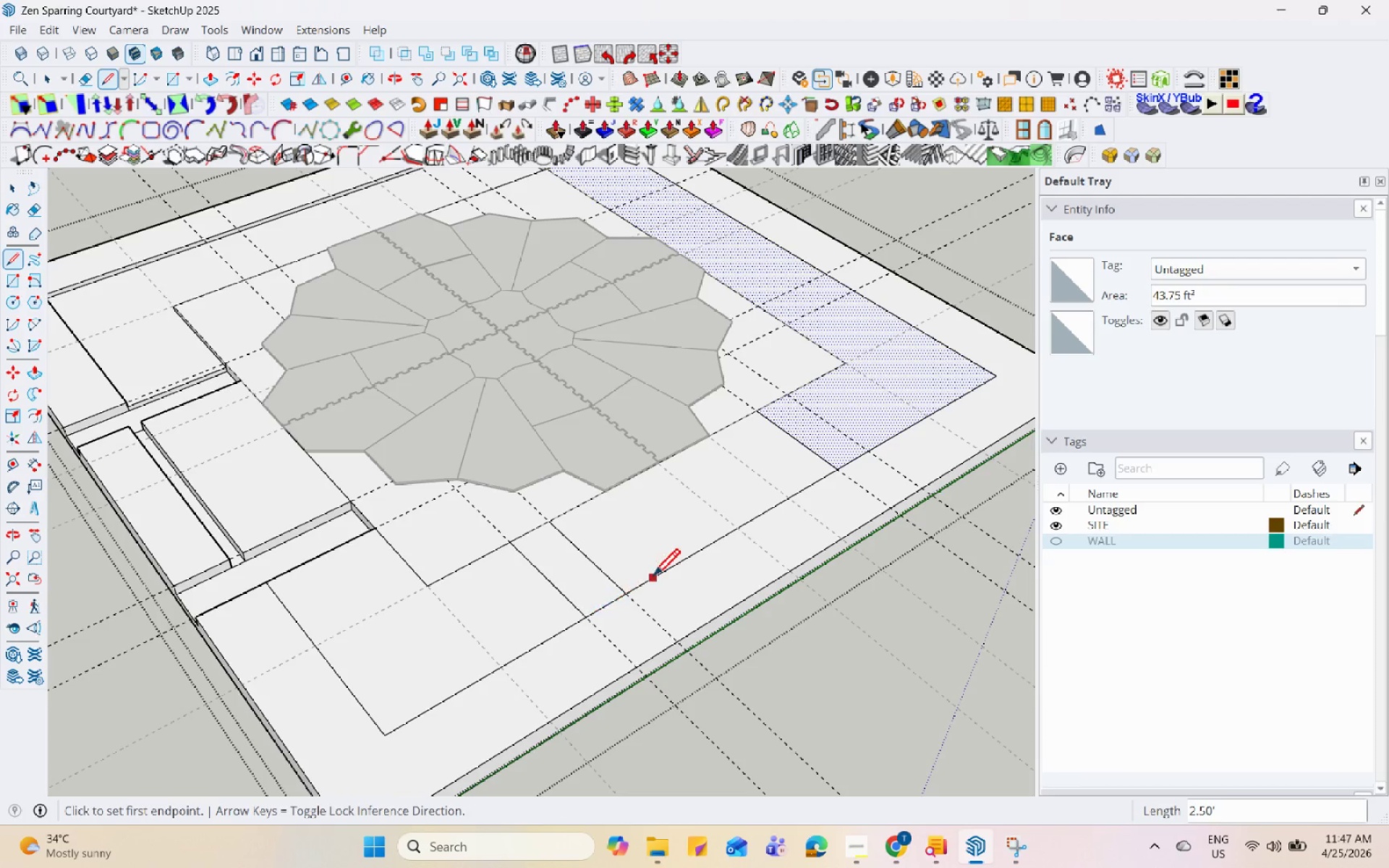 
key(Space)
 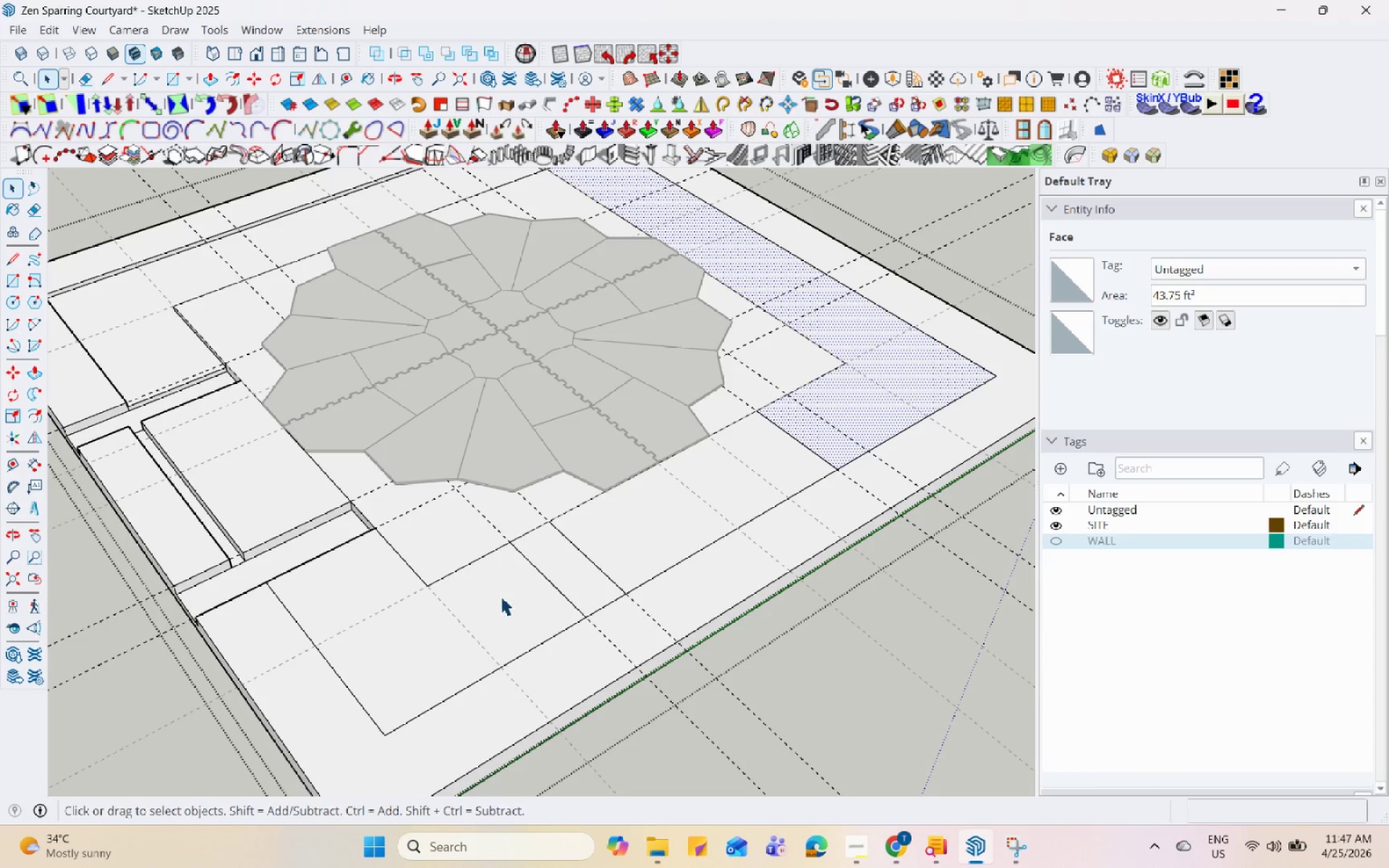 
left_click([501, 596])
 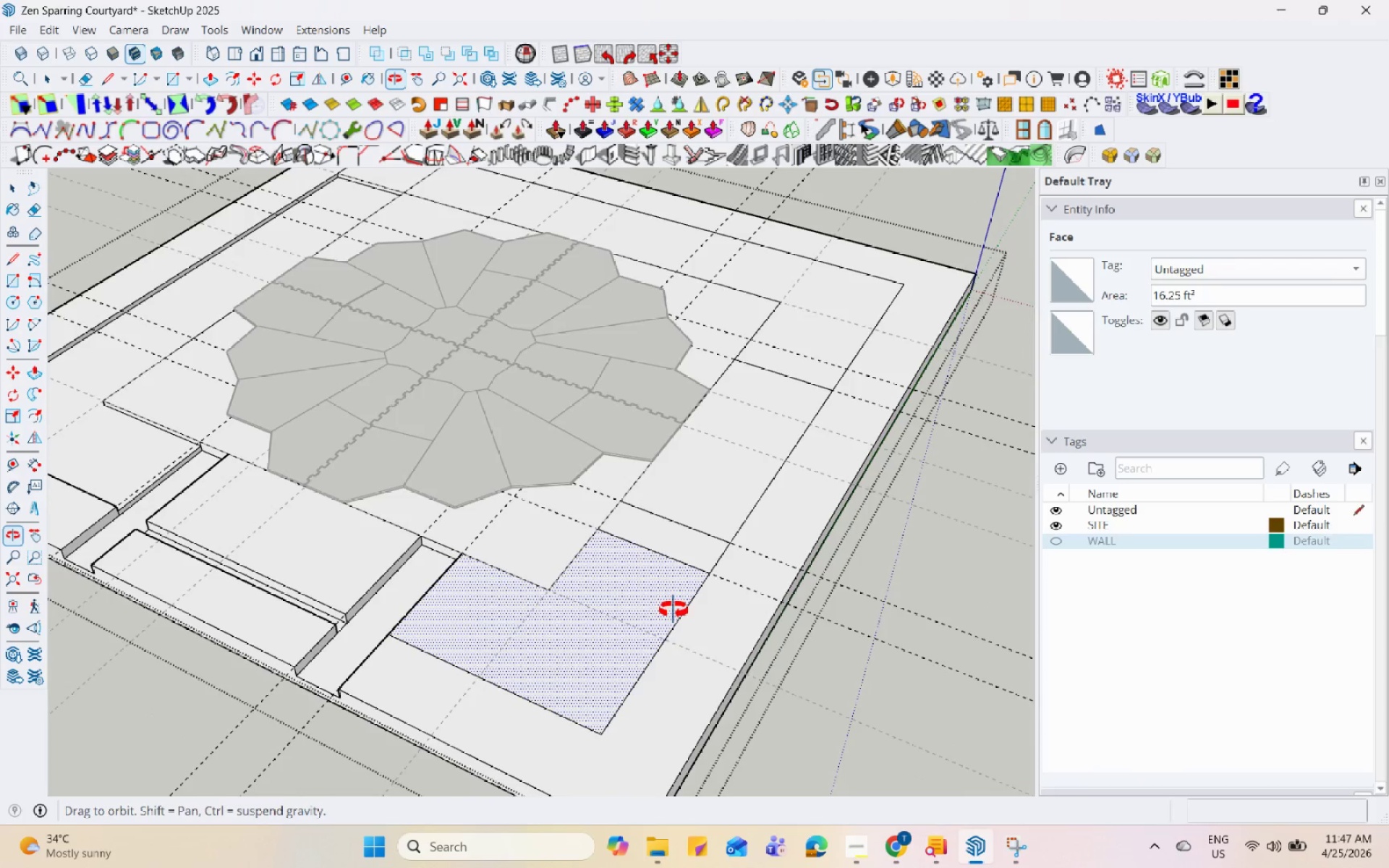 
scroll: coordinate [666, 610], scroll_direction: up, amount: 1.0
 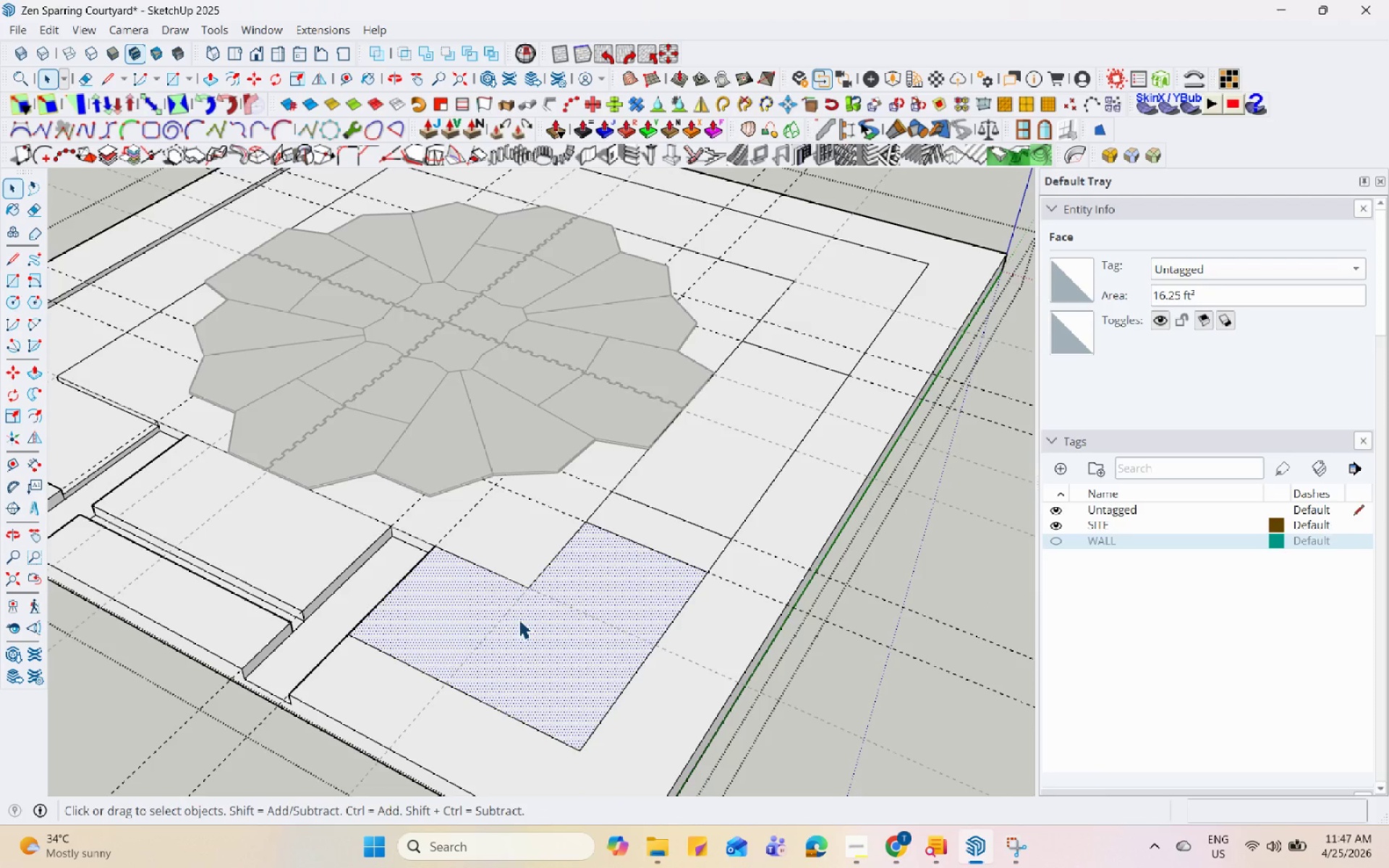 
scroll: coordinate [519, 619], scroll_direction: down, amount: 3.0
 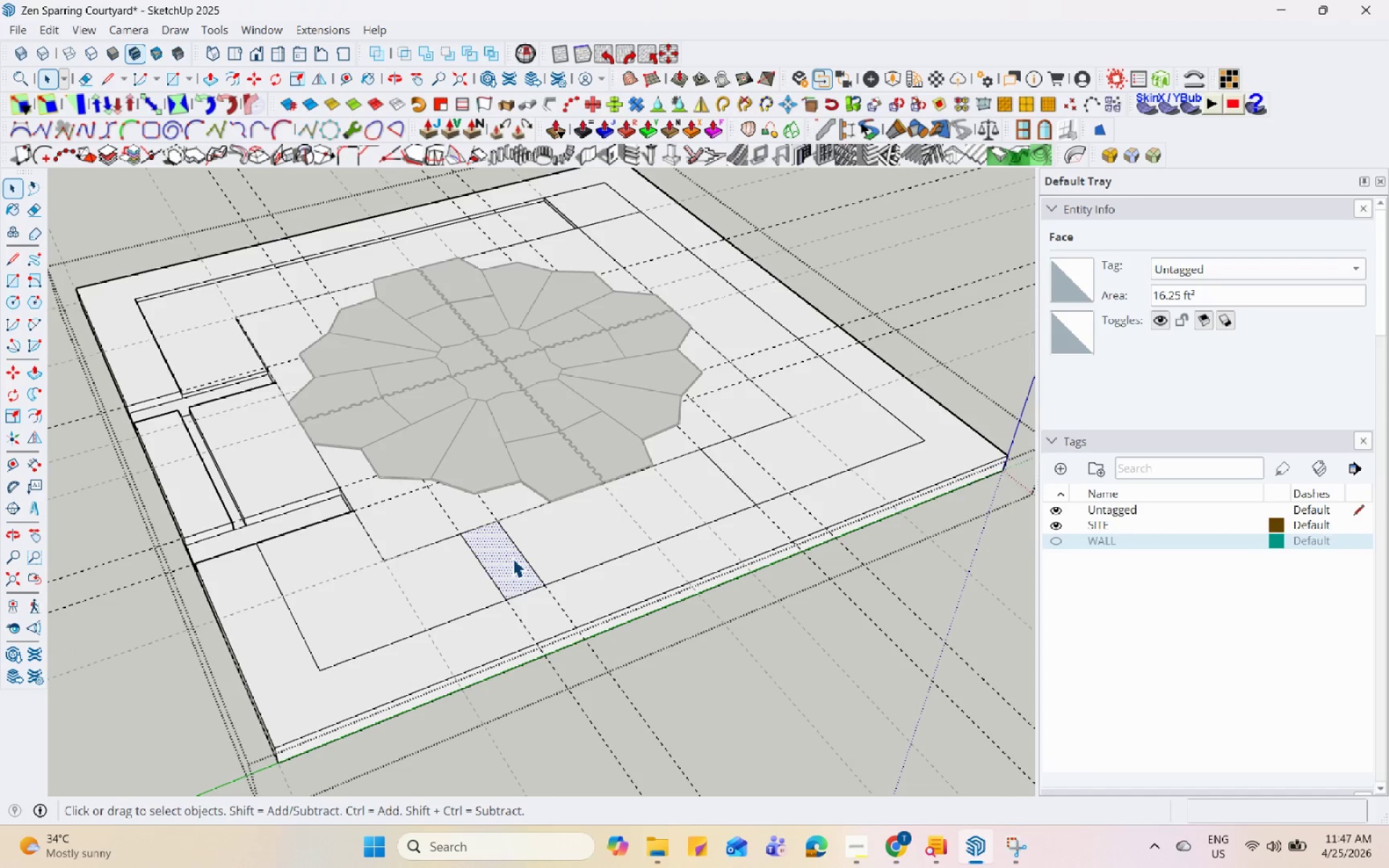 
key(P)
 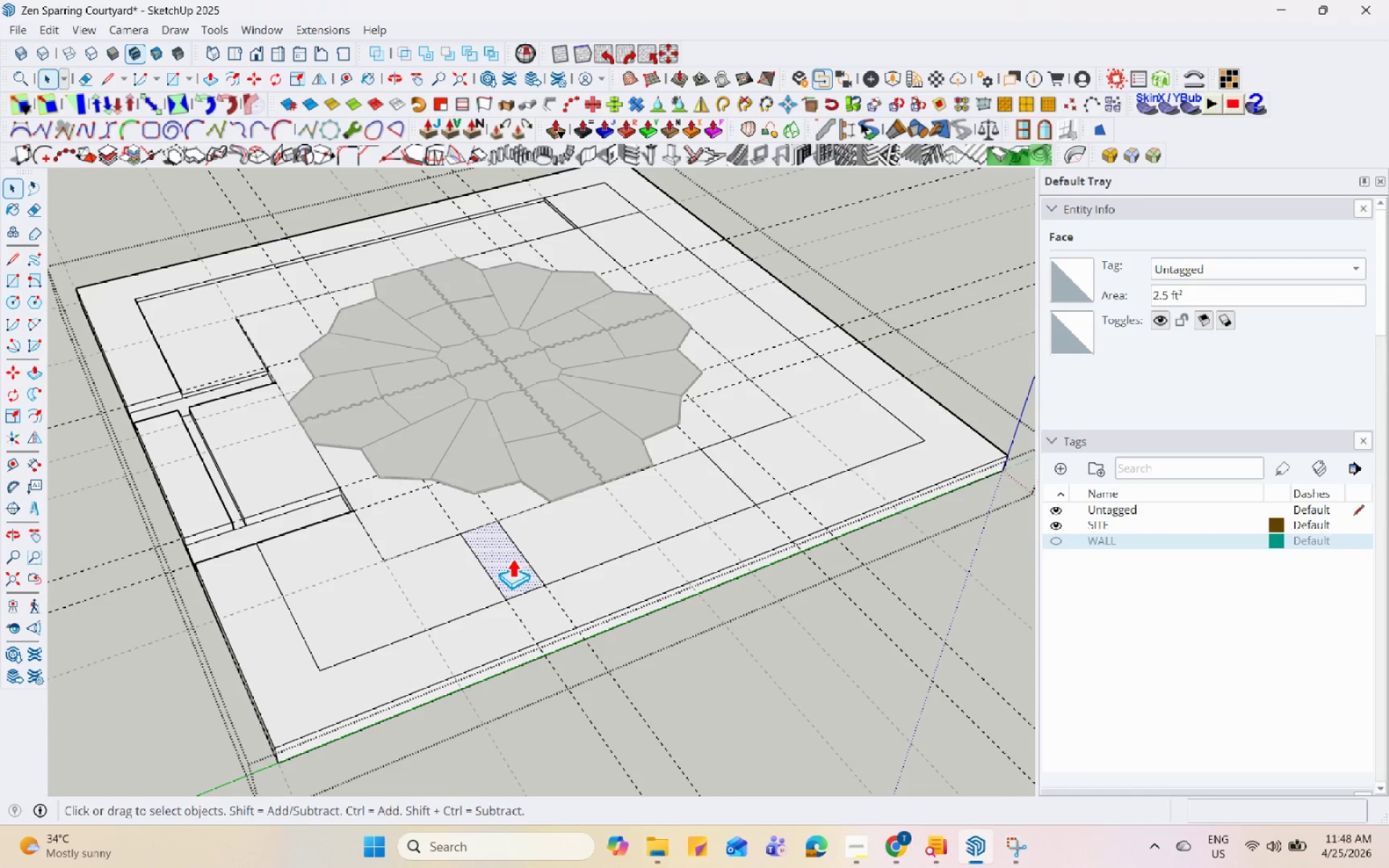 
left_click([512, 558])
 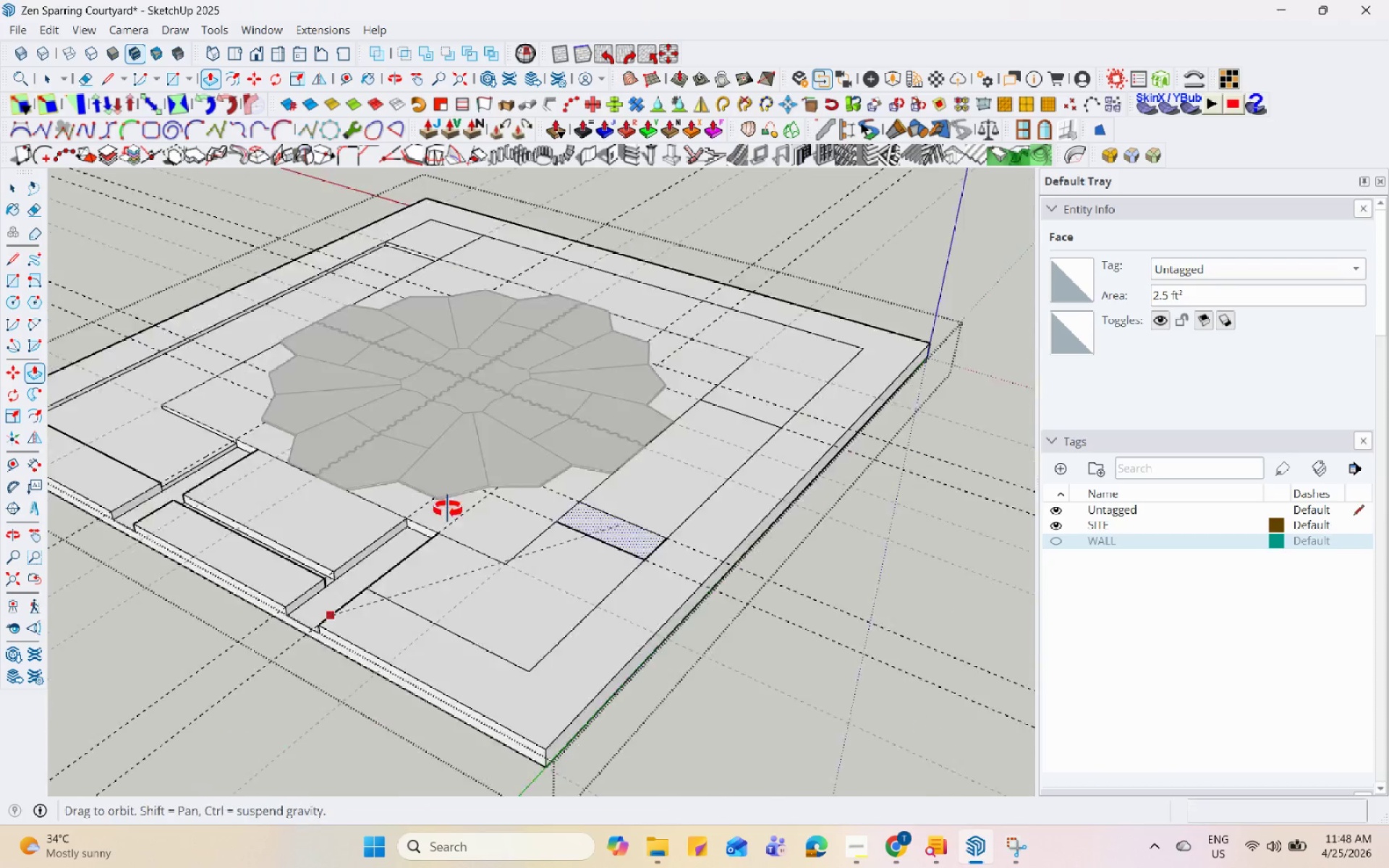 
scroll: coordinate [414, 626], scroll_direction: up, amount: 3.0
 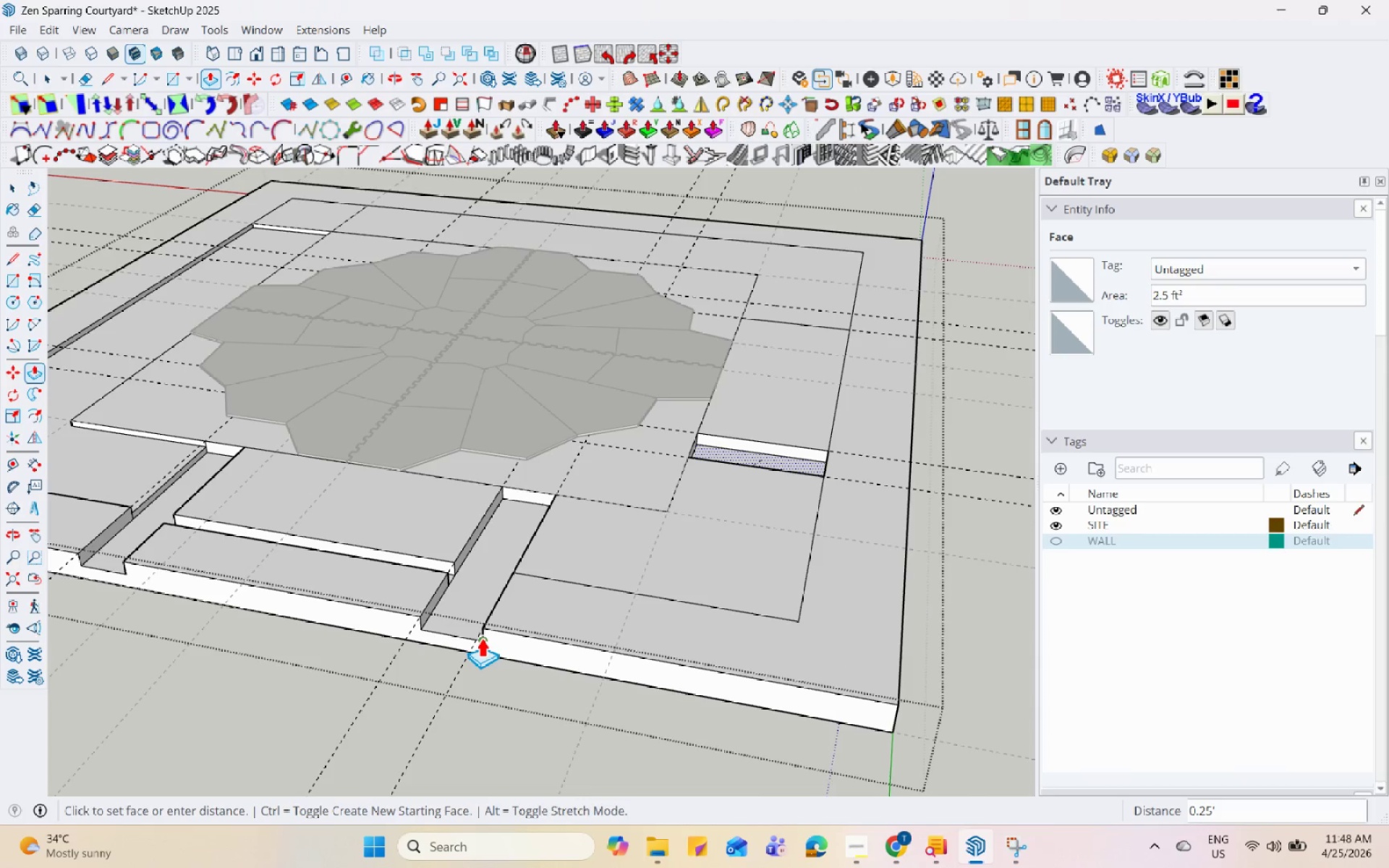 
left_click([481, 637])
 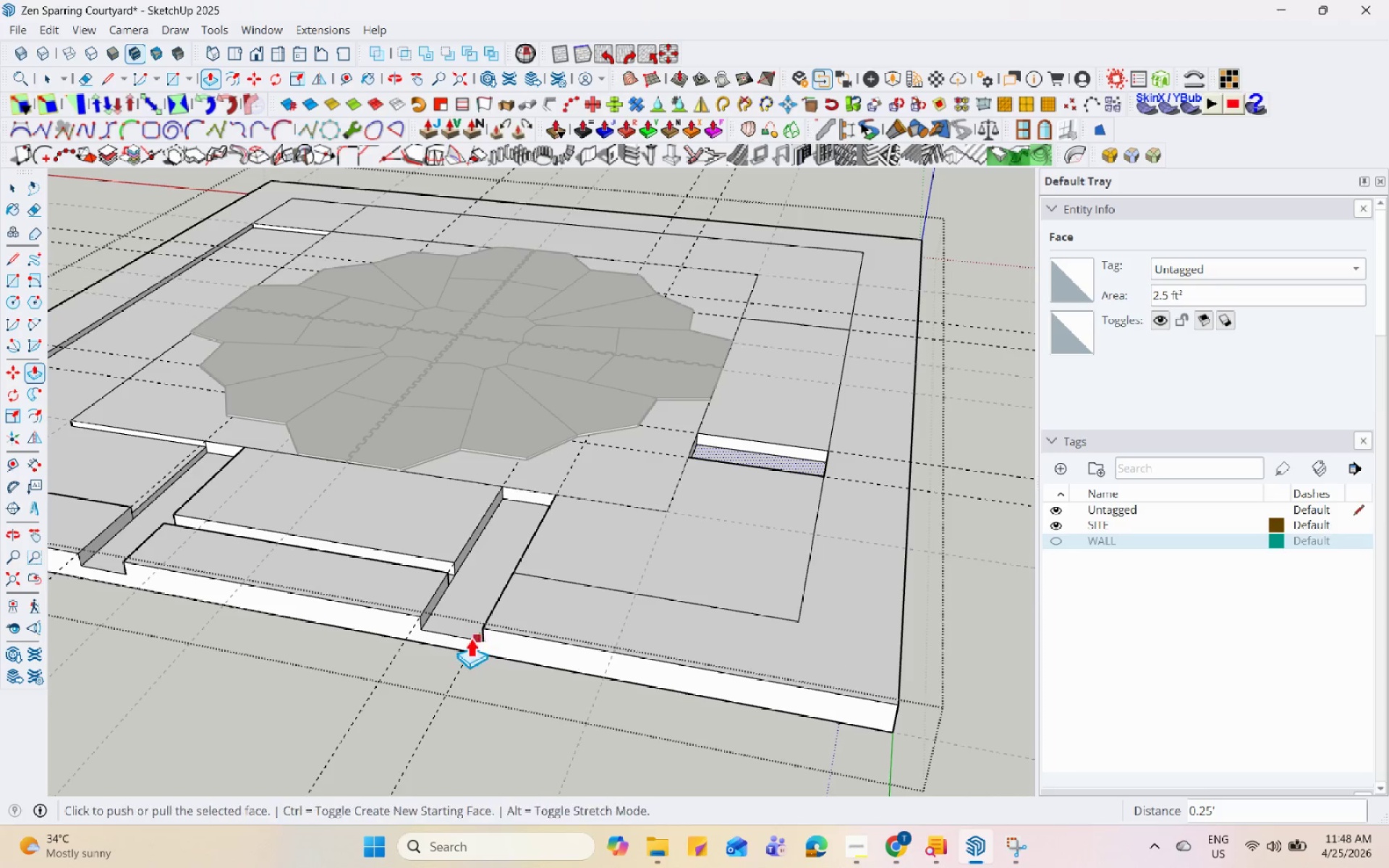 
key(Space)
 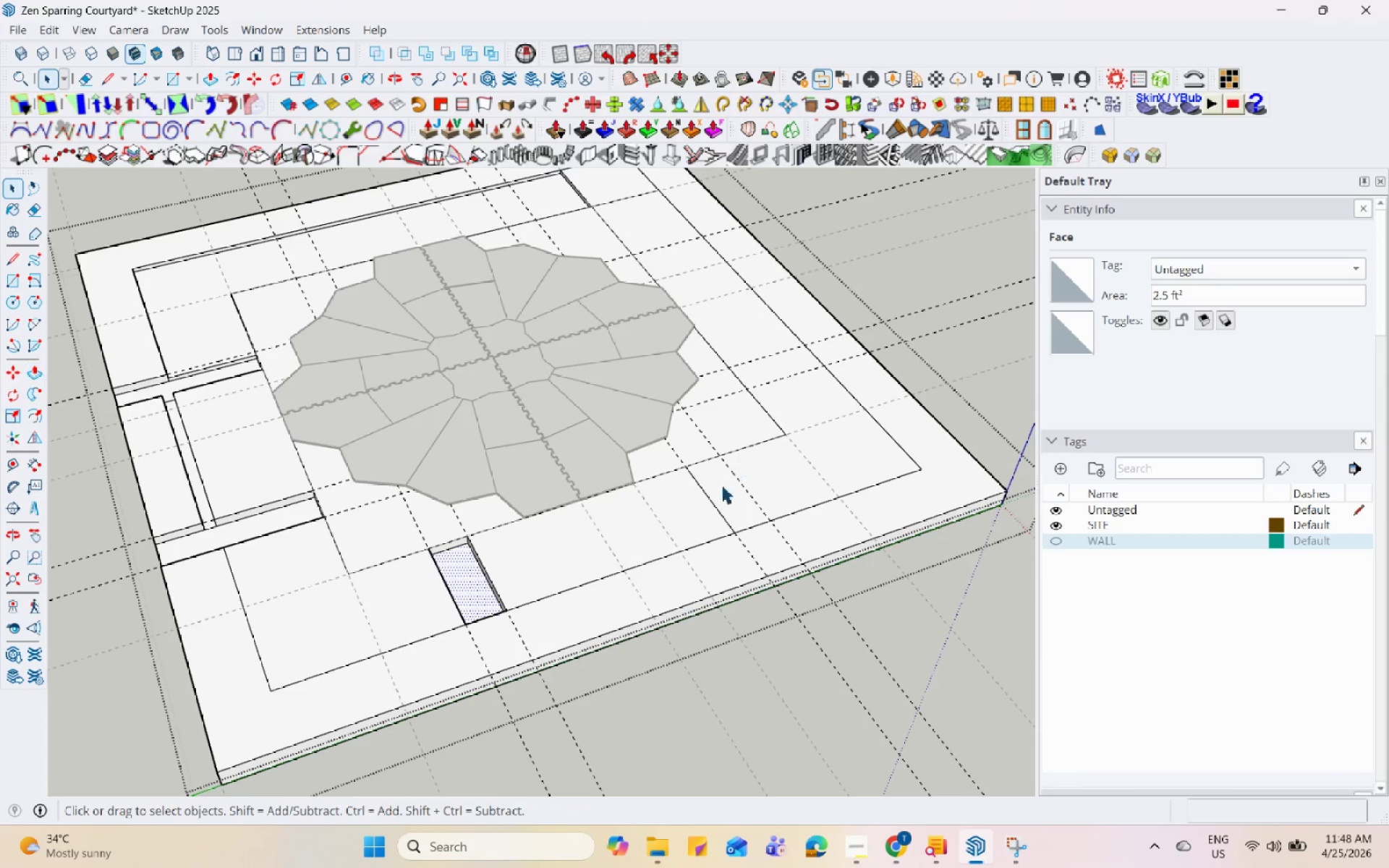 
scroll: coordinate [813, 430], scroll_direction: down, amount: 3.0
 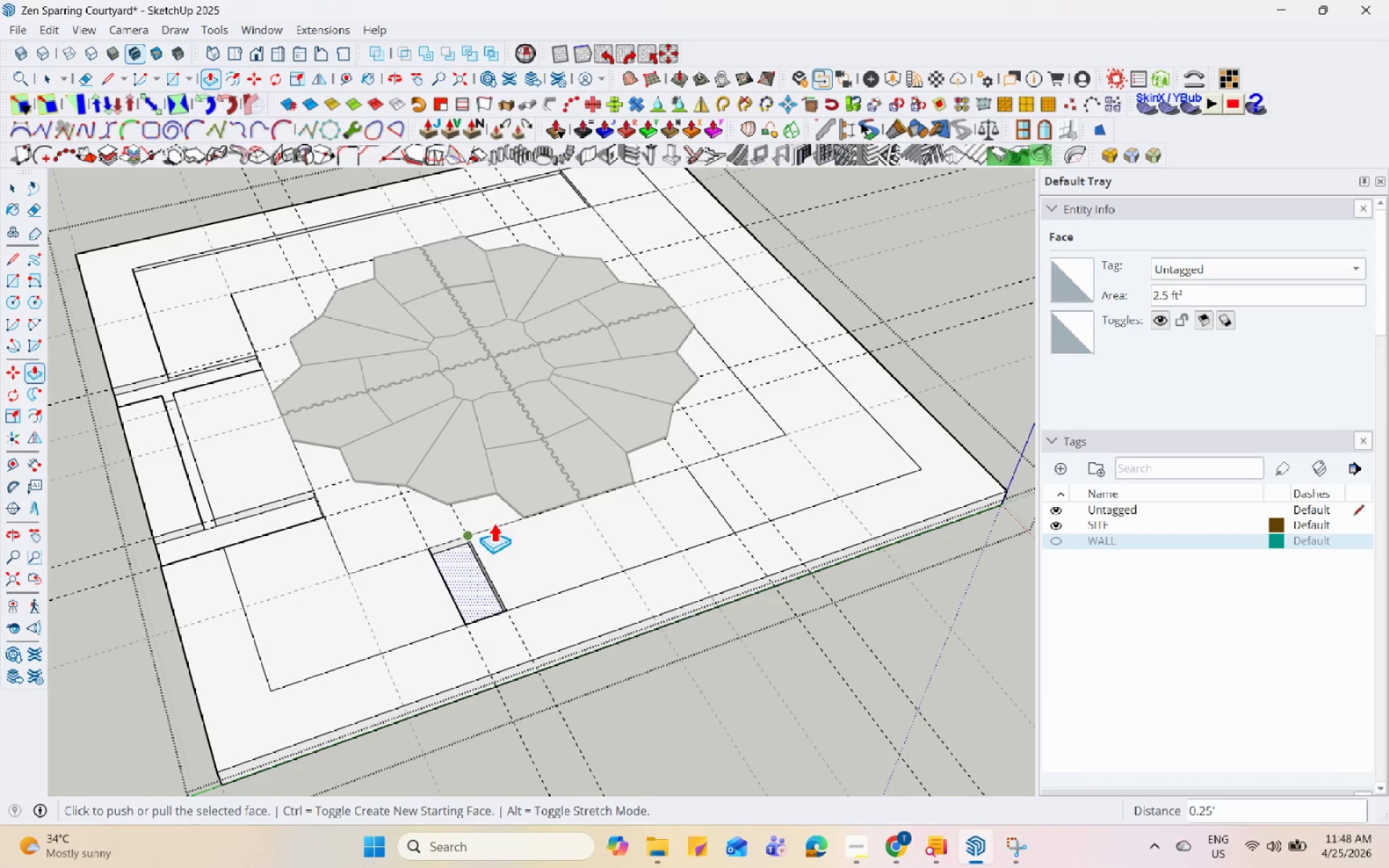 
left_click([715, 490])
 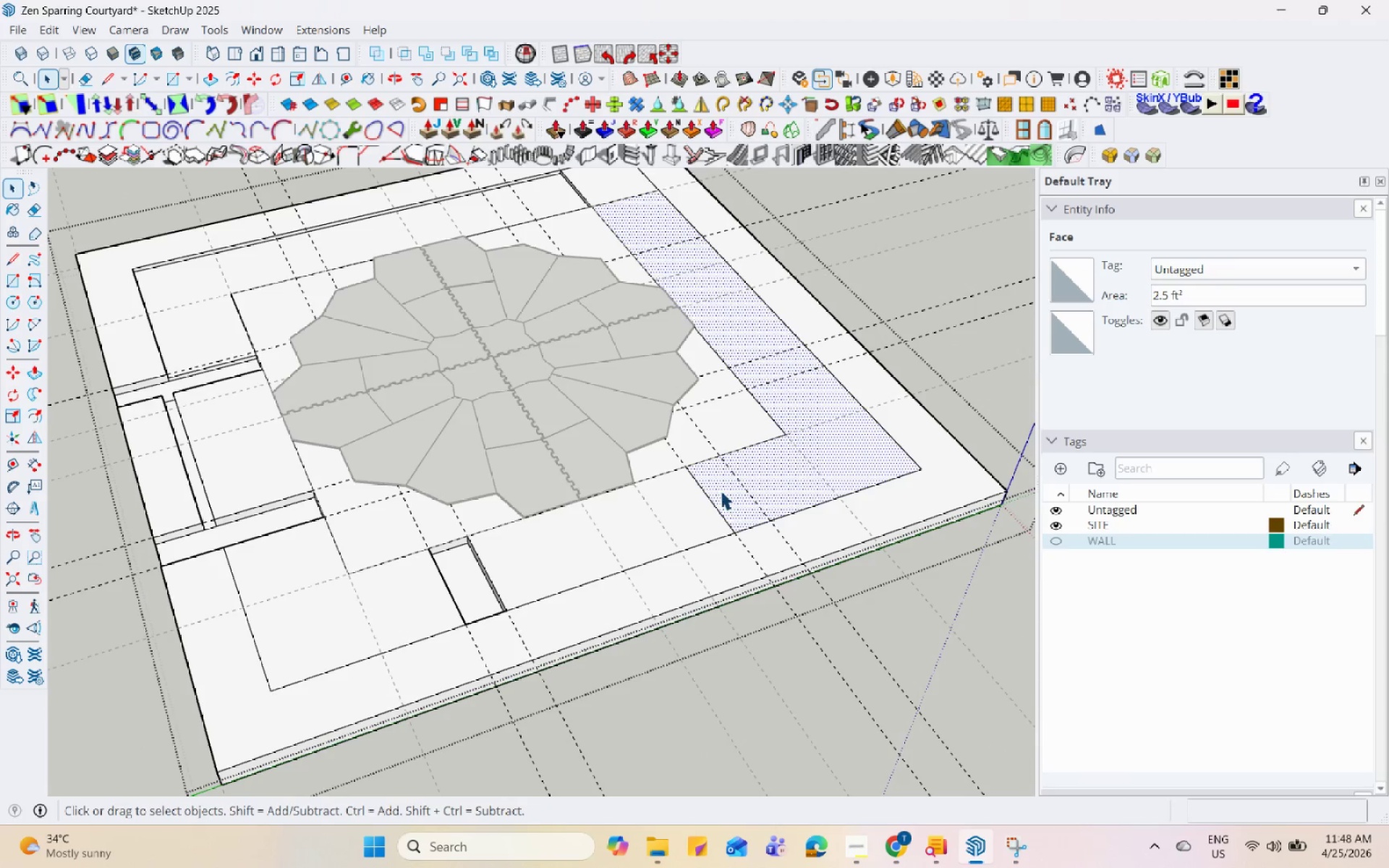 
key(L)
 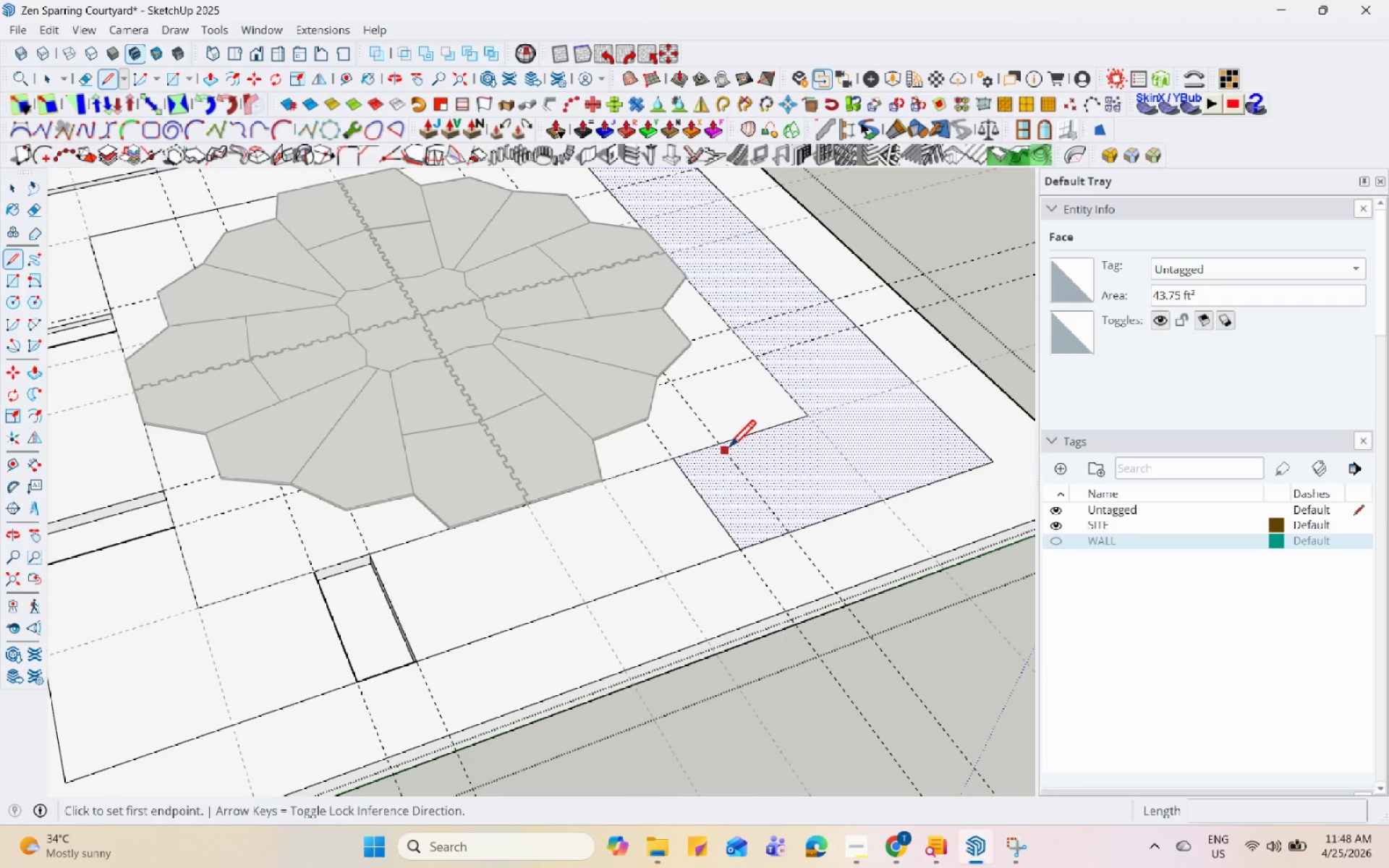 
scroll: coordinate [722, 488], scroll_direction: up, amount: 3.0
 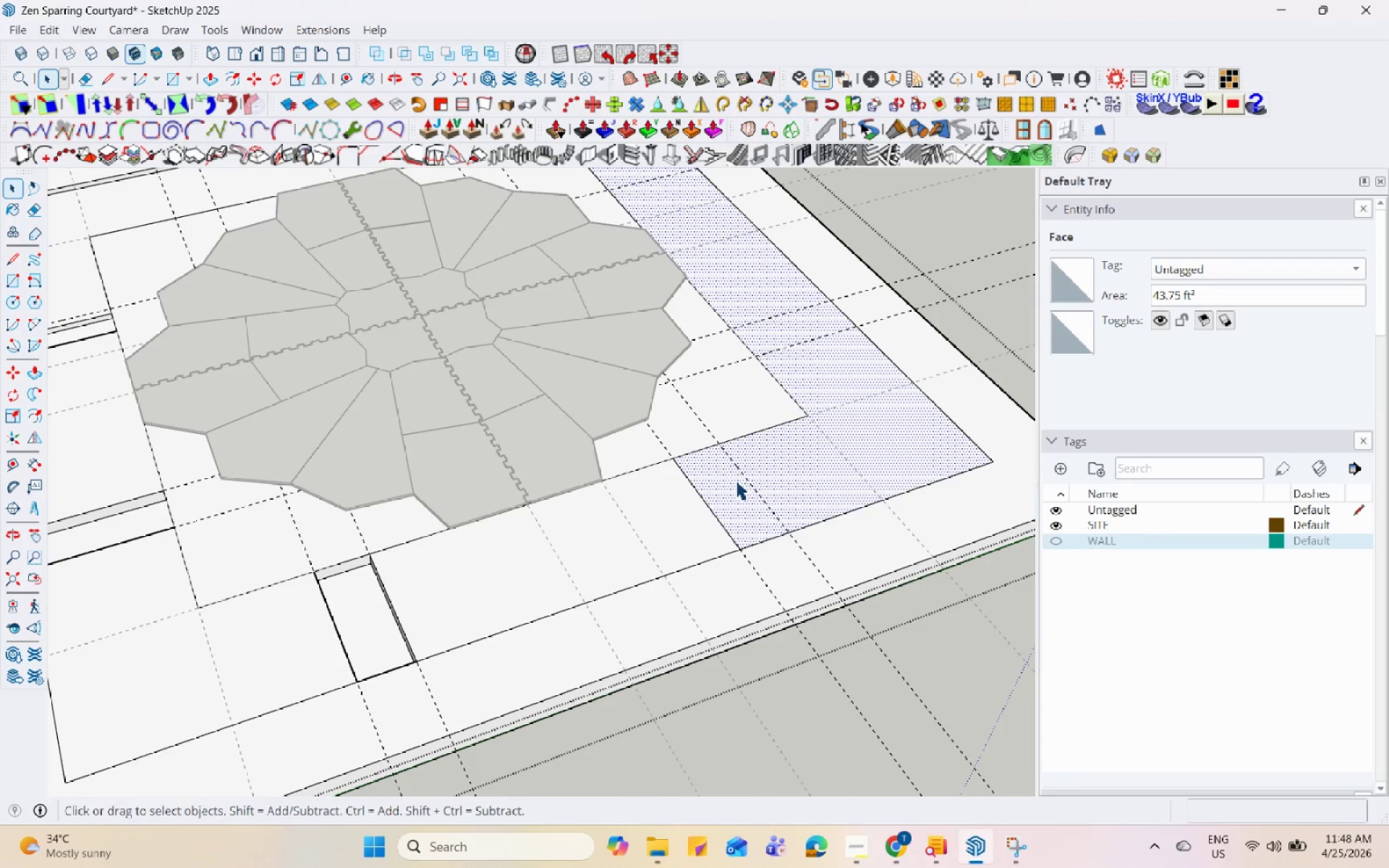 
left_click([725, 444])
 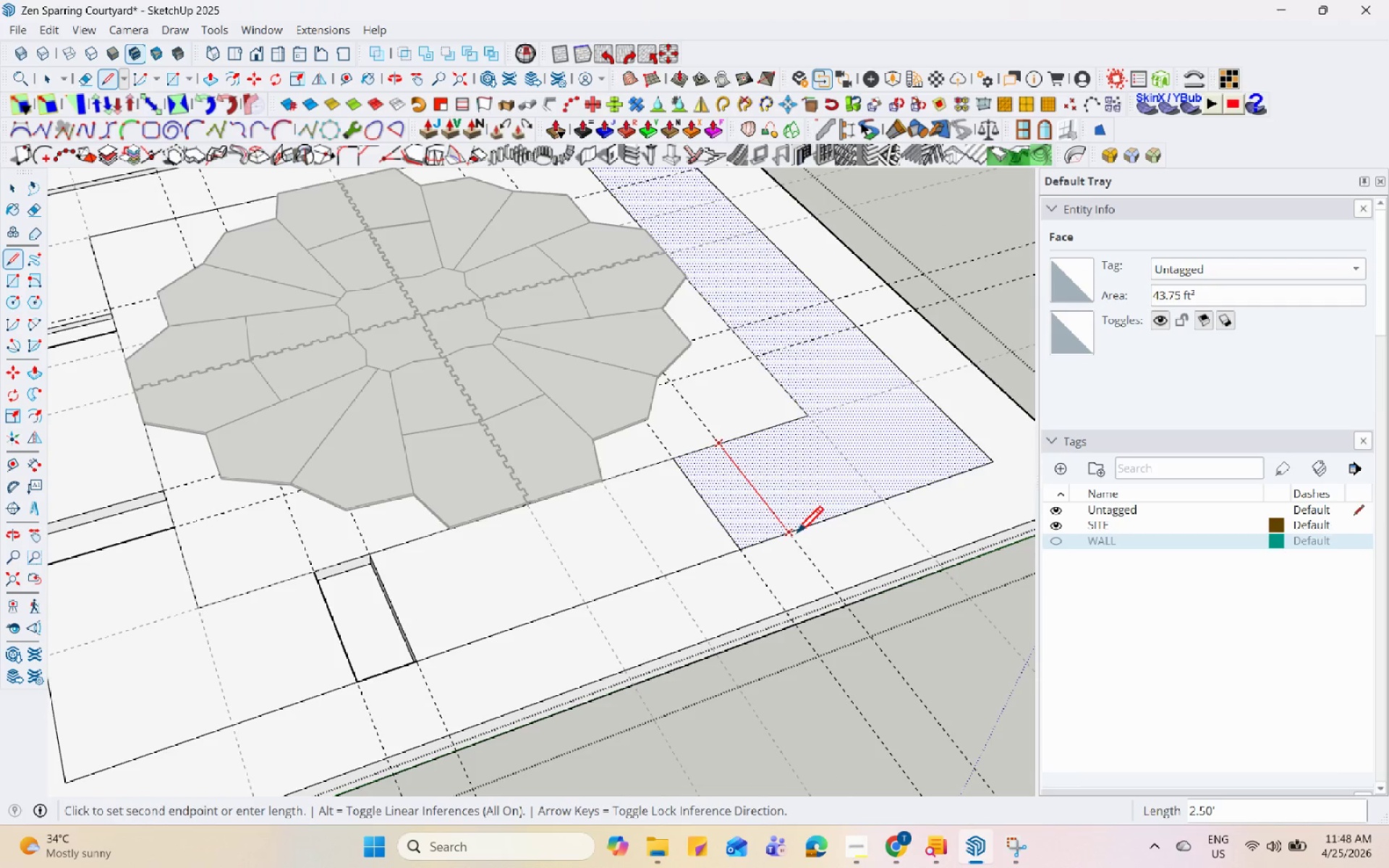 
left_click([796, 535])
 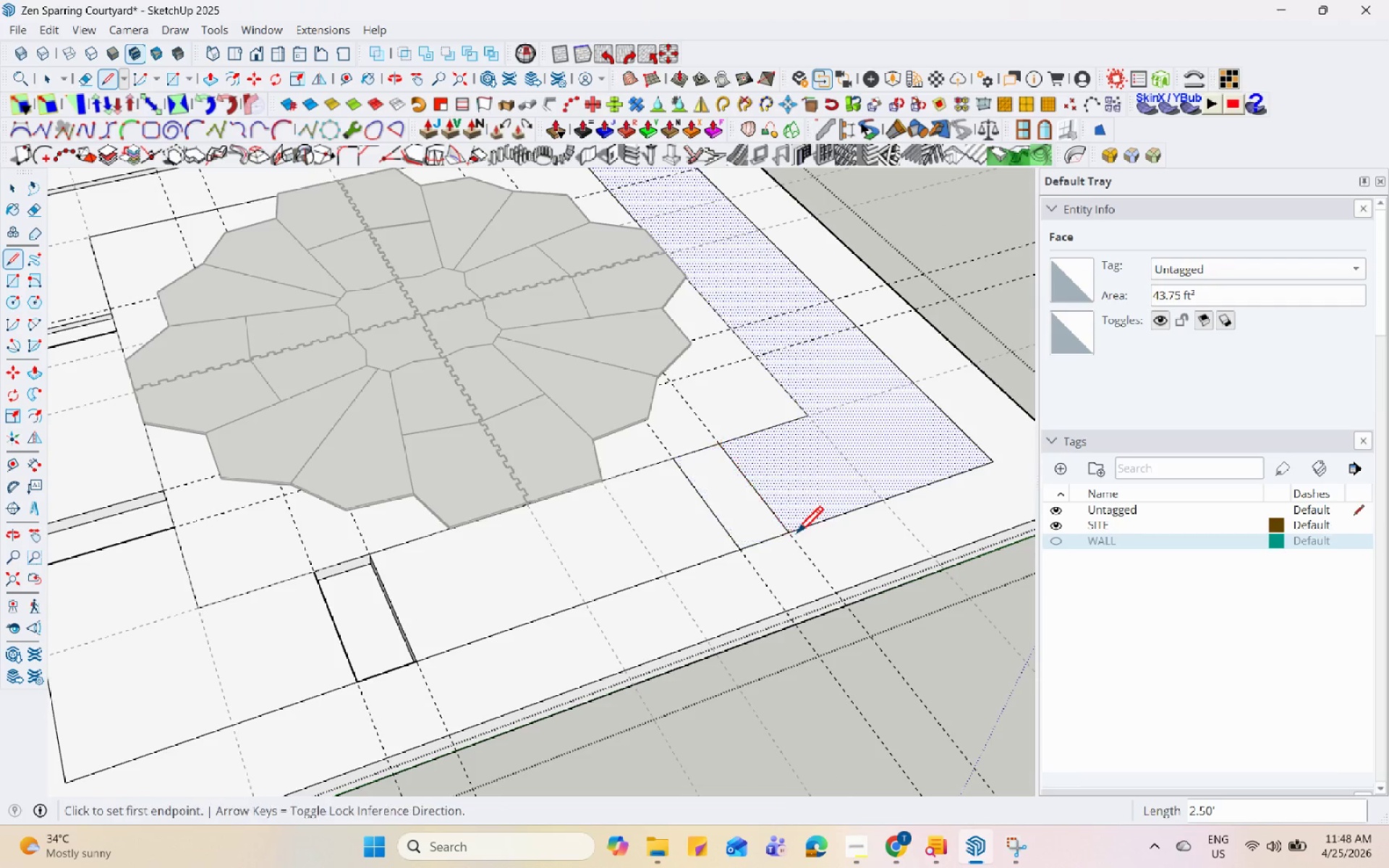 
key(Space)
 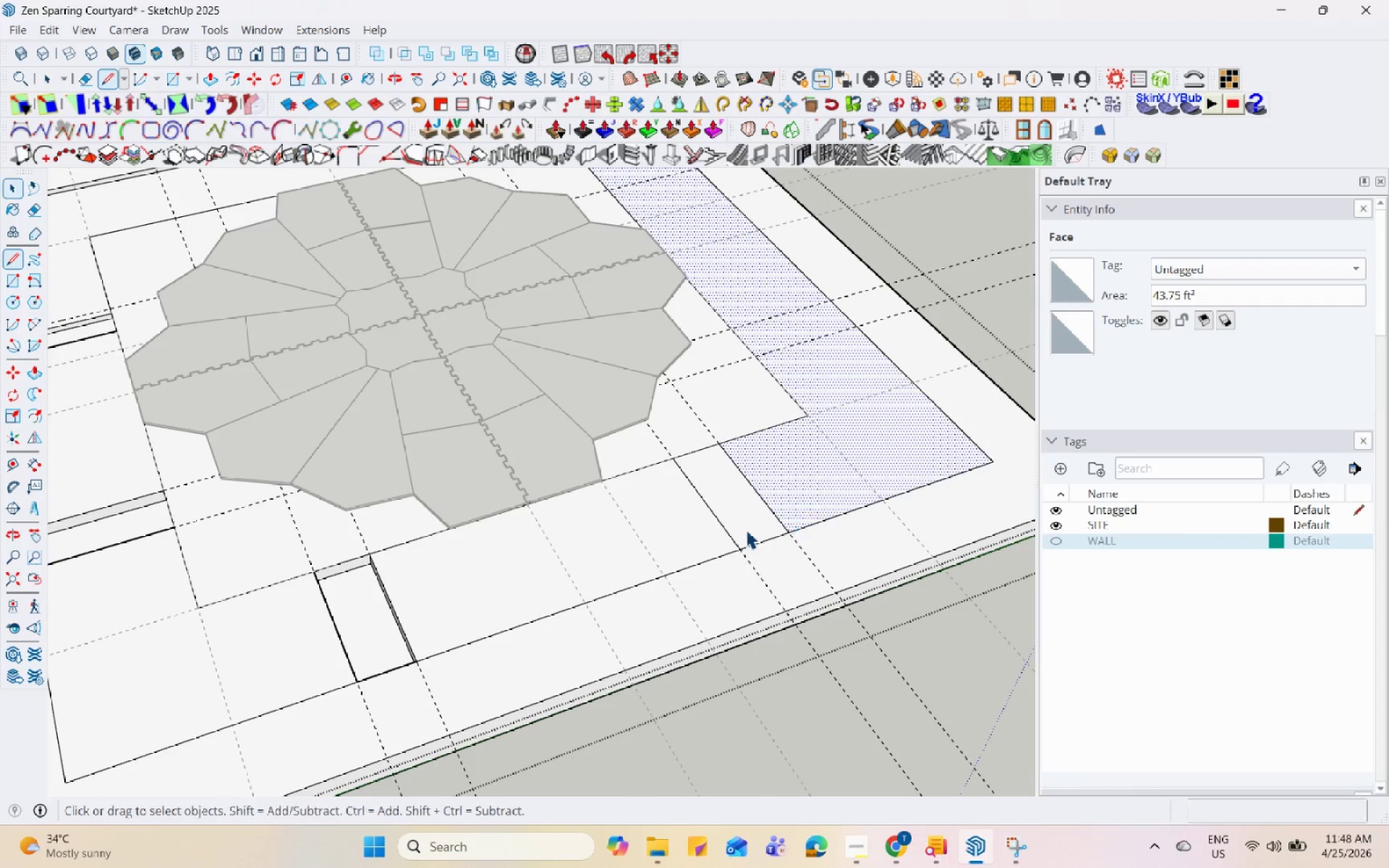 
double_click([740, 527])
 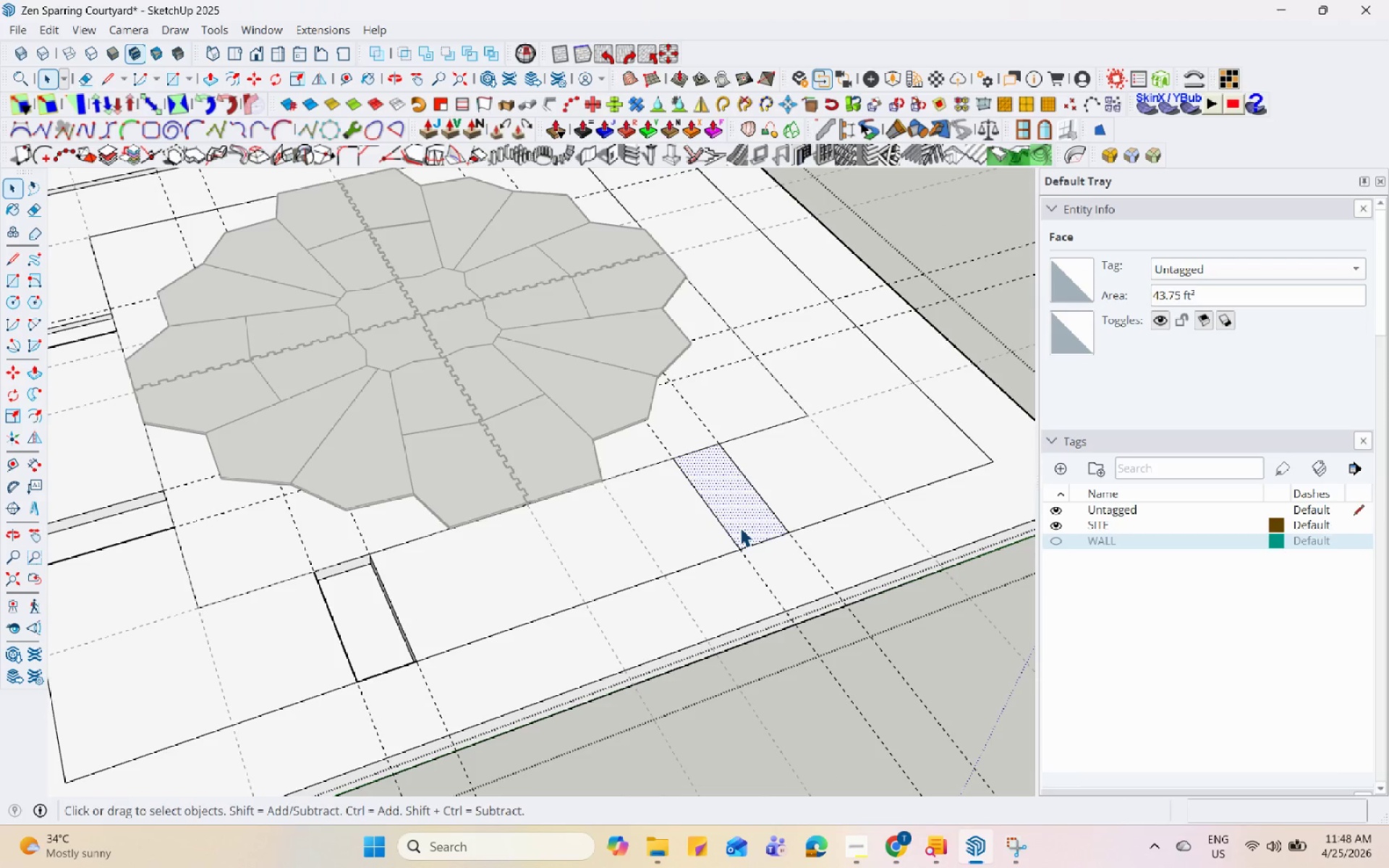 
key(P)
 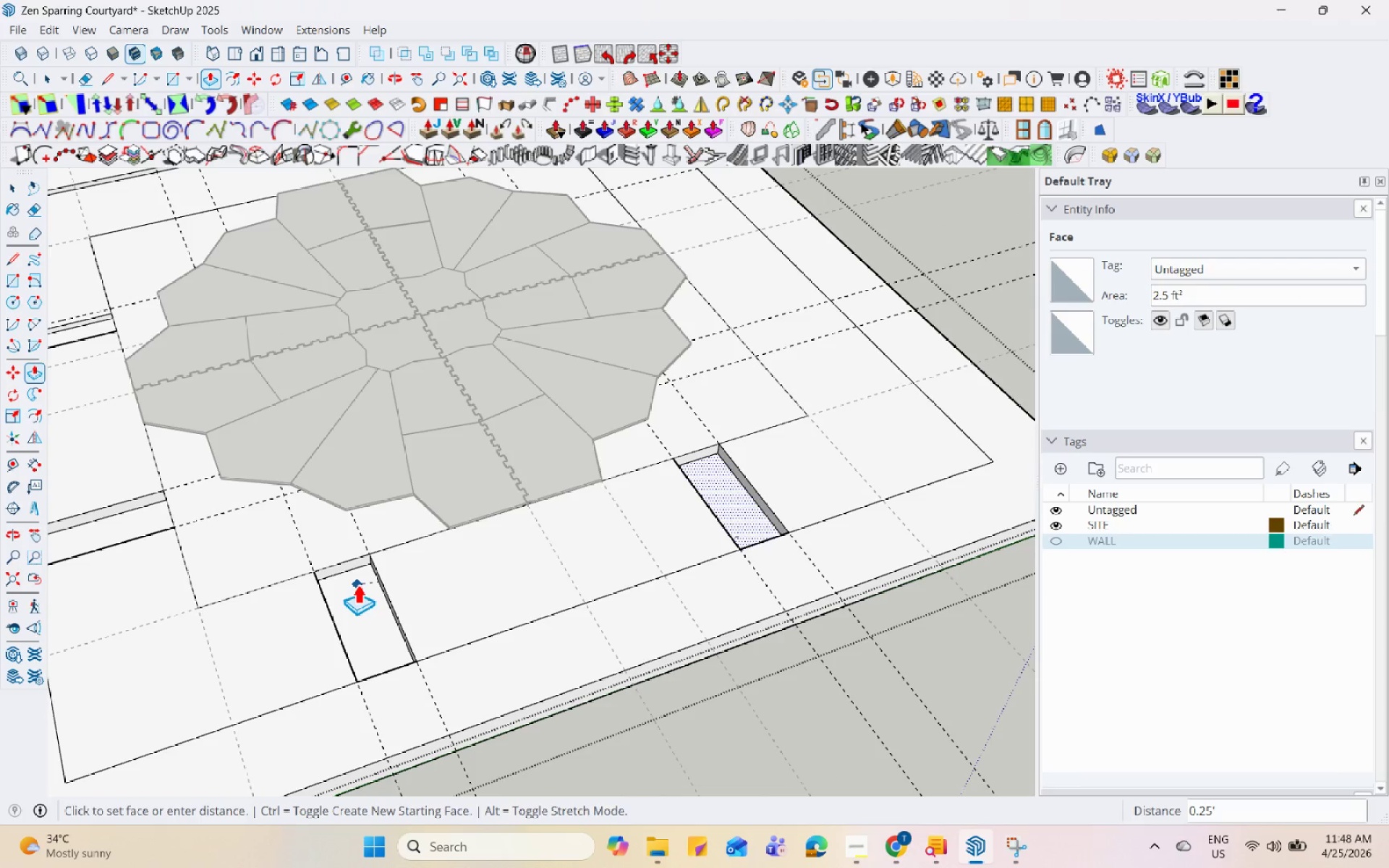 
left_click([350, 576])
 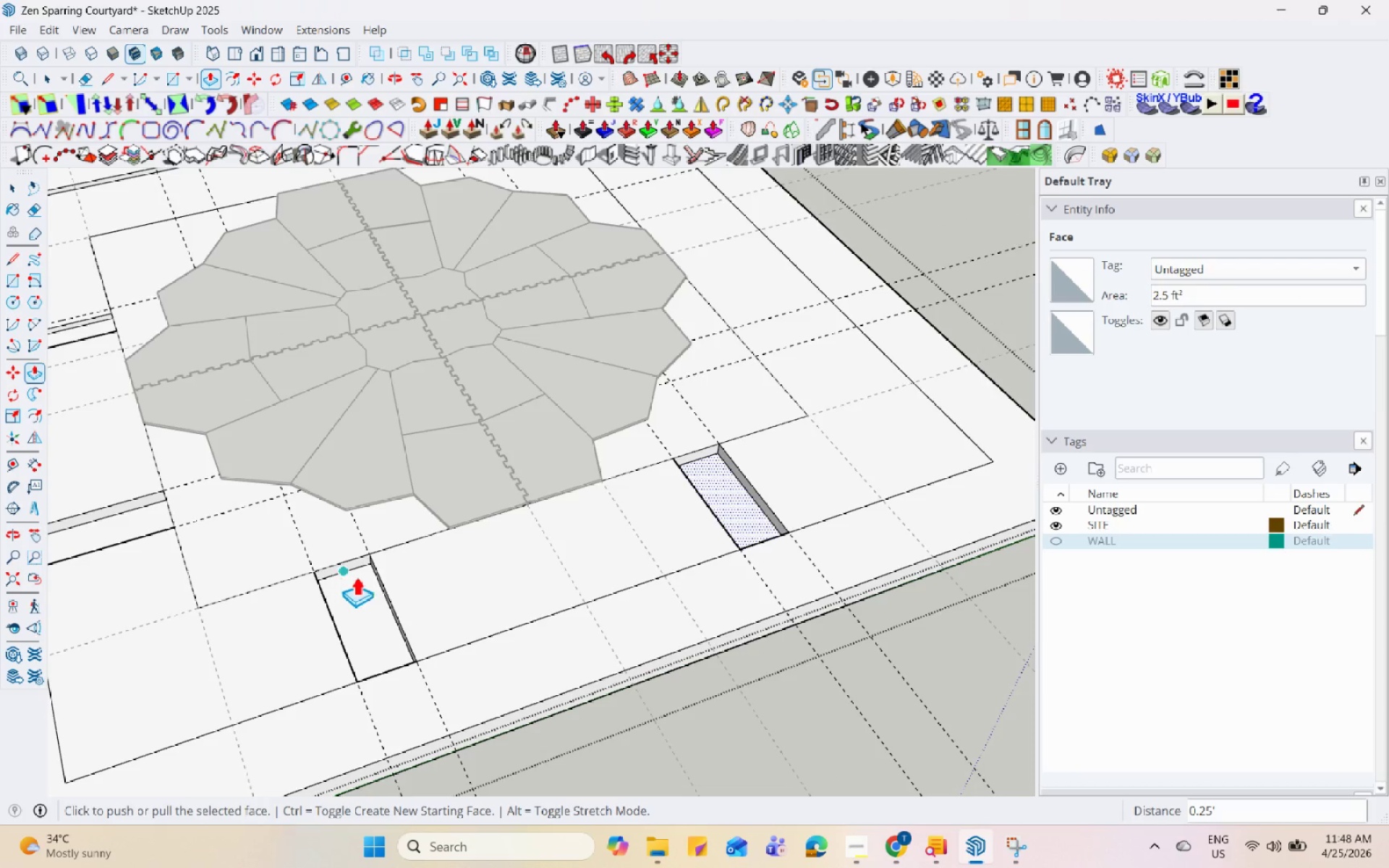 
key(Space)
 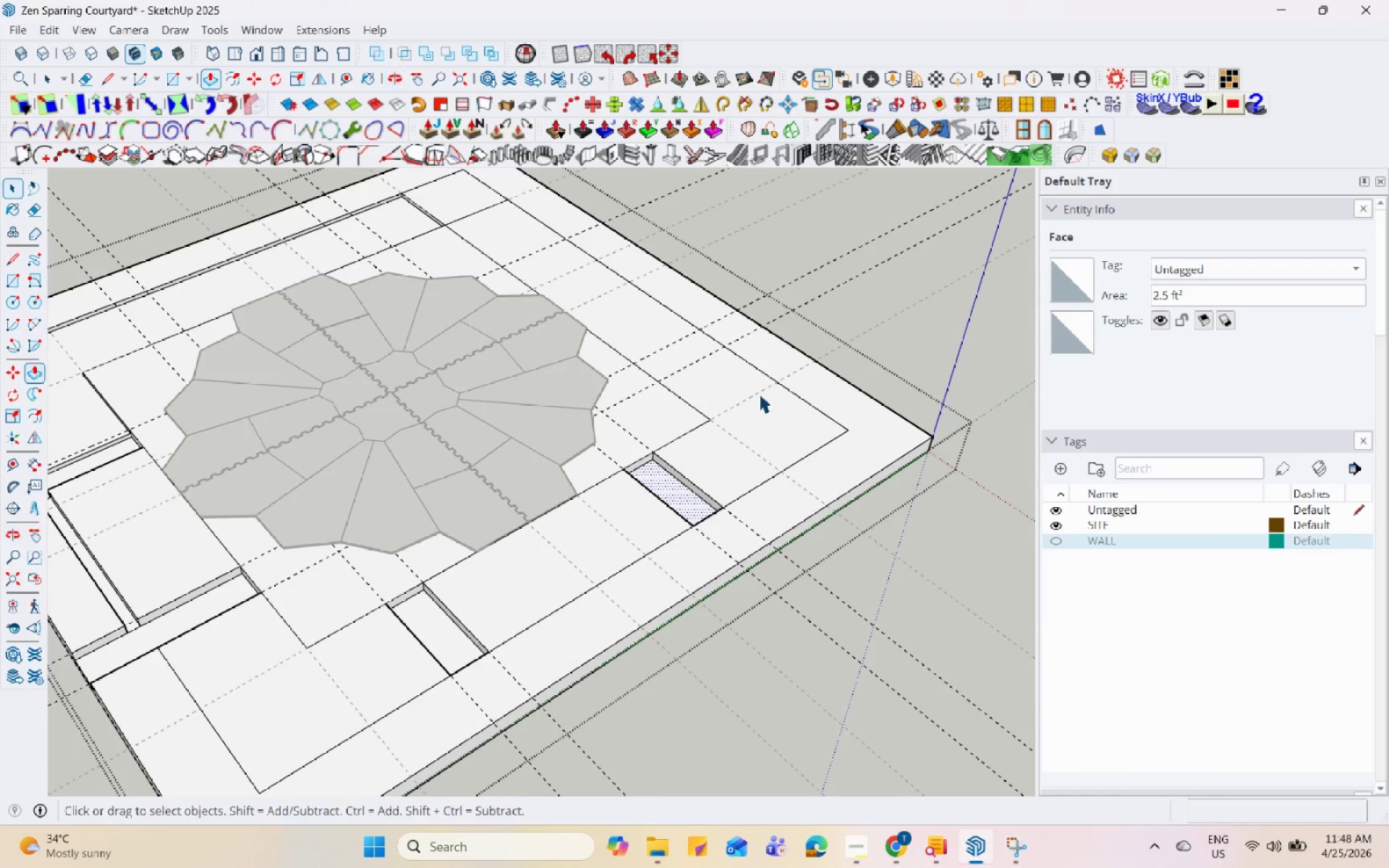 
scroll: coordinate [722, 467], scroll_direction: down, amount: 10.0
 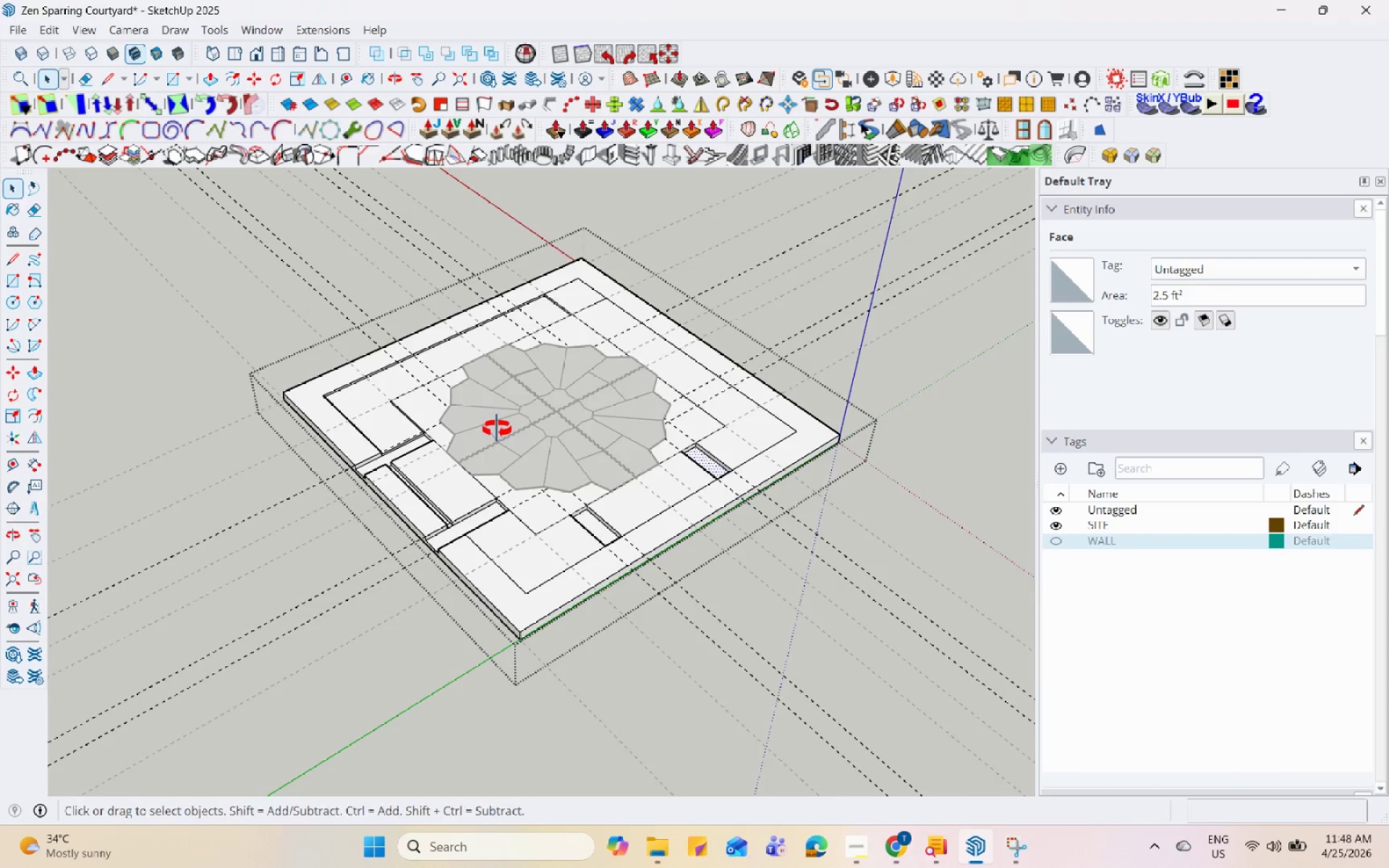 
scroll: coordinate [600, 286], scroll_direction: up, amount: 6.0
 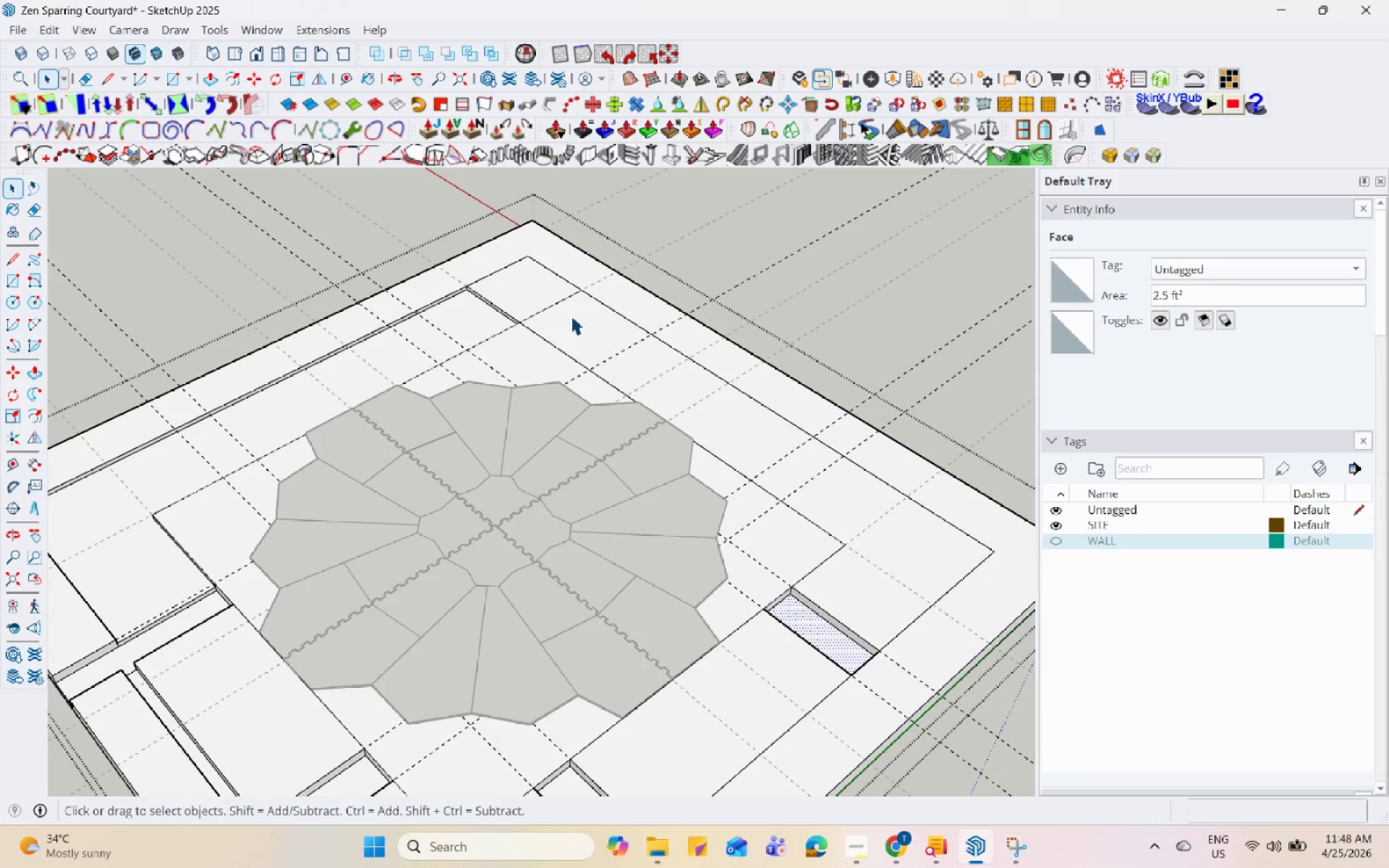 
left_click([527, 295])
 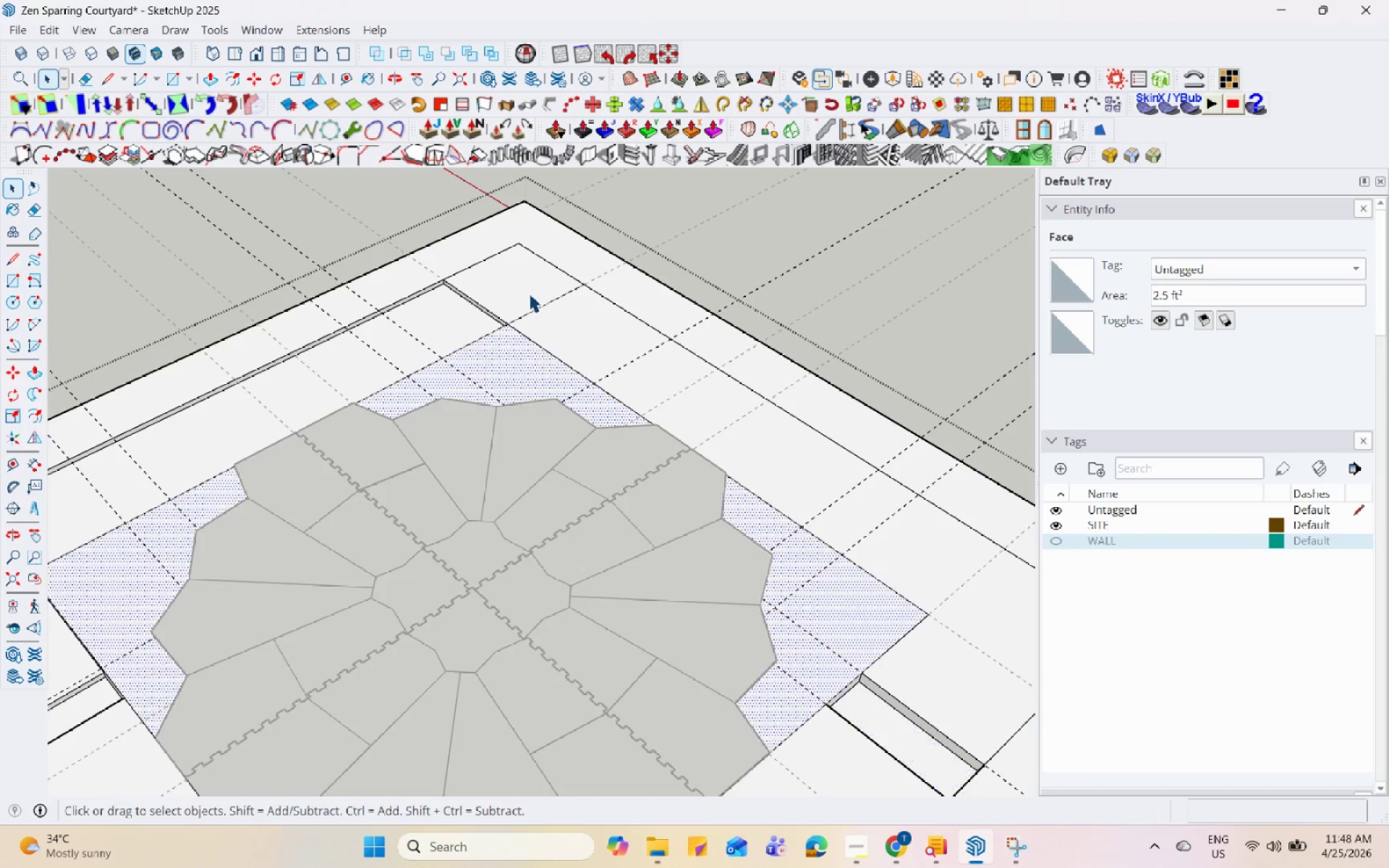 
scroll: coordinate [571, 315], scroll_direction: up, amount: 2.0
 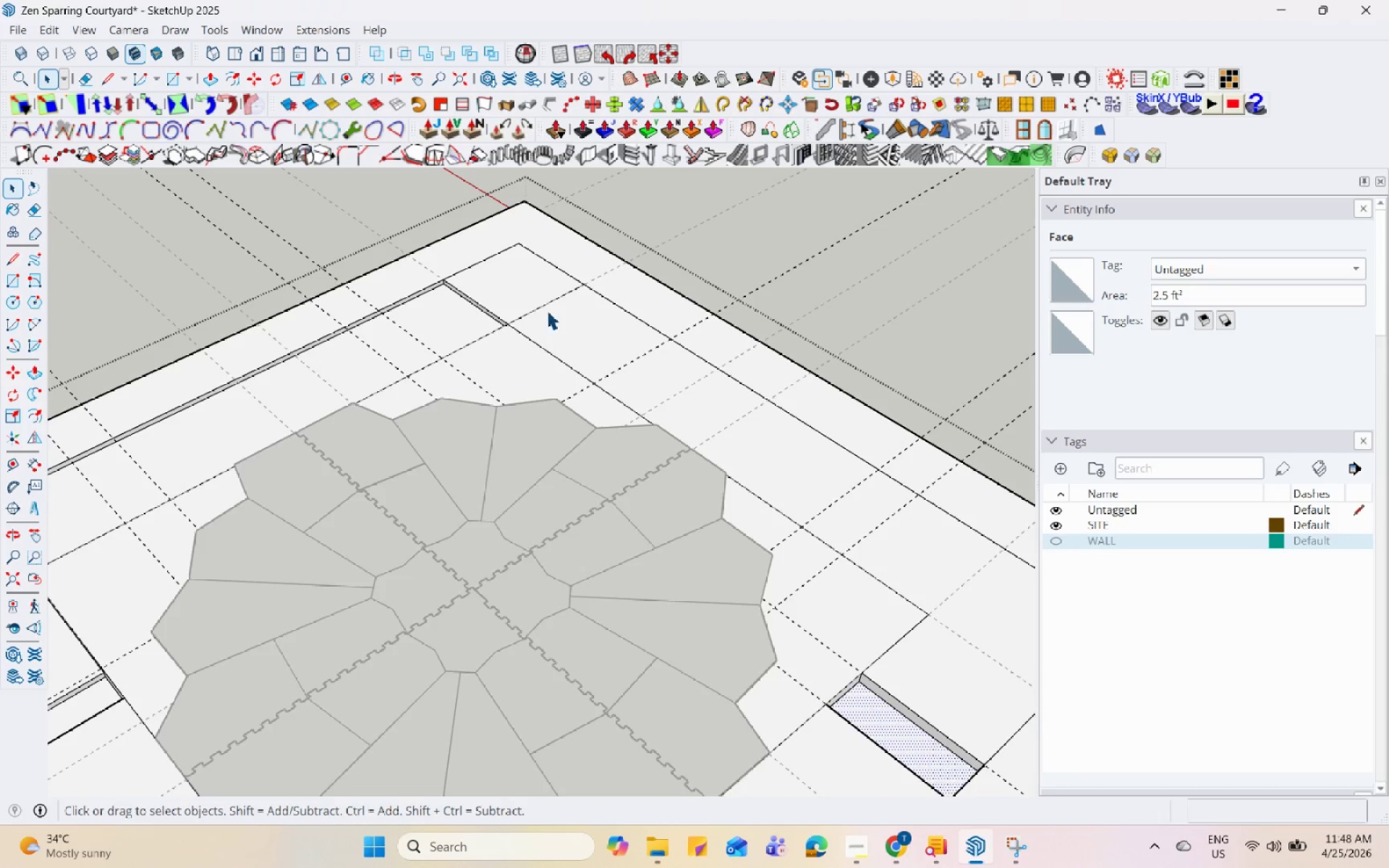 
double_click([529, 284])
 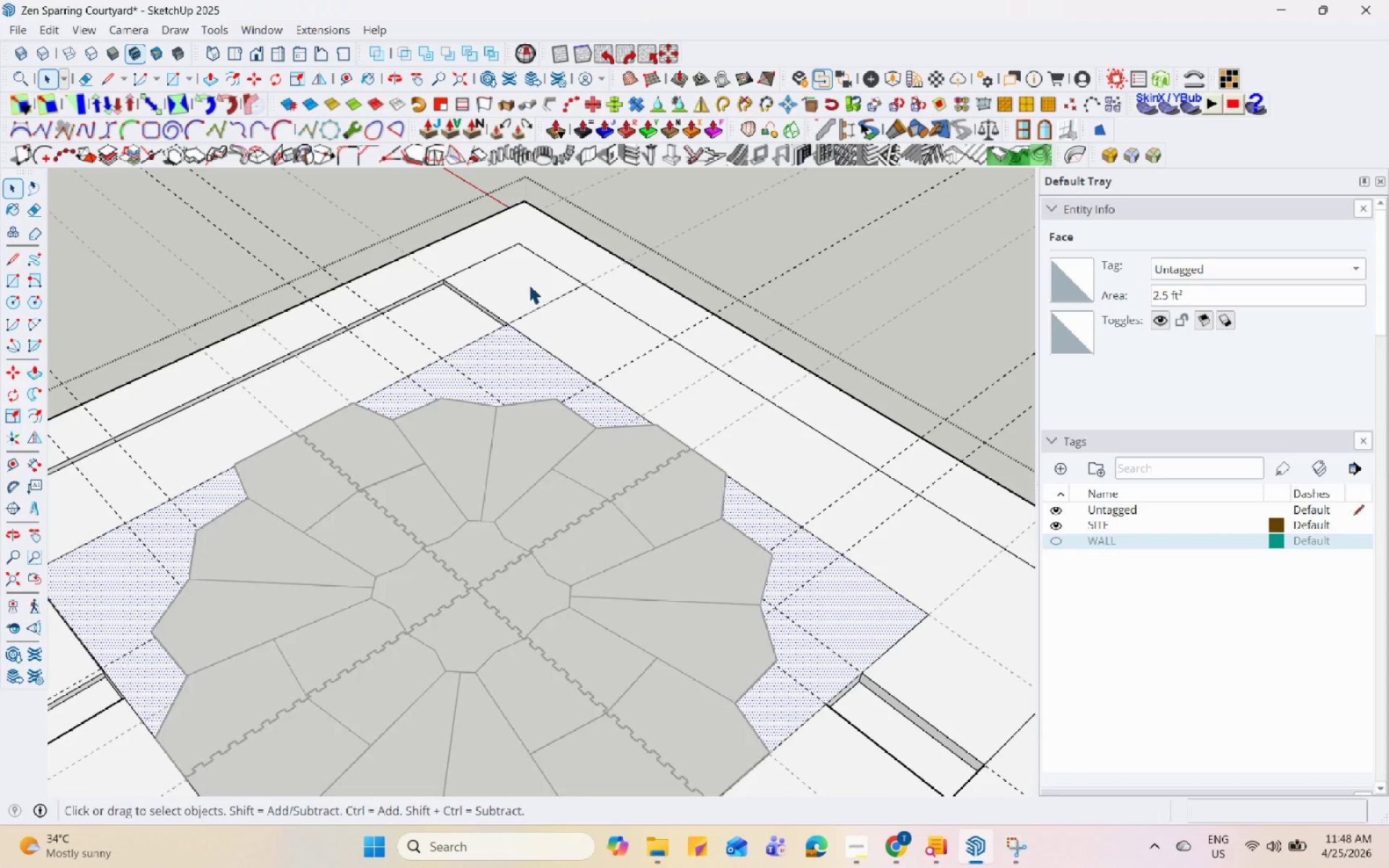 
triple_click([529, 284])
 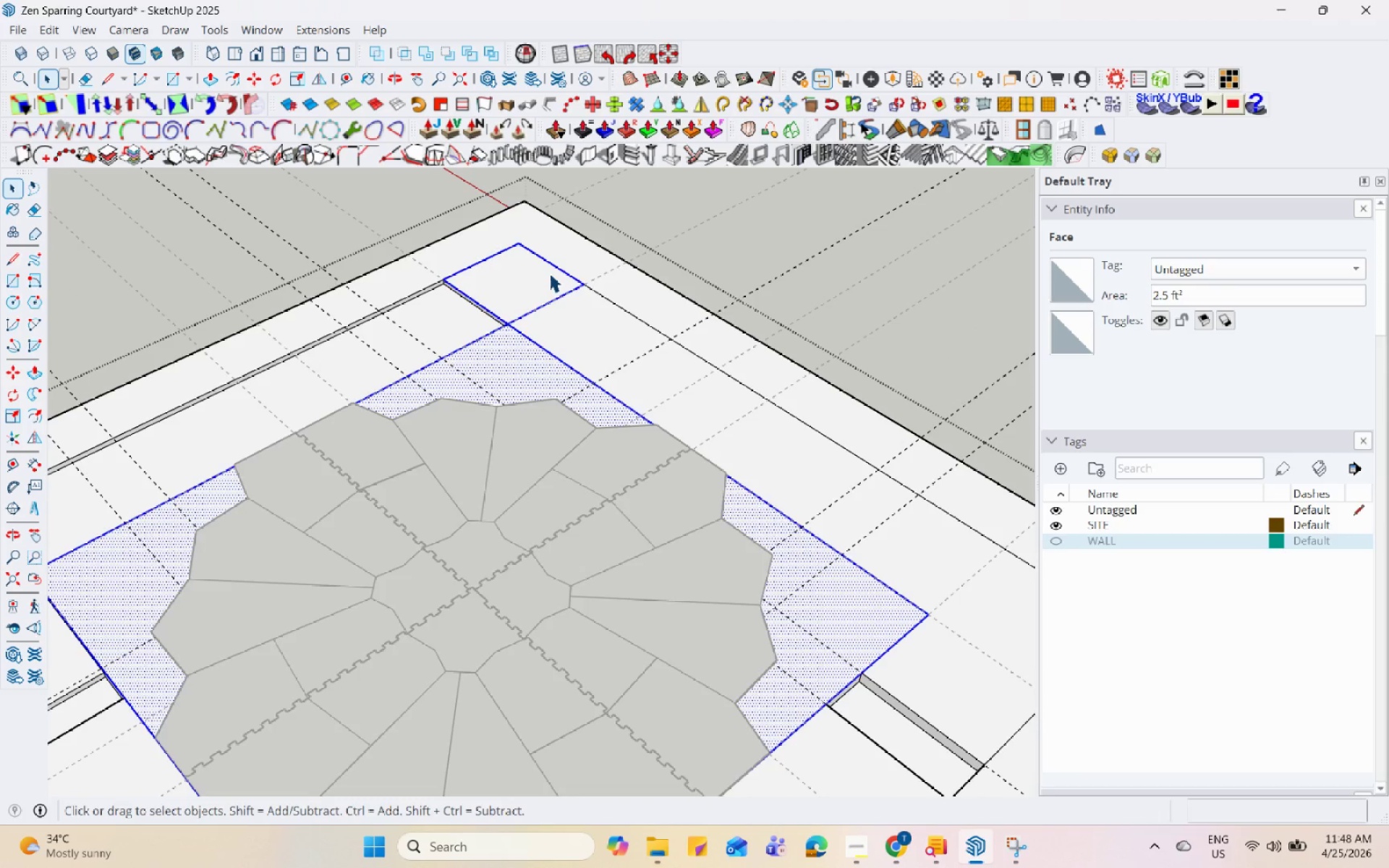 
triple_click([549, 273])
 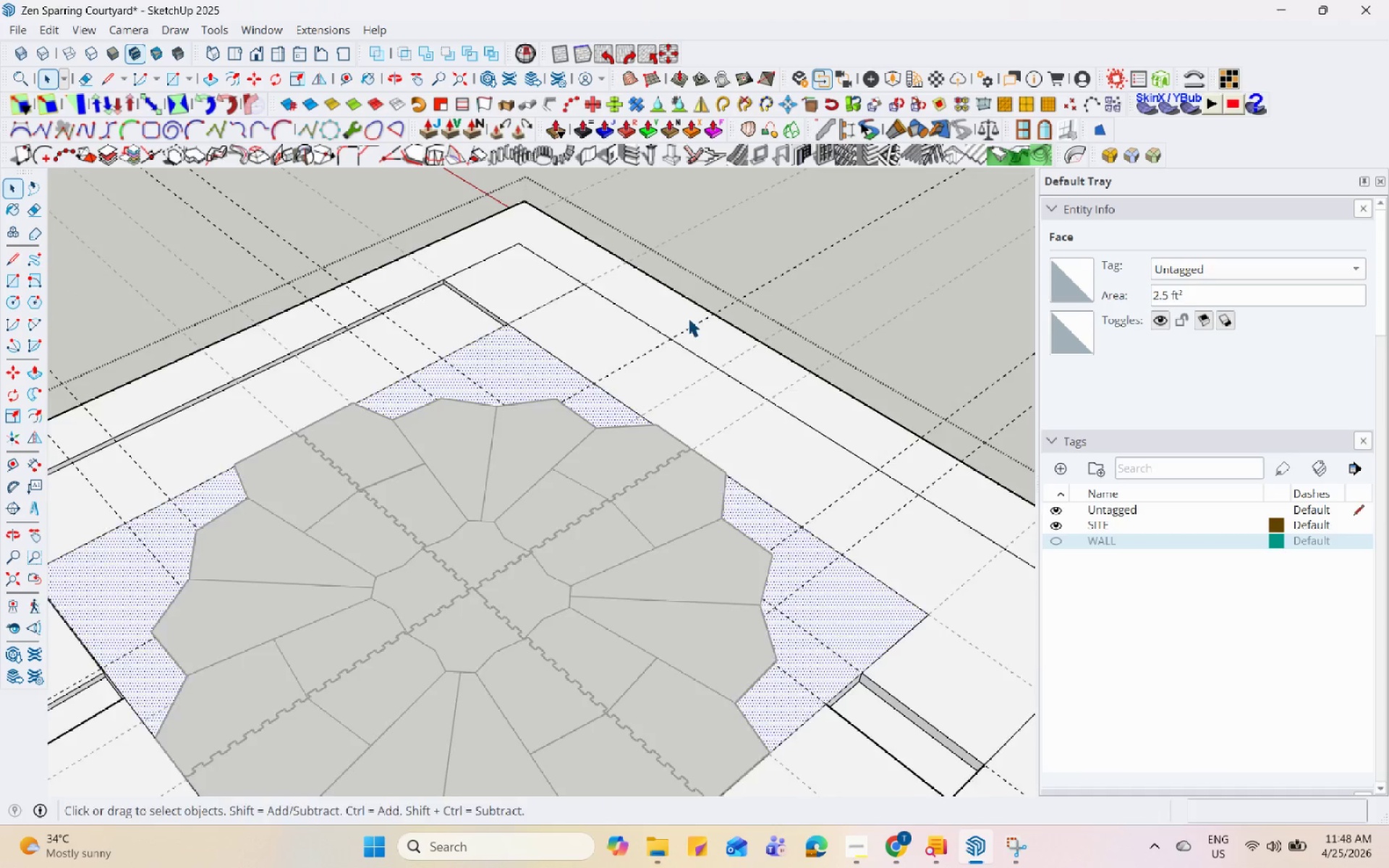 
double_click([666, 347])
 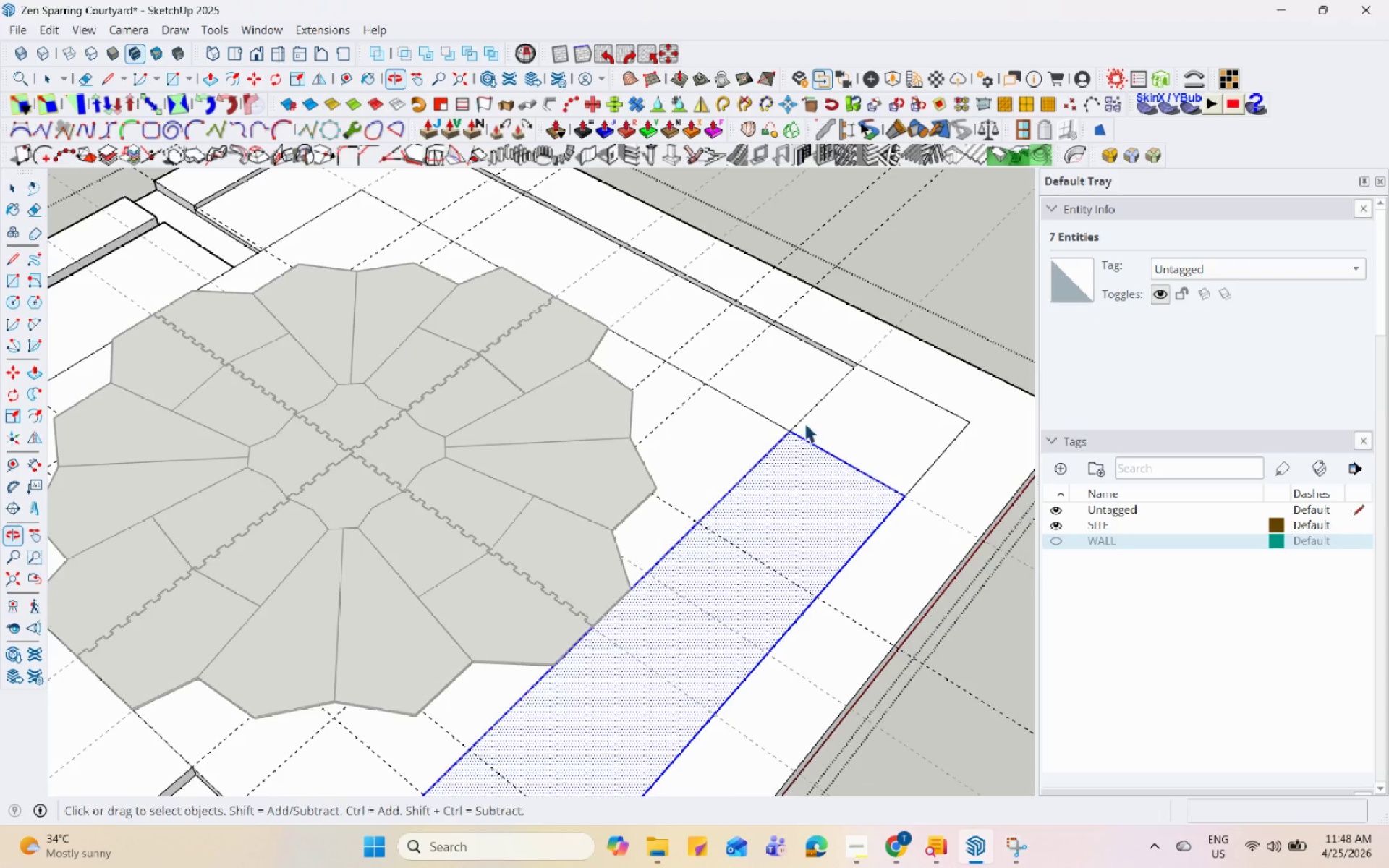 
scroll: coordinate [493, 360], scroll_direction: up, amount: 1.0
 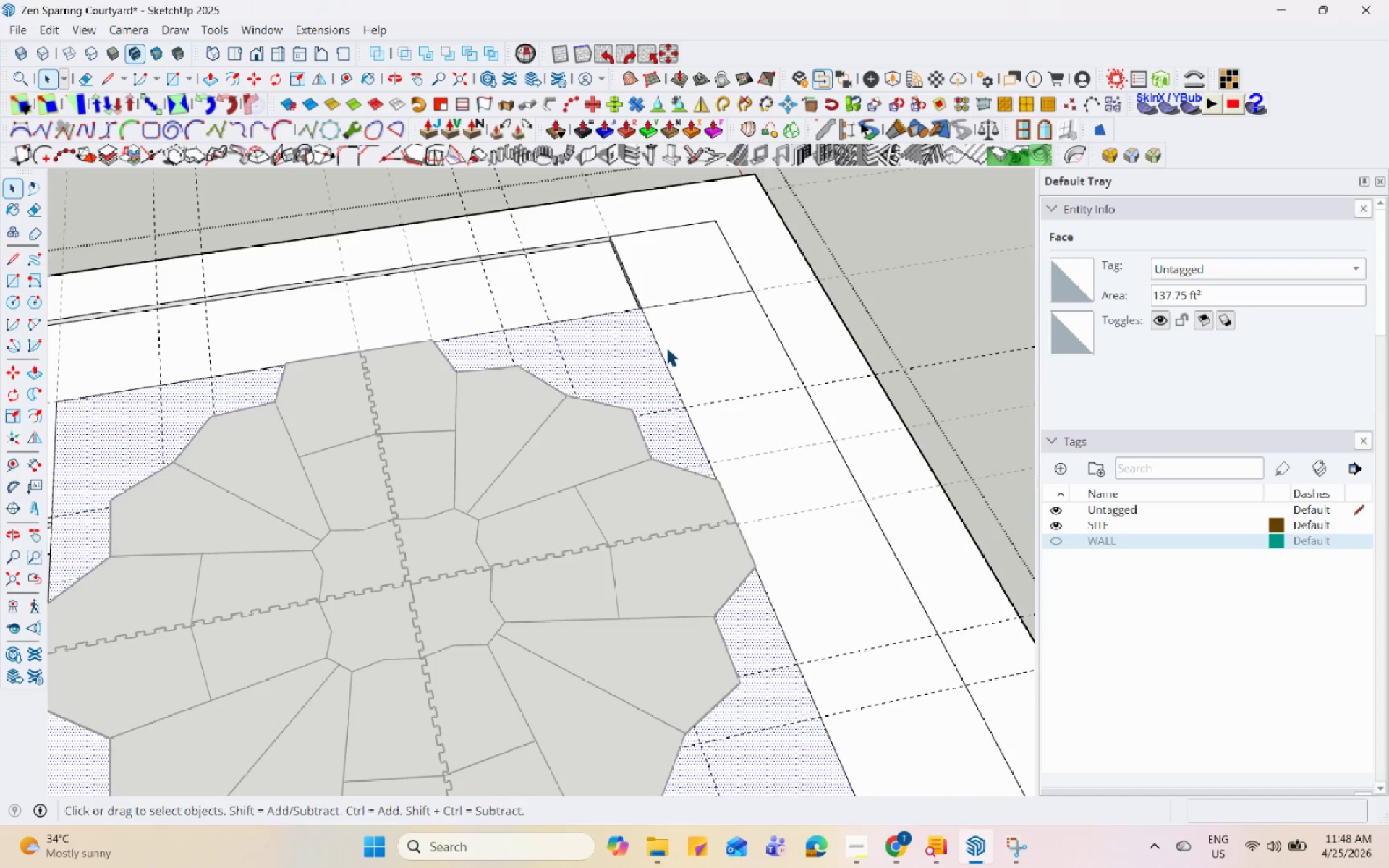 
left_click([853, 476])
 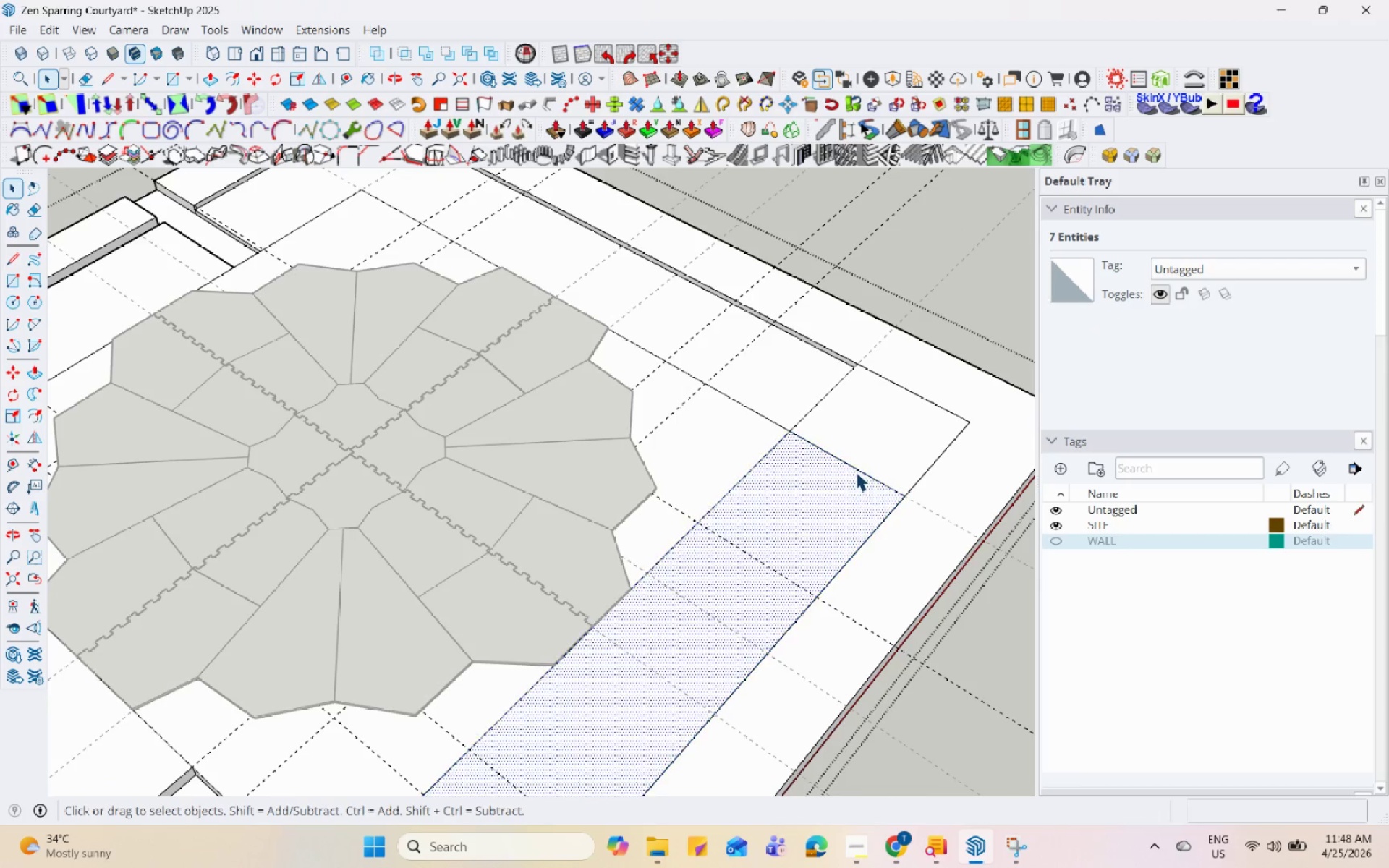 
left_click([867, 438])
 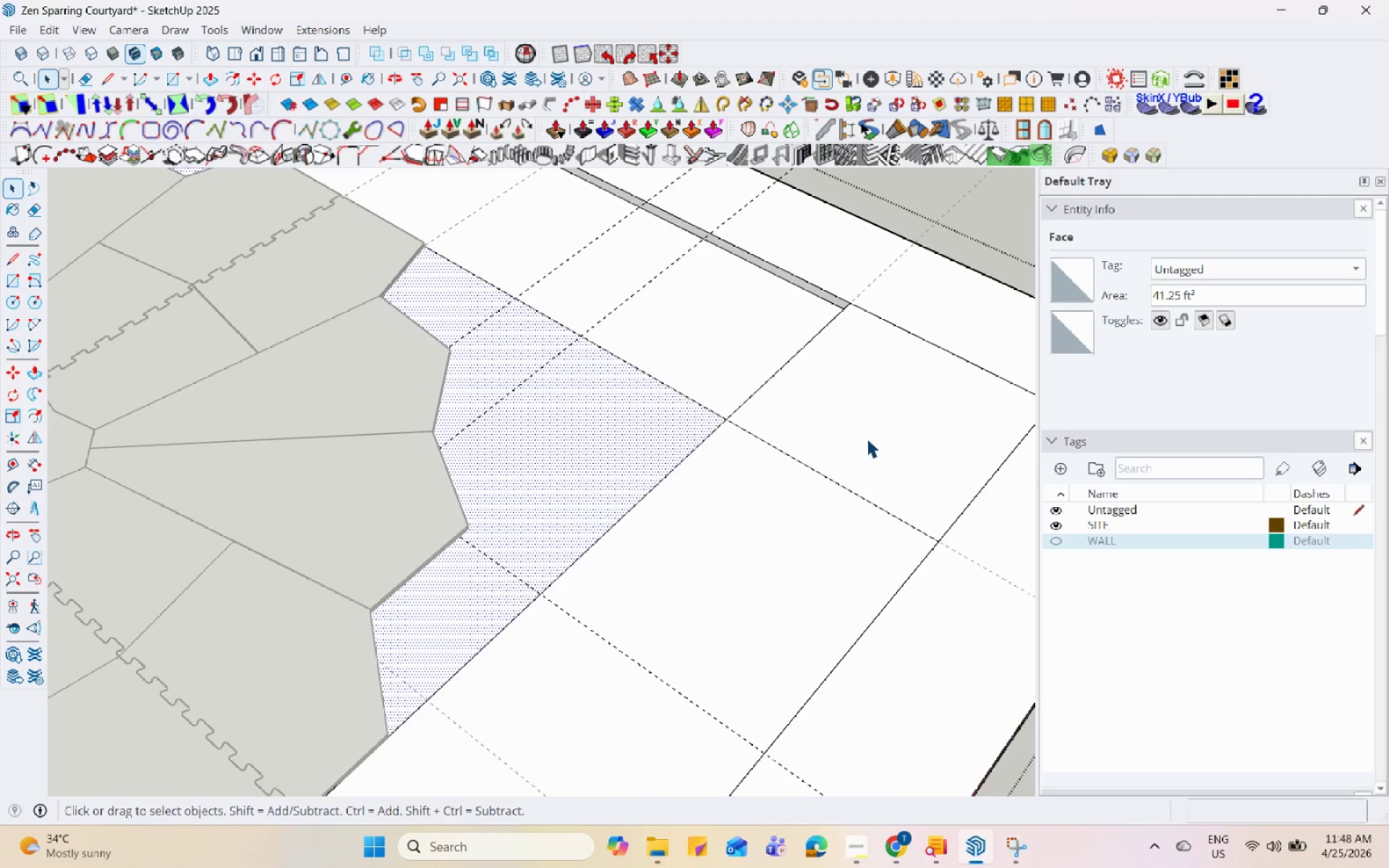 
scroll: coordinate [867, 438], scroll_direction: up, amount: 6.0
 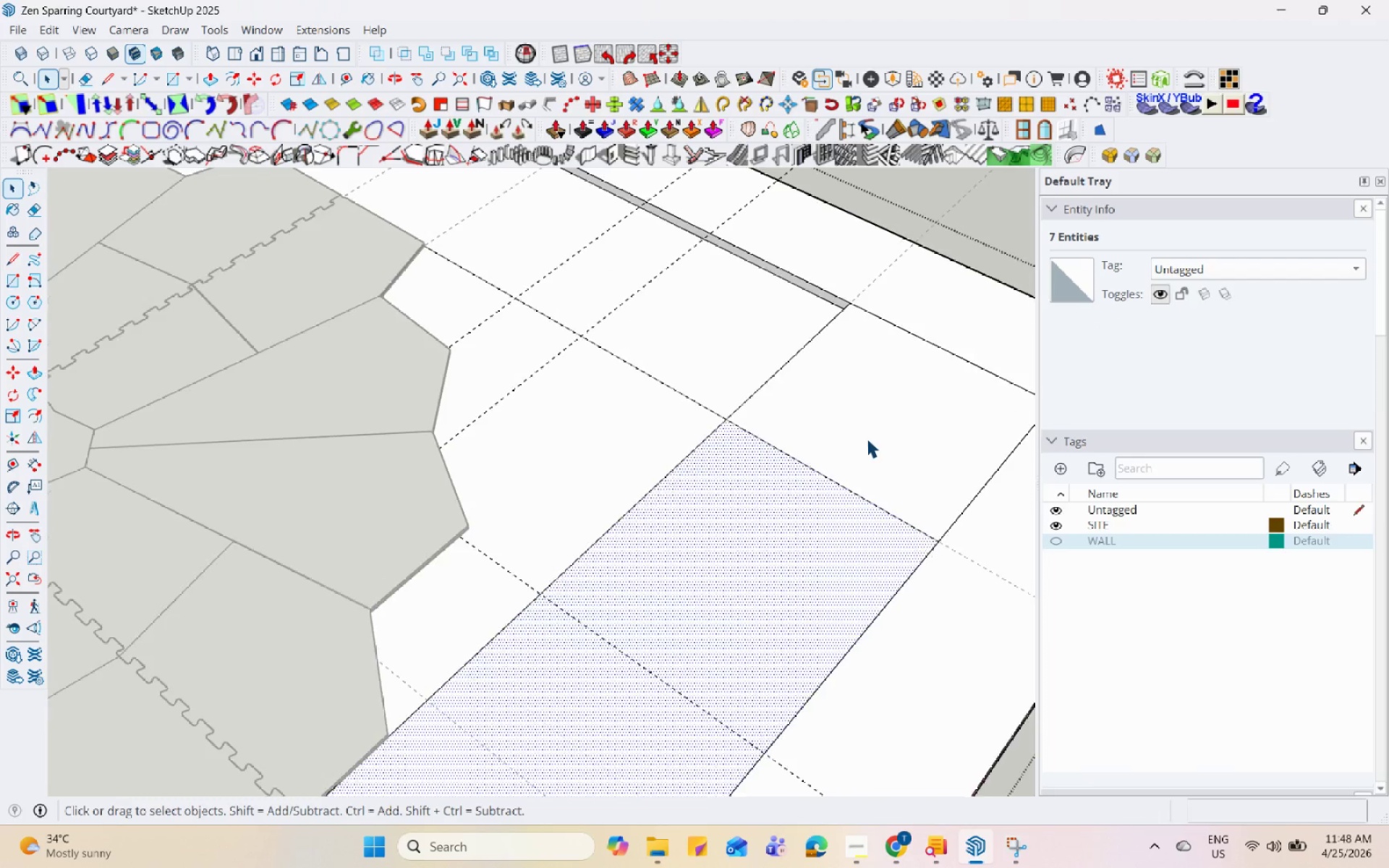 
key(L)
 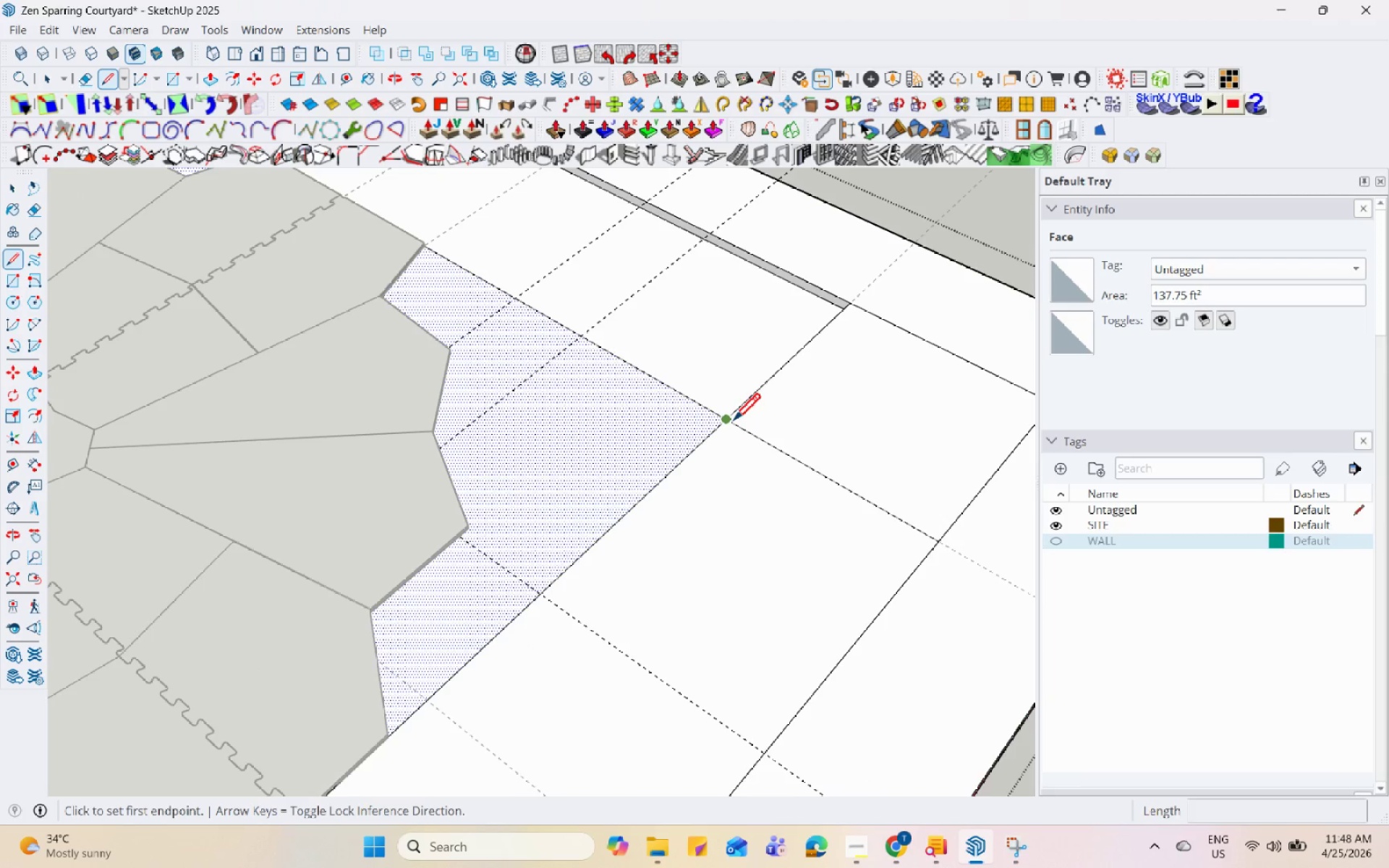 
left_click([733, 422])
 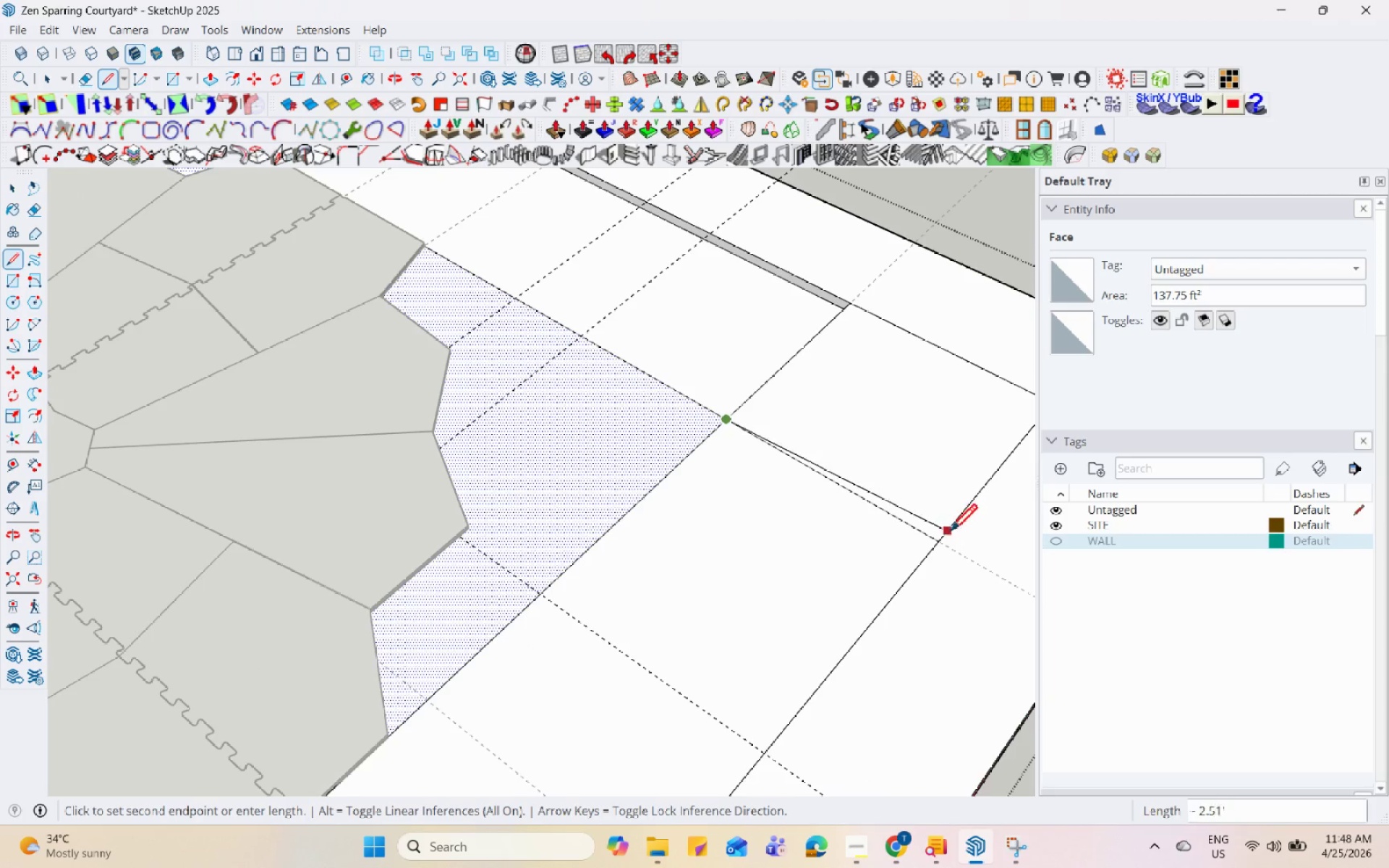 
left_click([942, 543])
 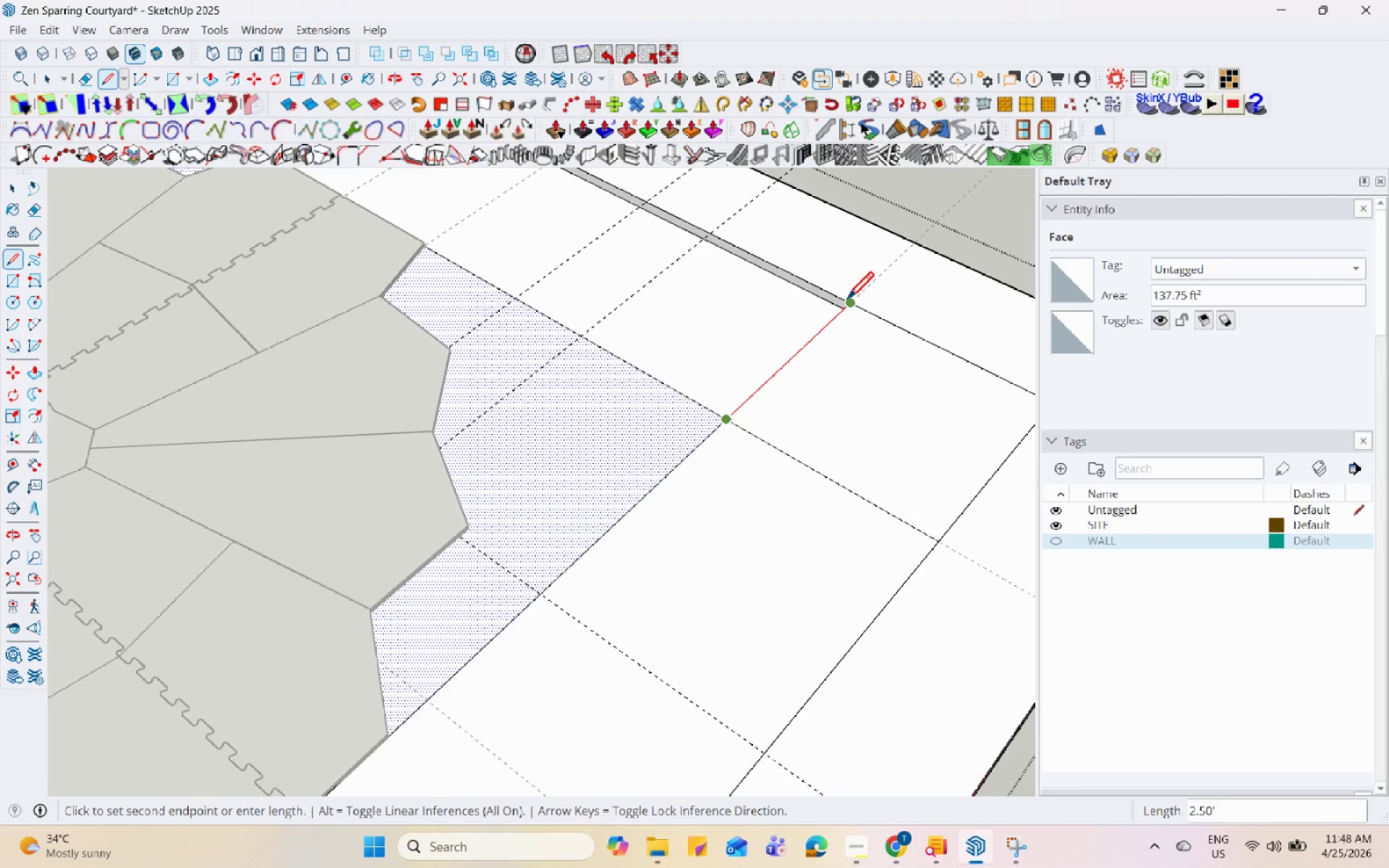 
left_click([855, 298])
 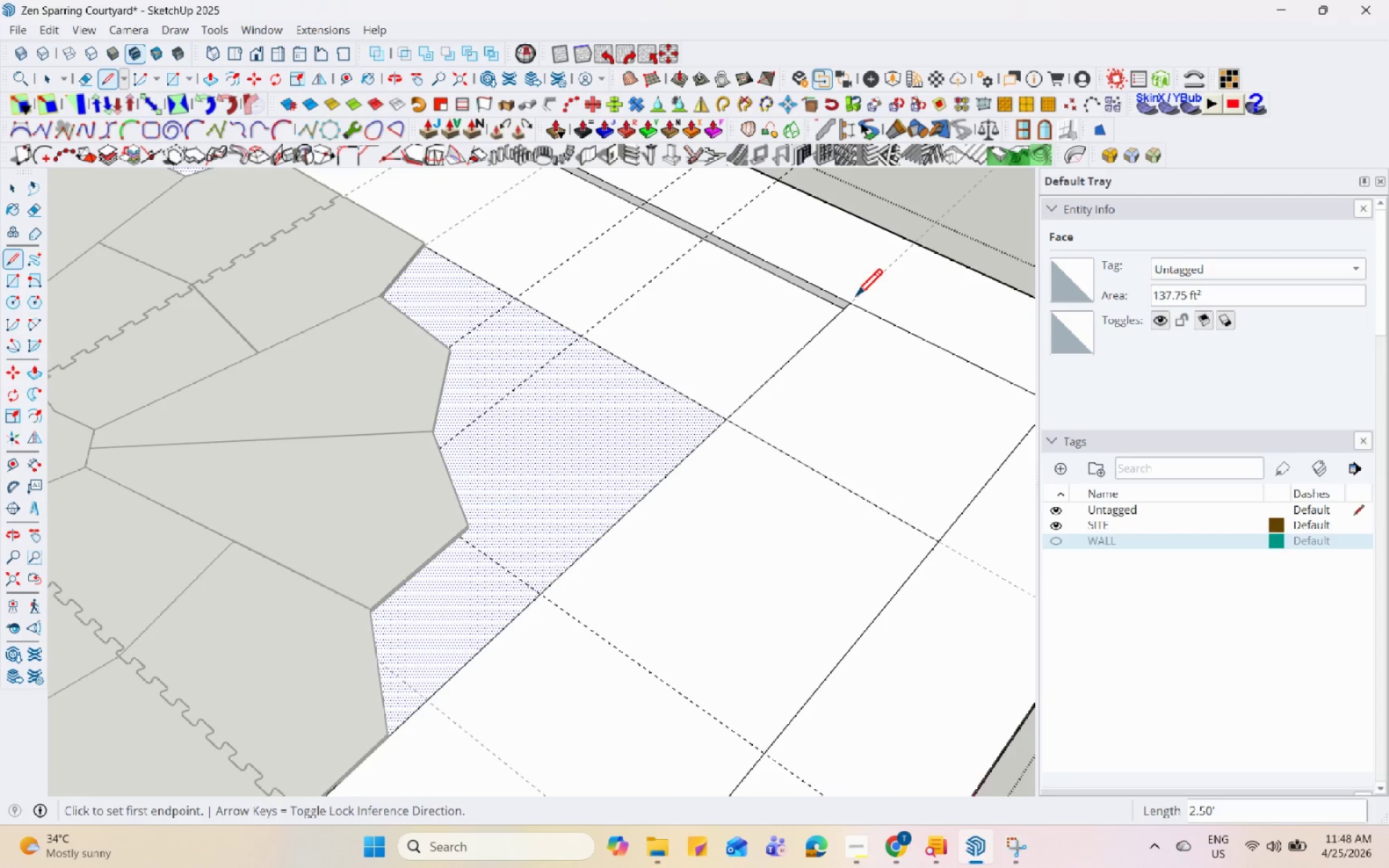 
key(Space)
 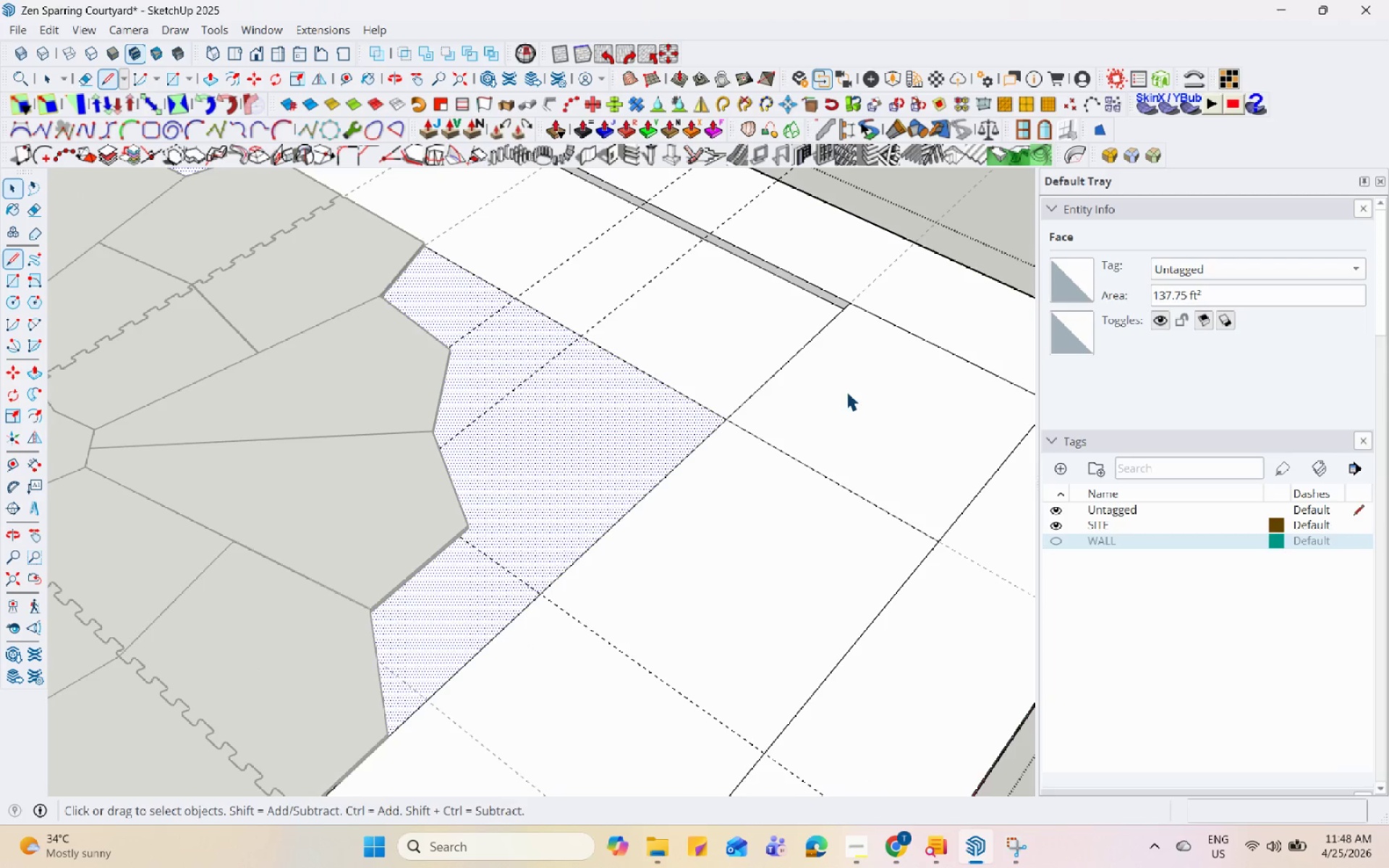 
double_click([846, 391])
 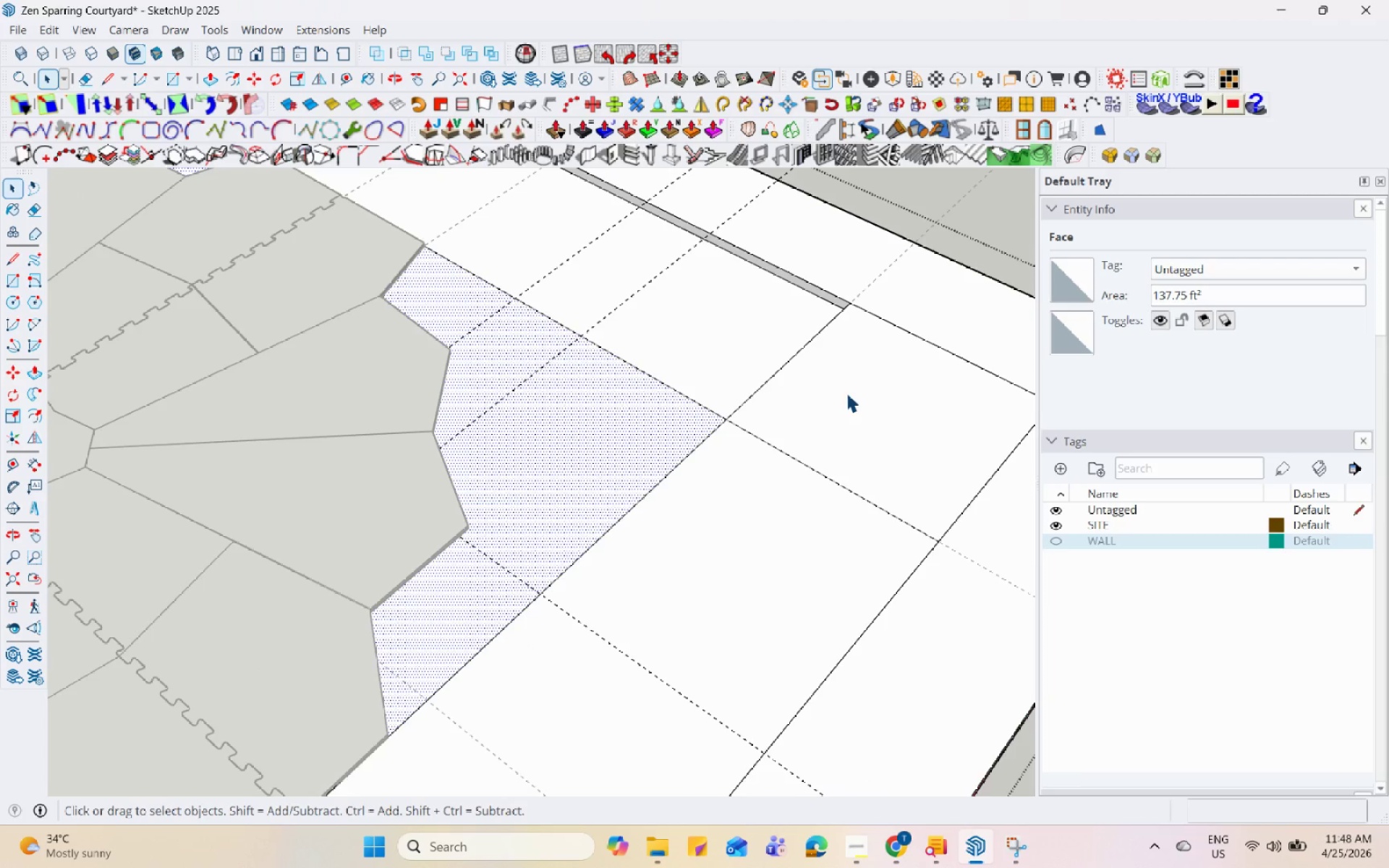 
triple_click([849, 392])
 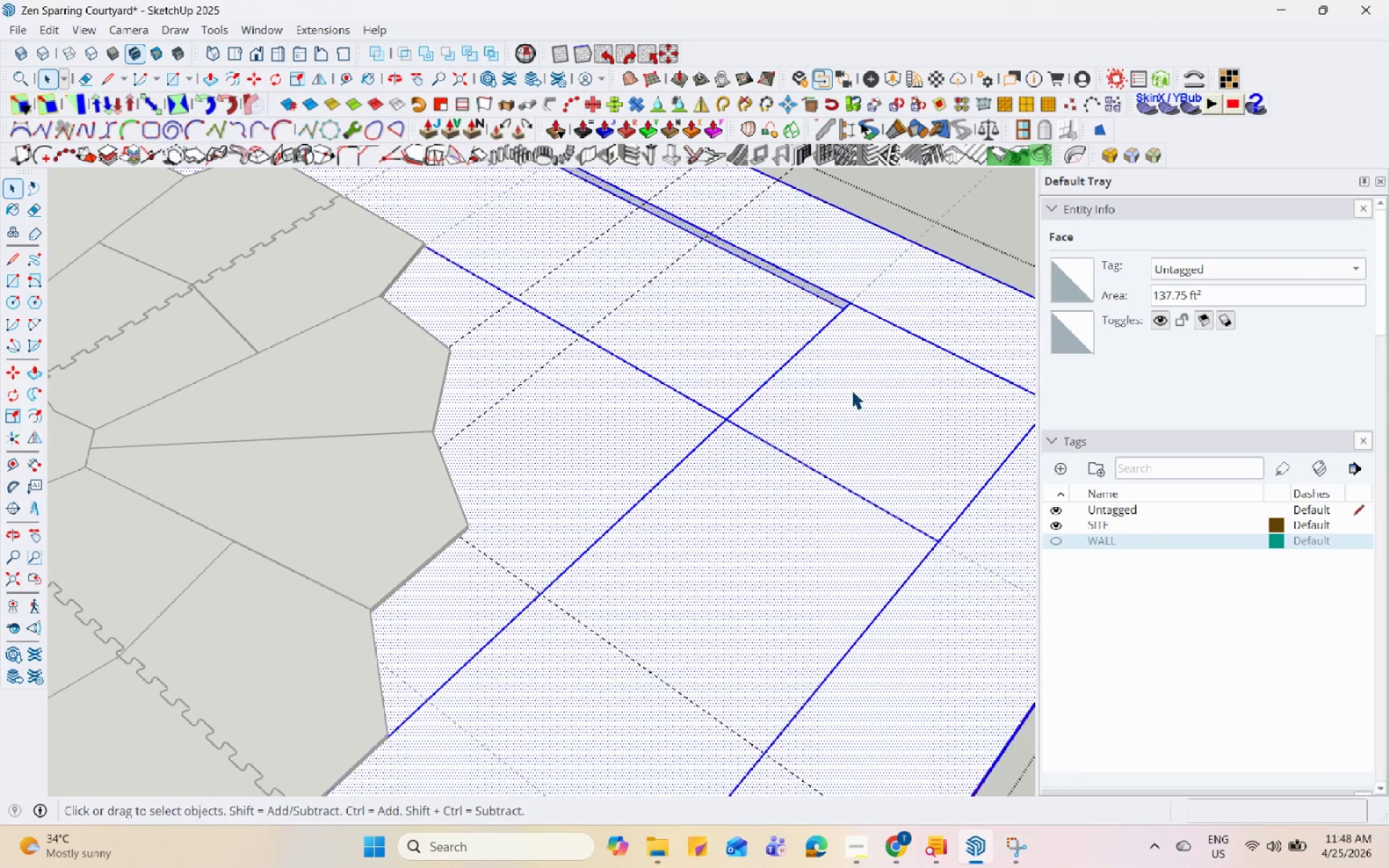 
triple_click([851, 390])
 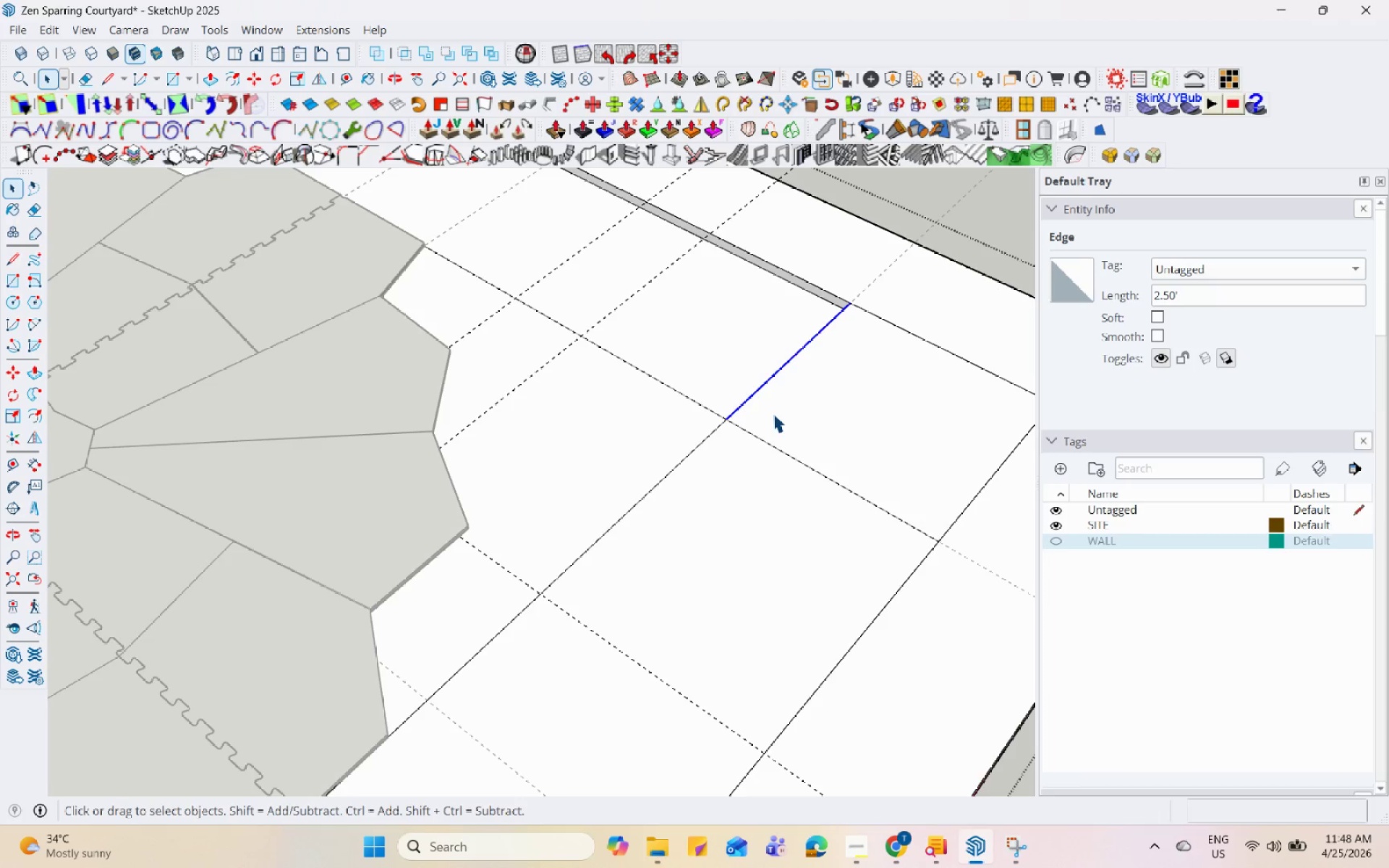 
key(P)
 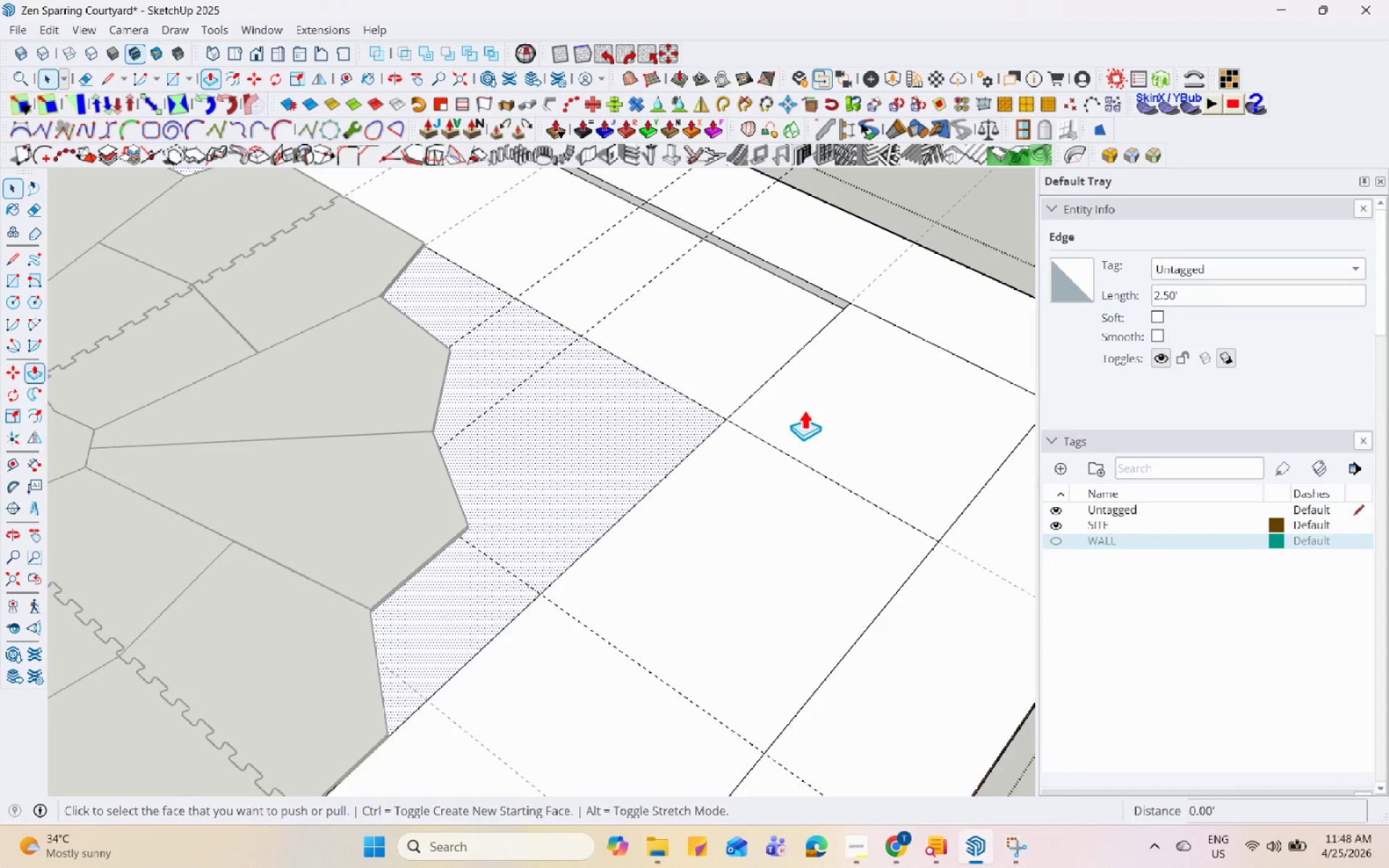 
left_click([828, 419])
 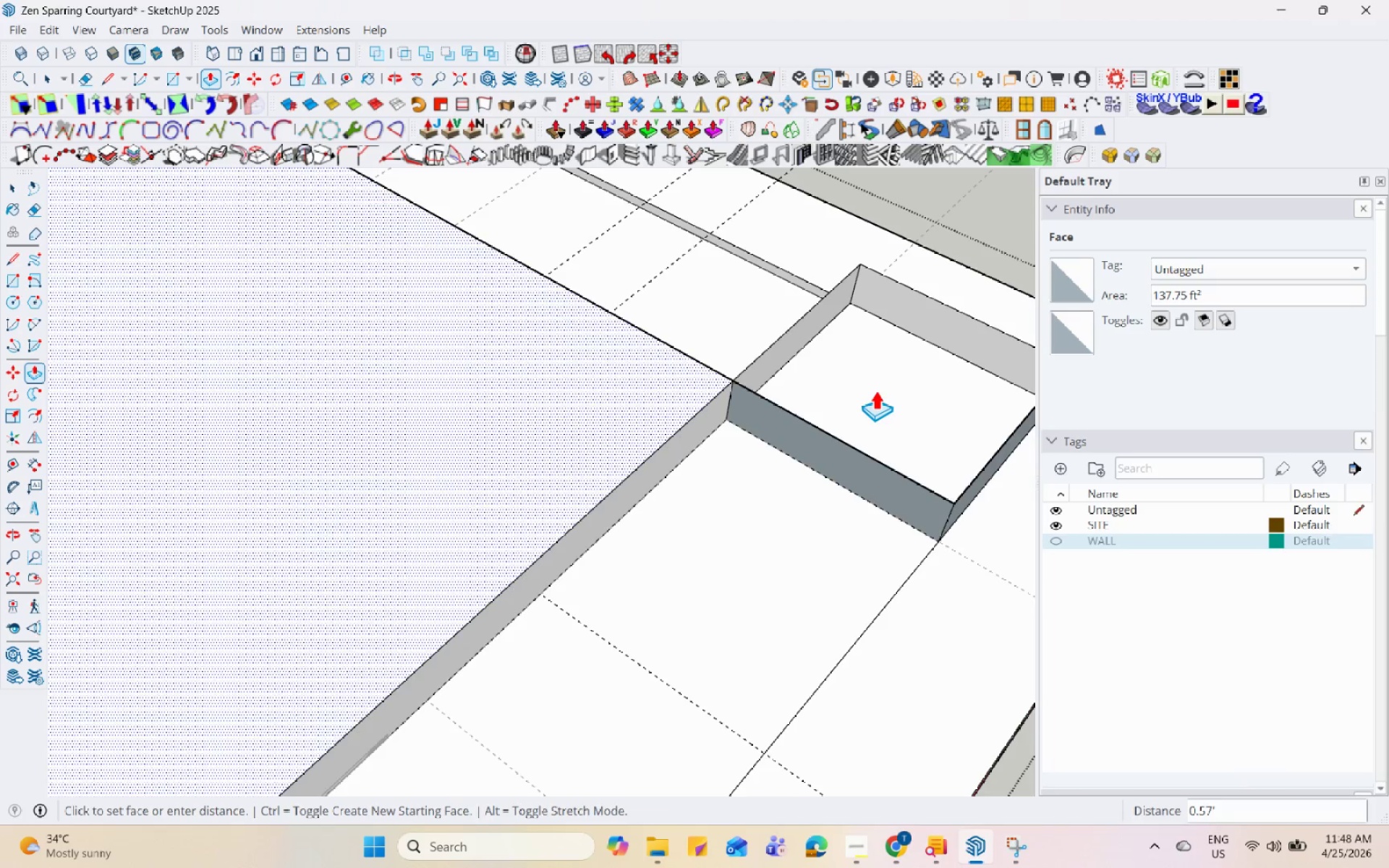 
key(Space)
 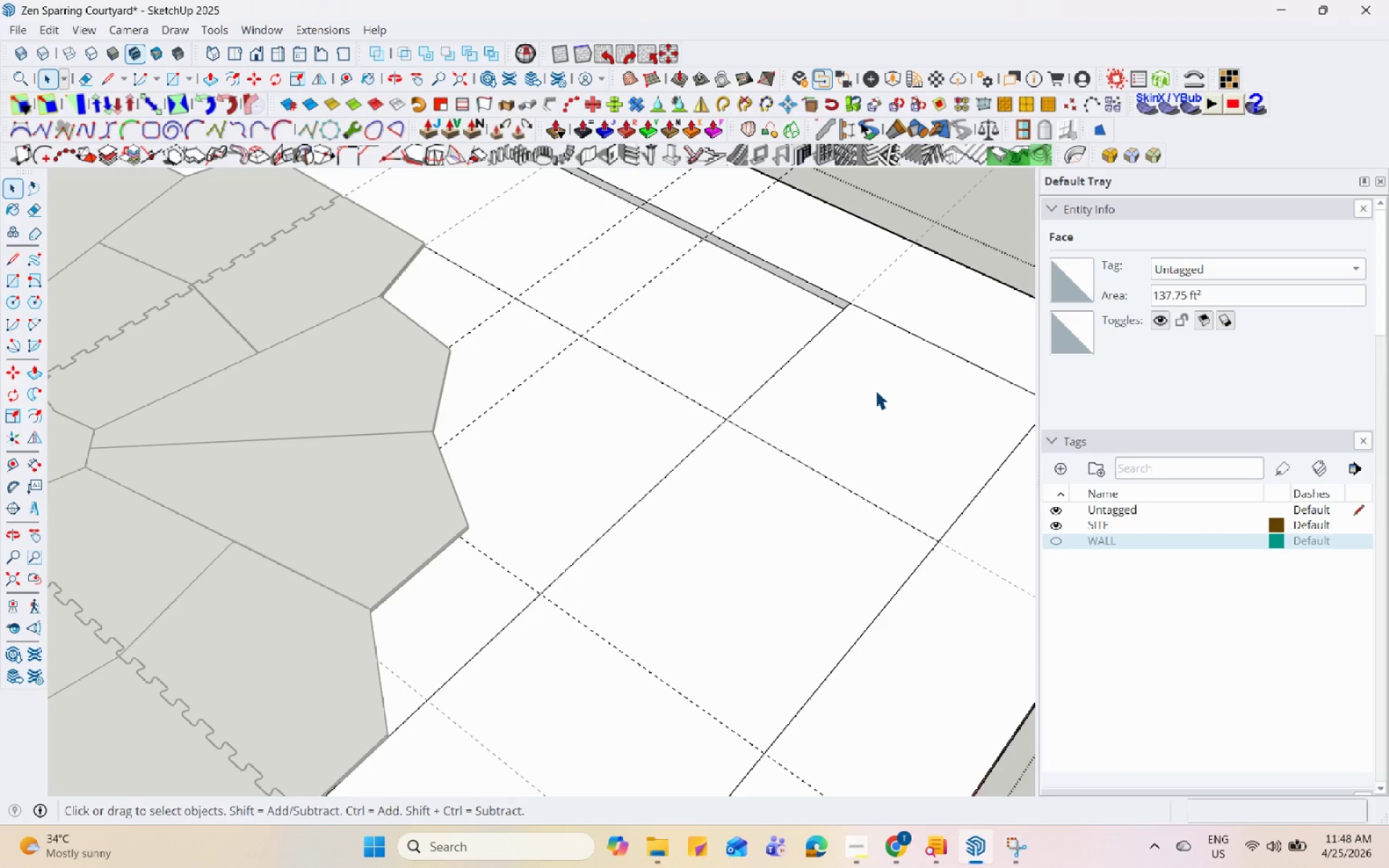 
left_click([875, 390])
 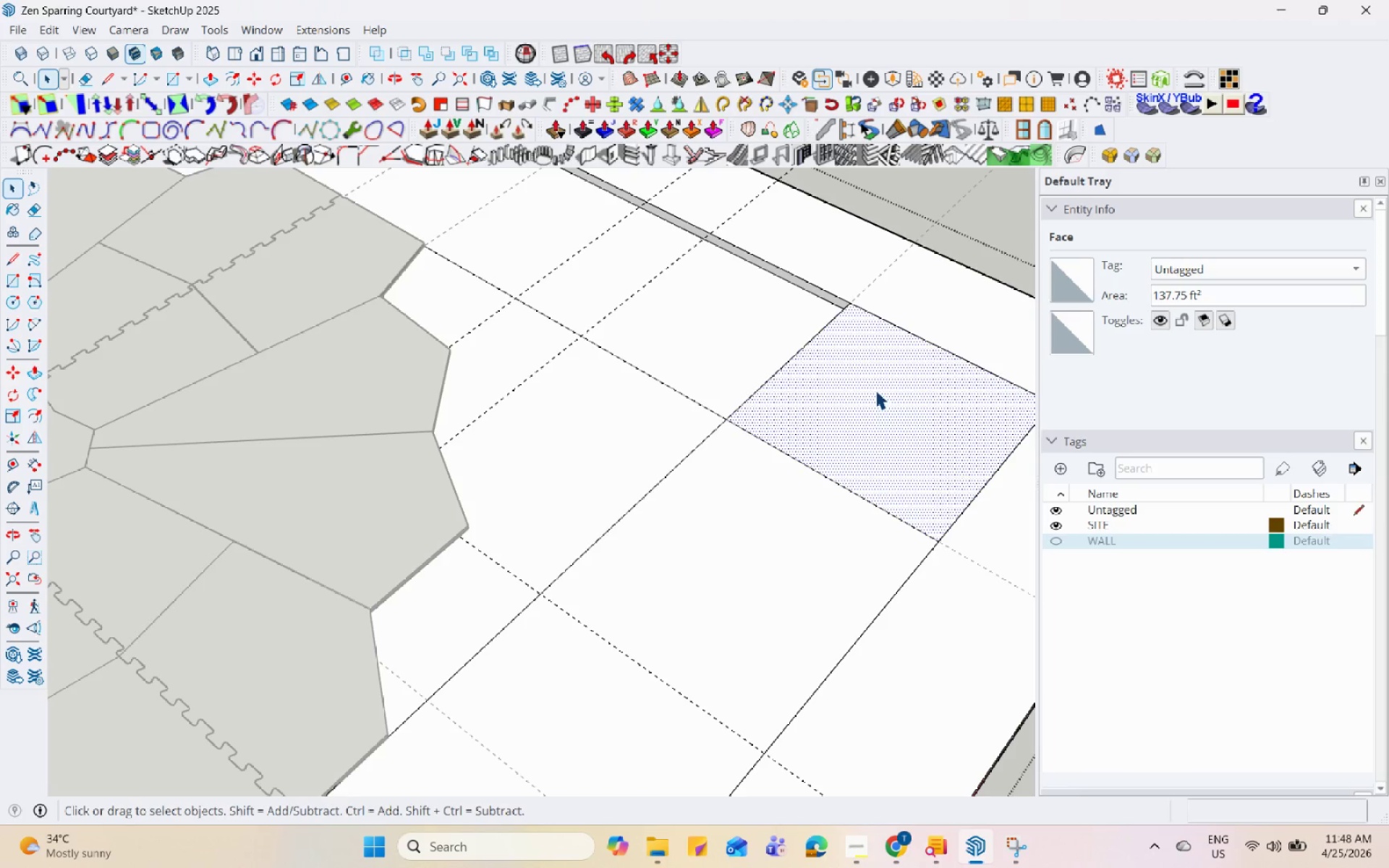 
right_click([875, 390])
 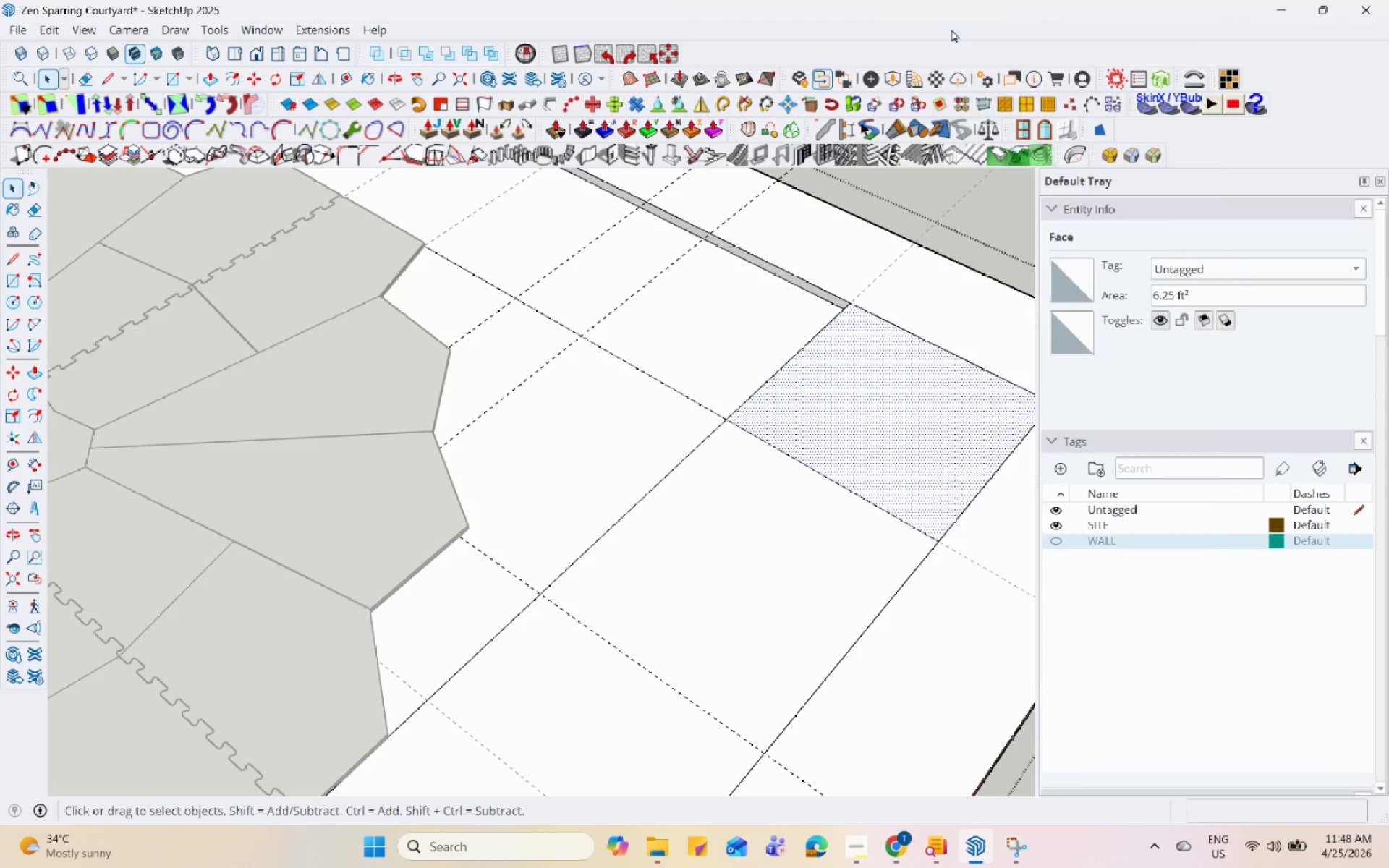 
double_click([877, 452])
 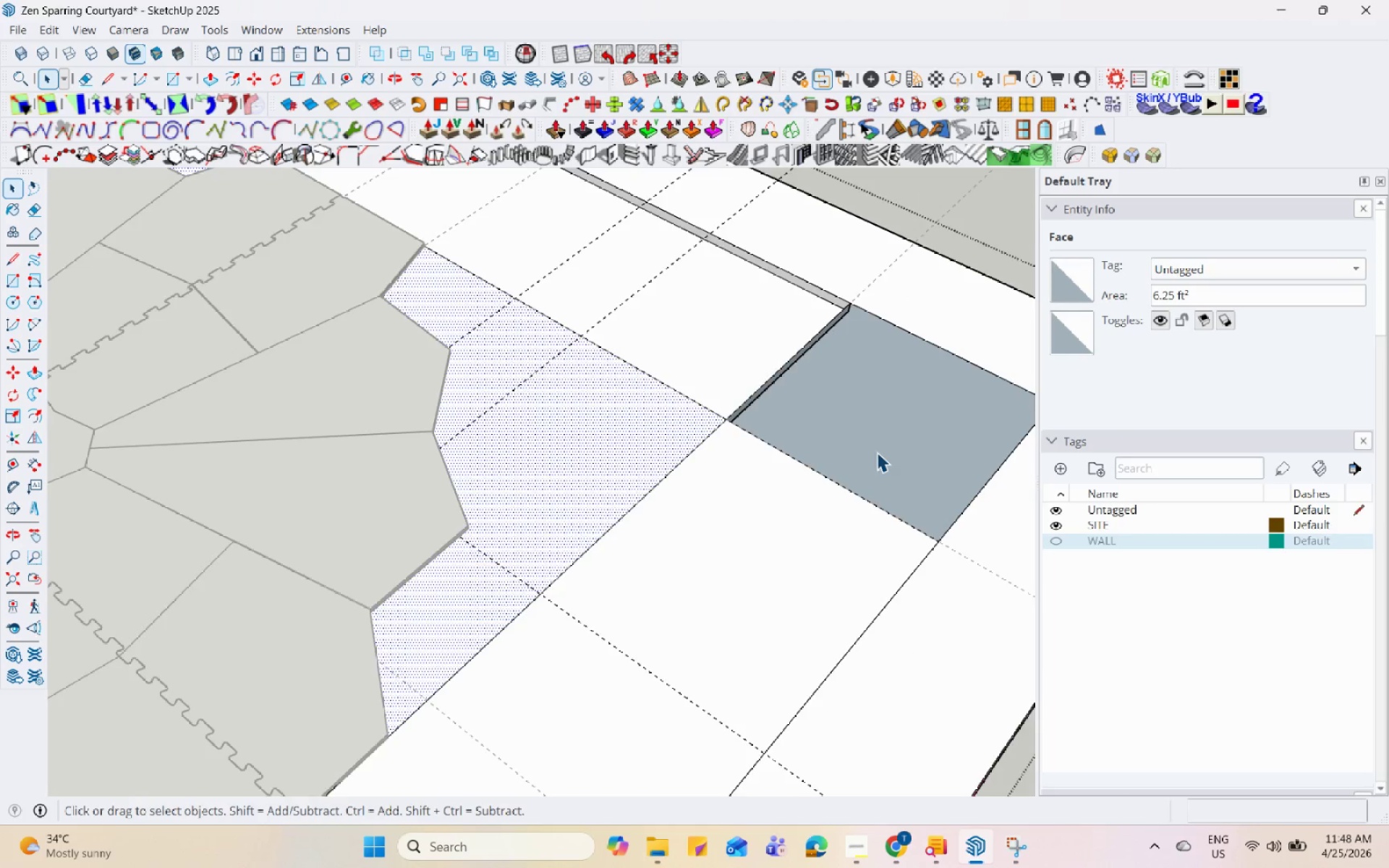 
scroll: coordinate [880, 453], scroll_direction: up, amount: 1.0
 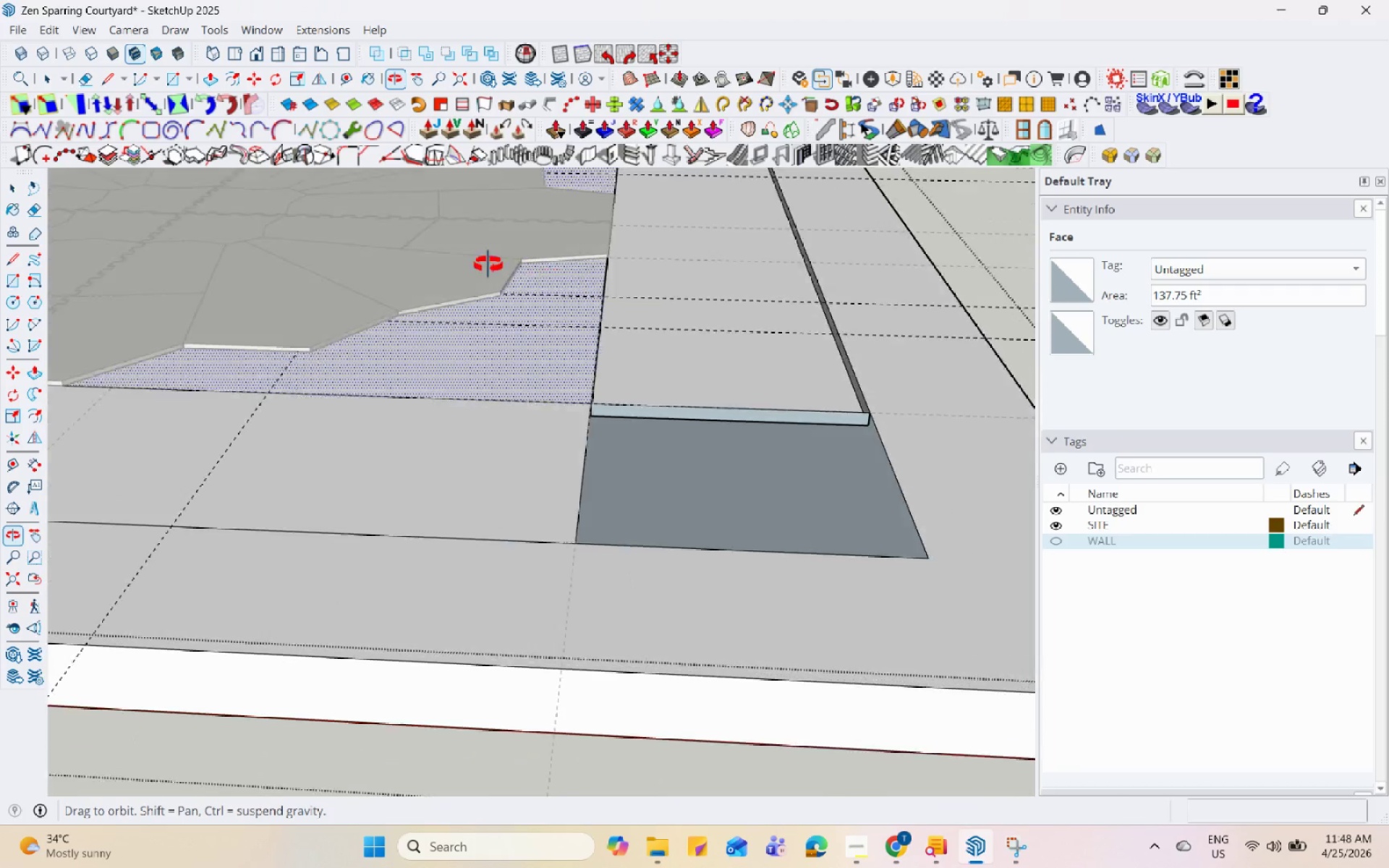 
left_click([697, 535])
 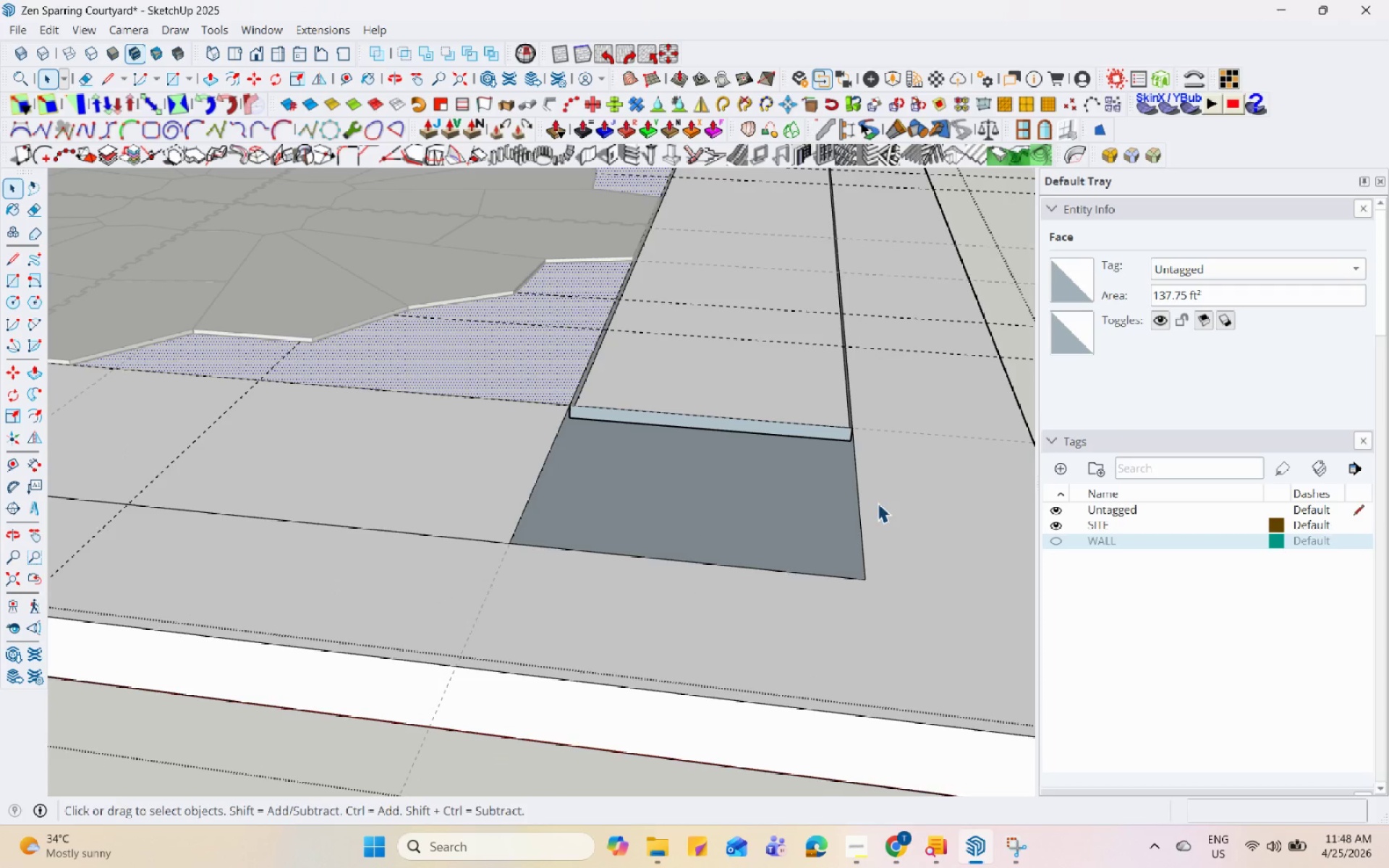 
key(Control+Z)
 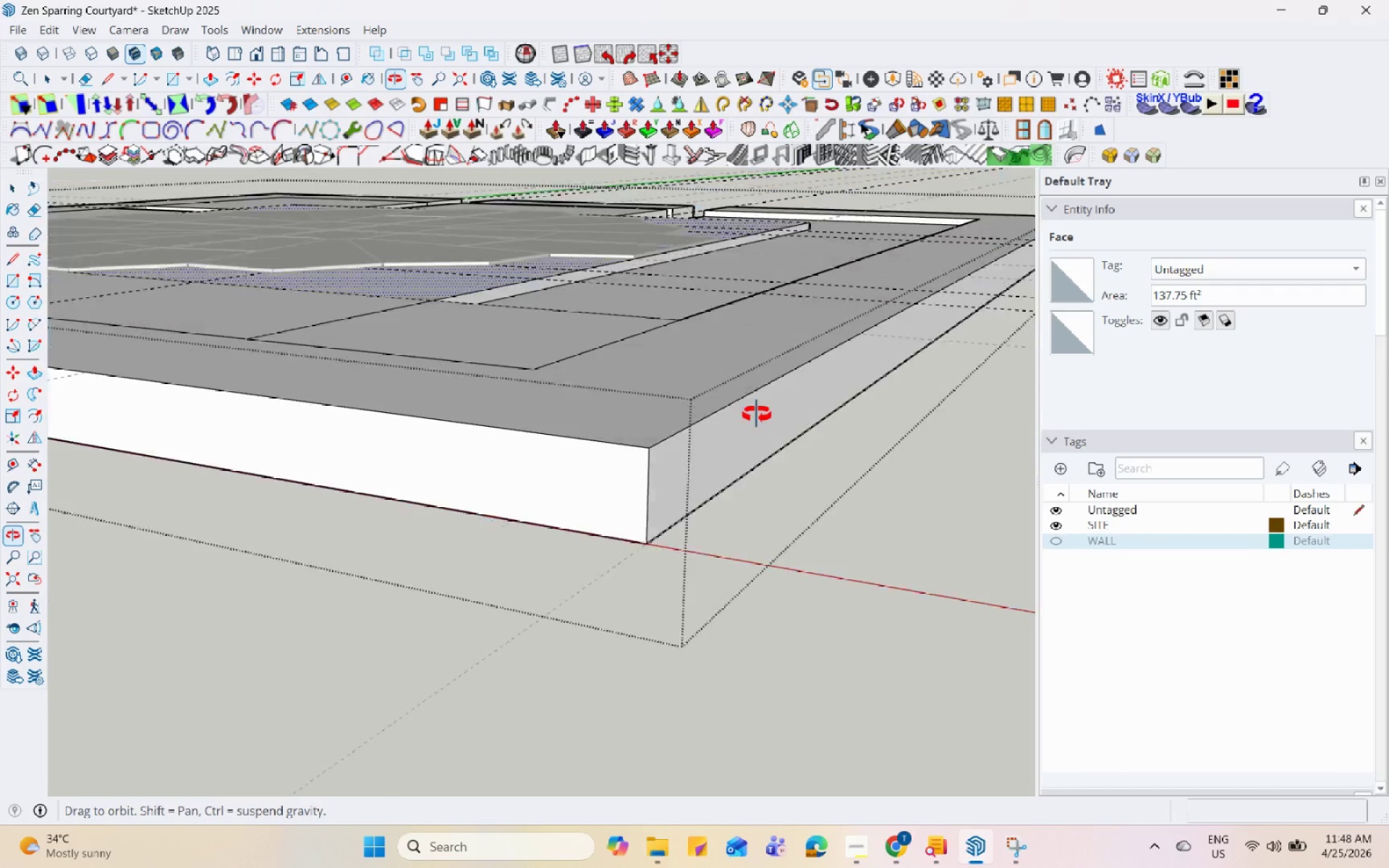 
left_click([538, 390])
 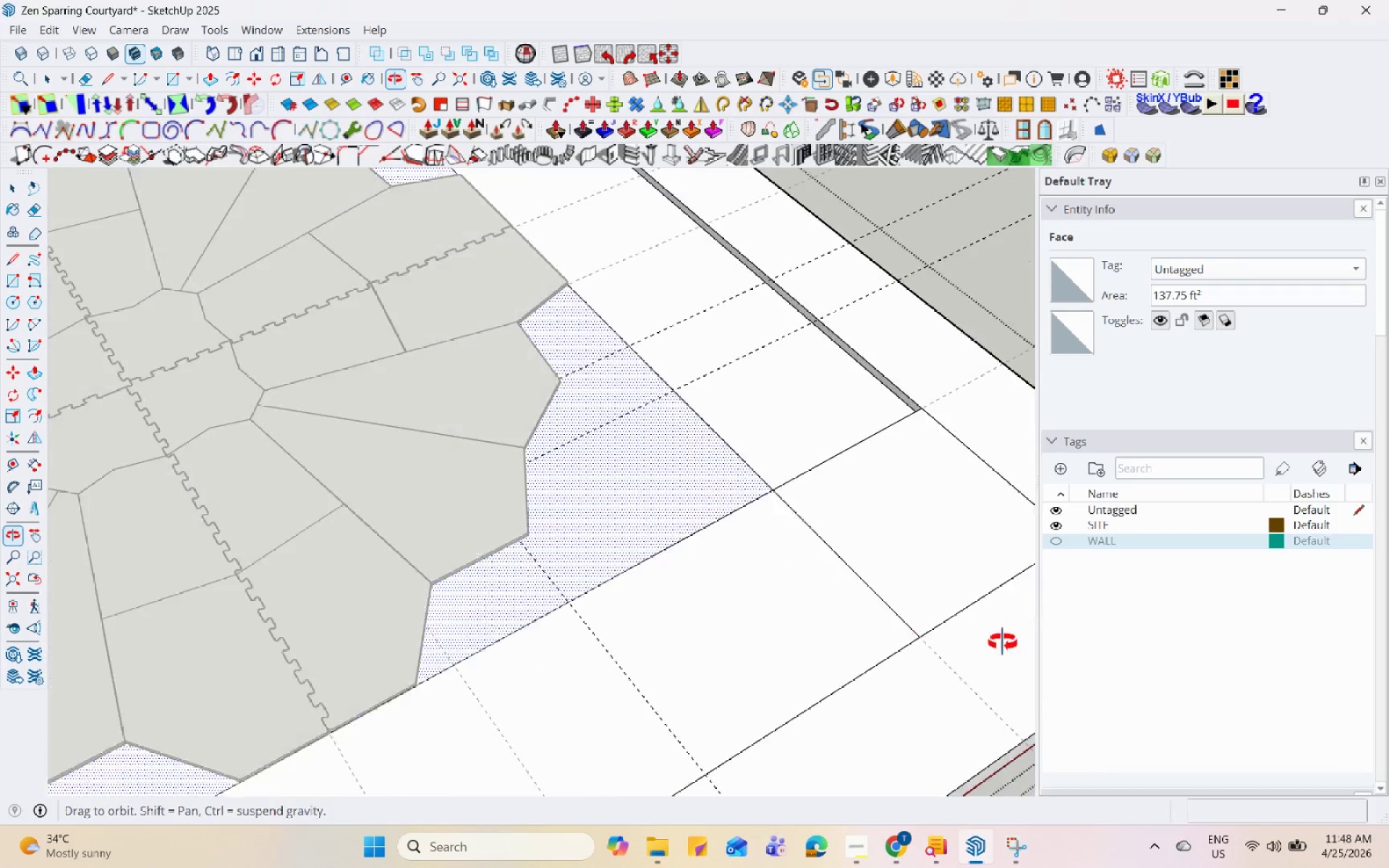 
scroll: coordinate [648, 409], scroll_direction: down, amount: 20.0
 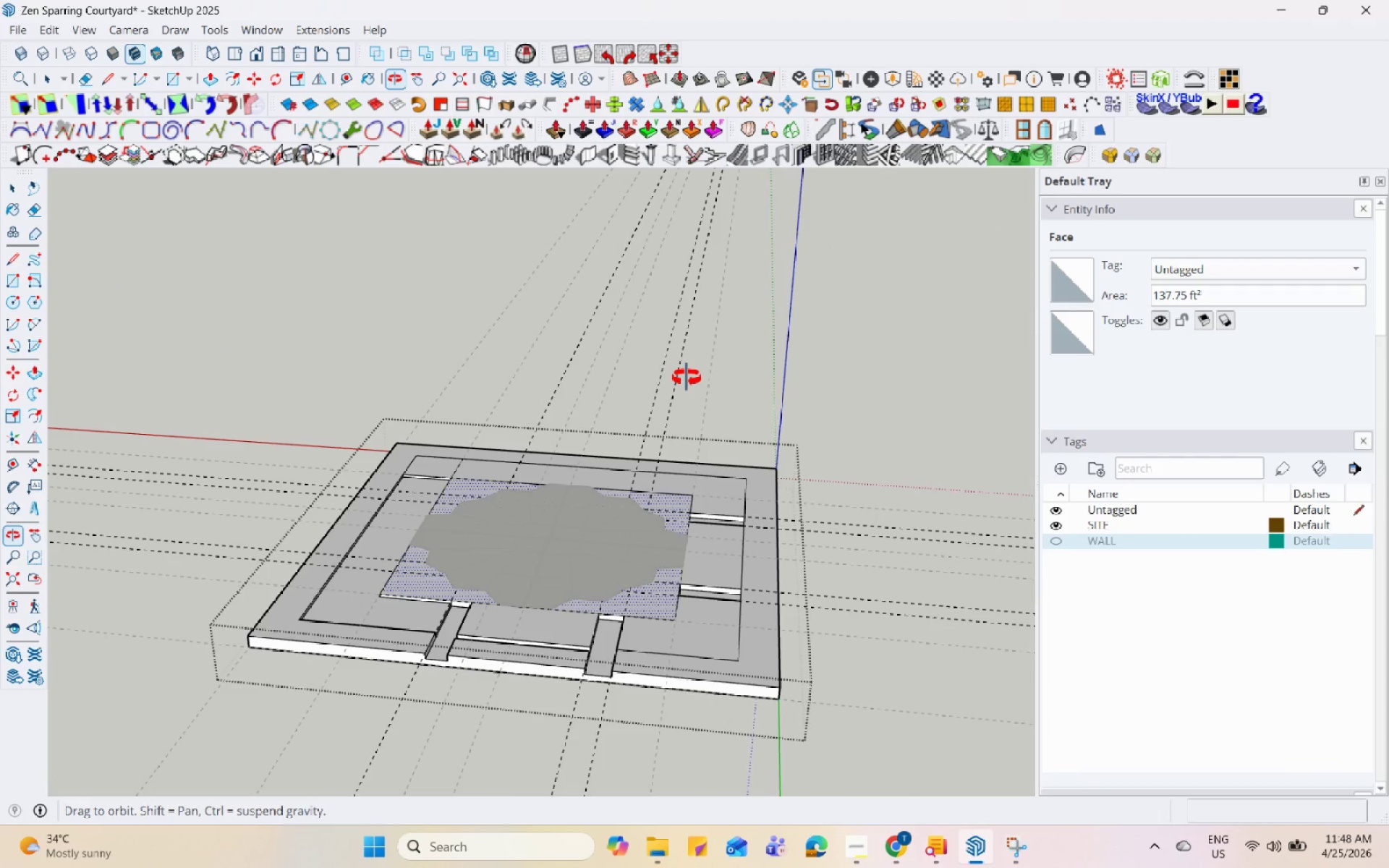 
double_click([446, 465])
 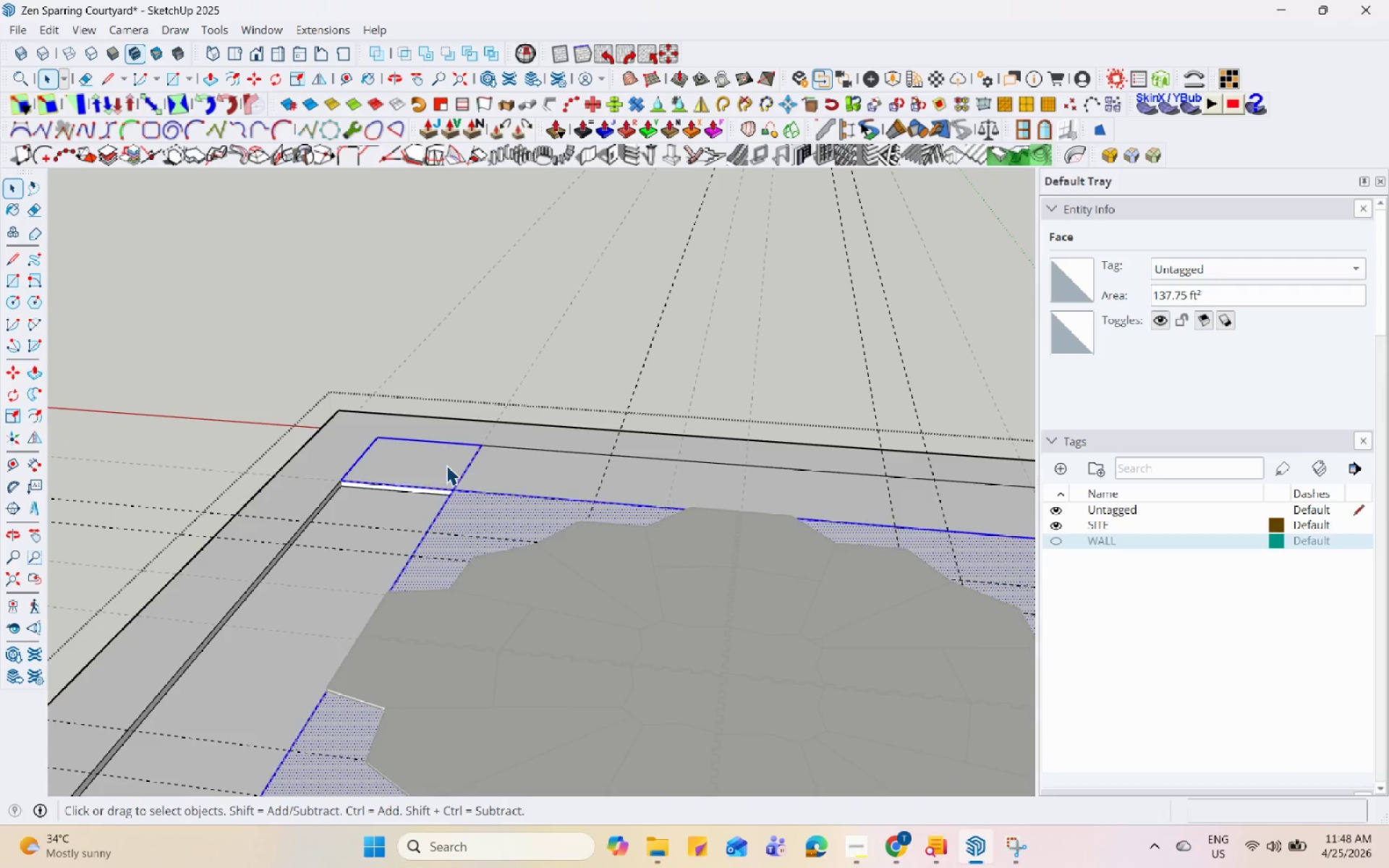 
triple_click([446, 465])
 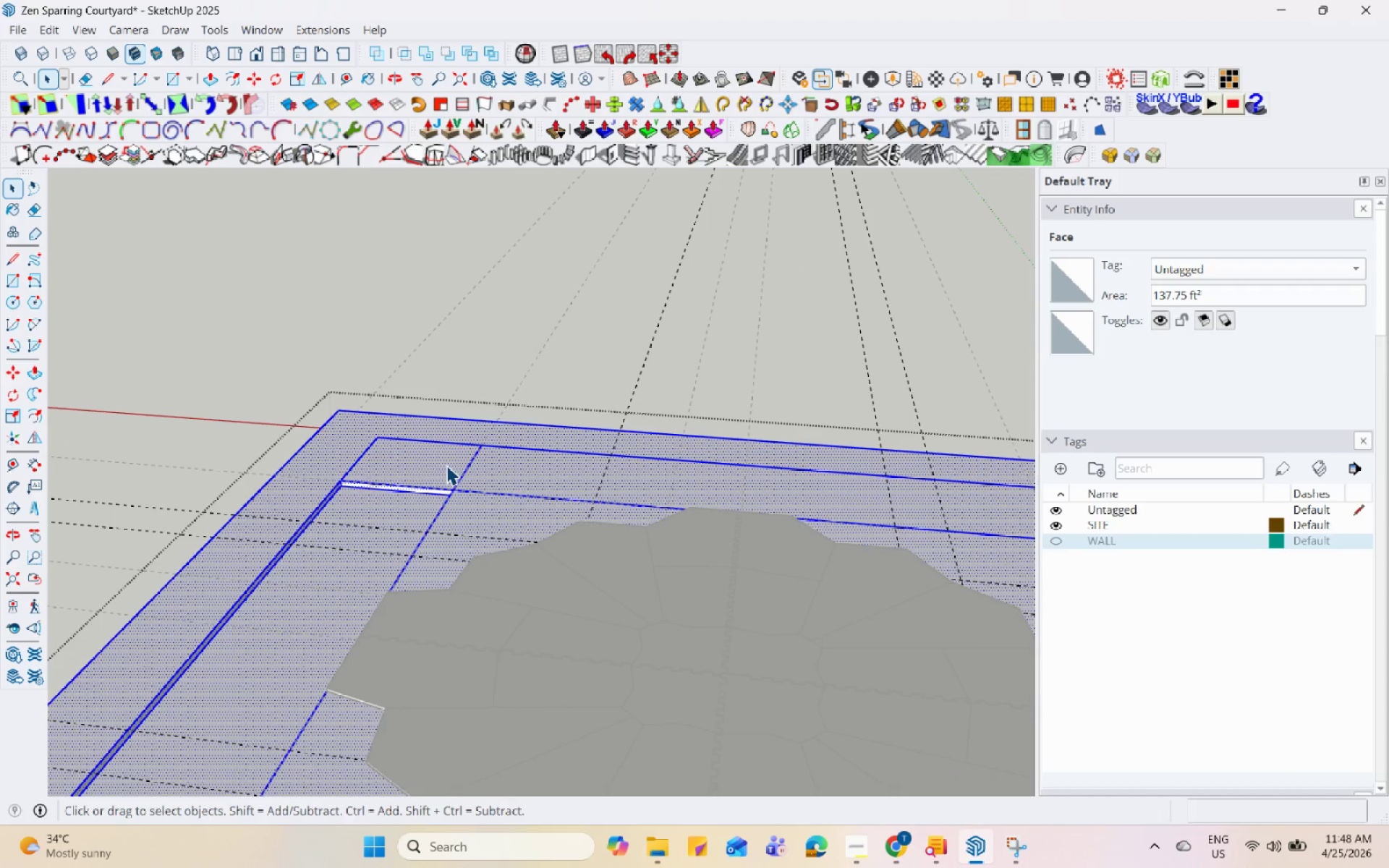 
scroll: coordinate [447, 465], scroll_direction: up, amount: 8.0
 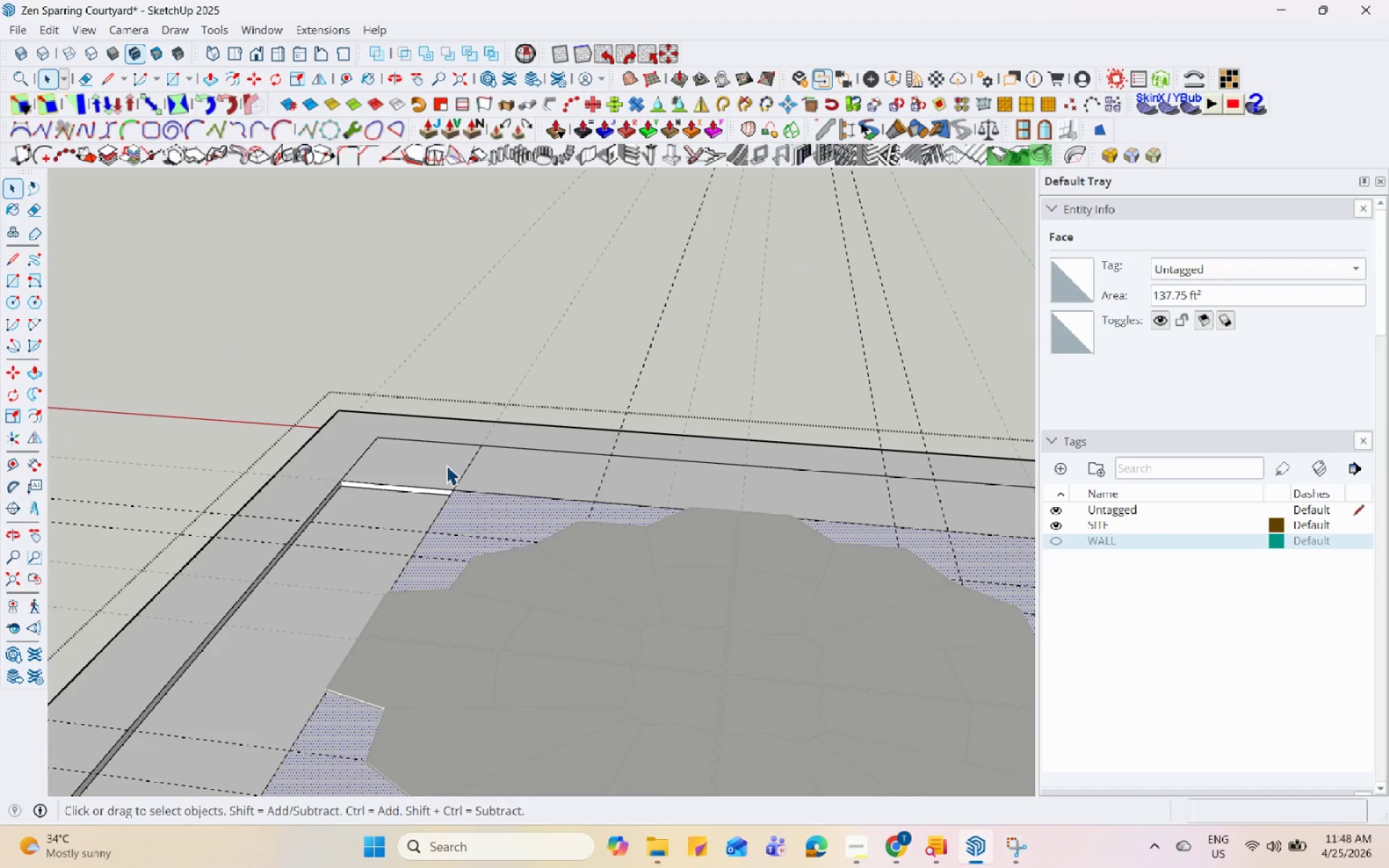 
triple_click([446, 465])
 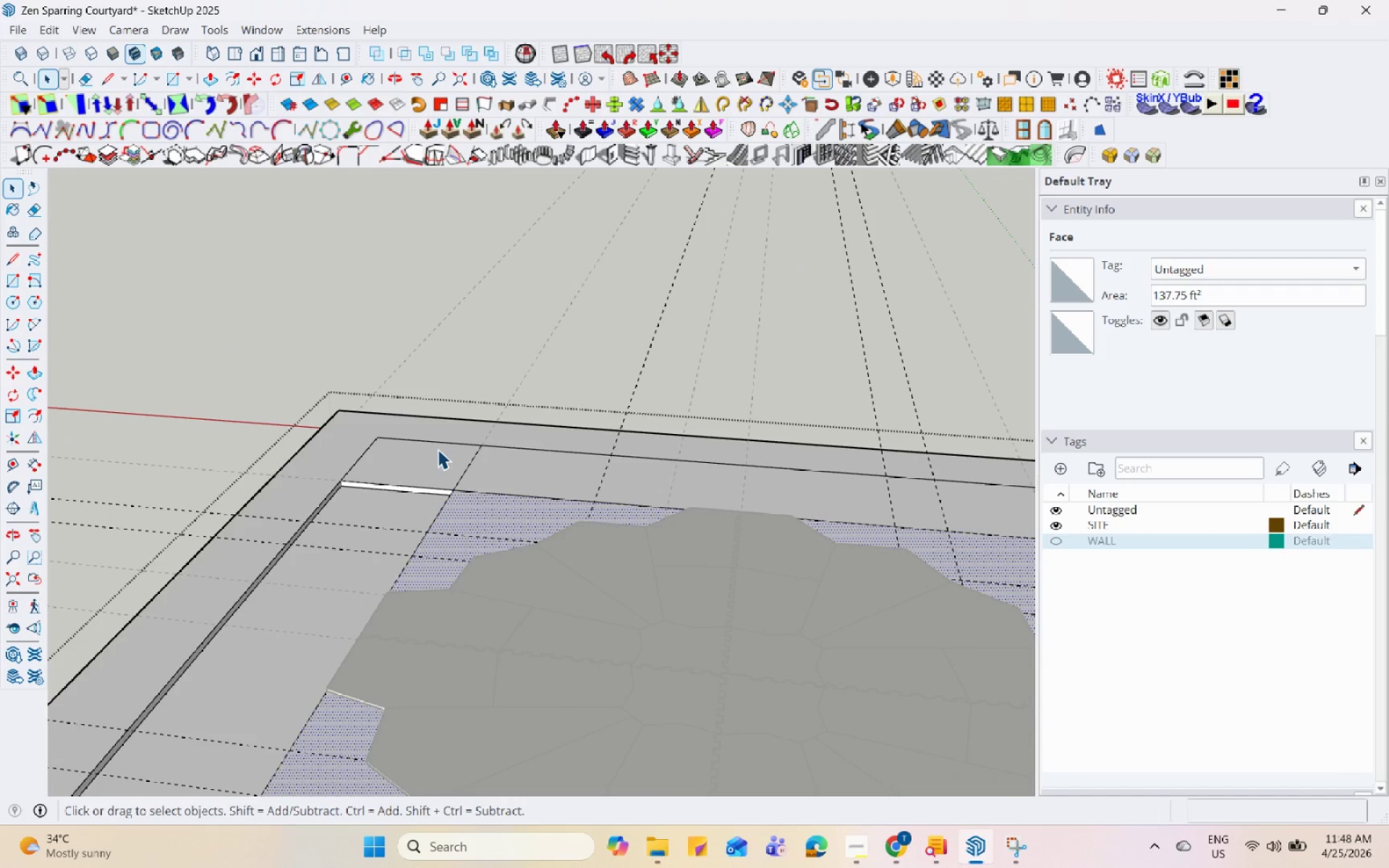 
double_click([457, 524])
 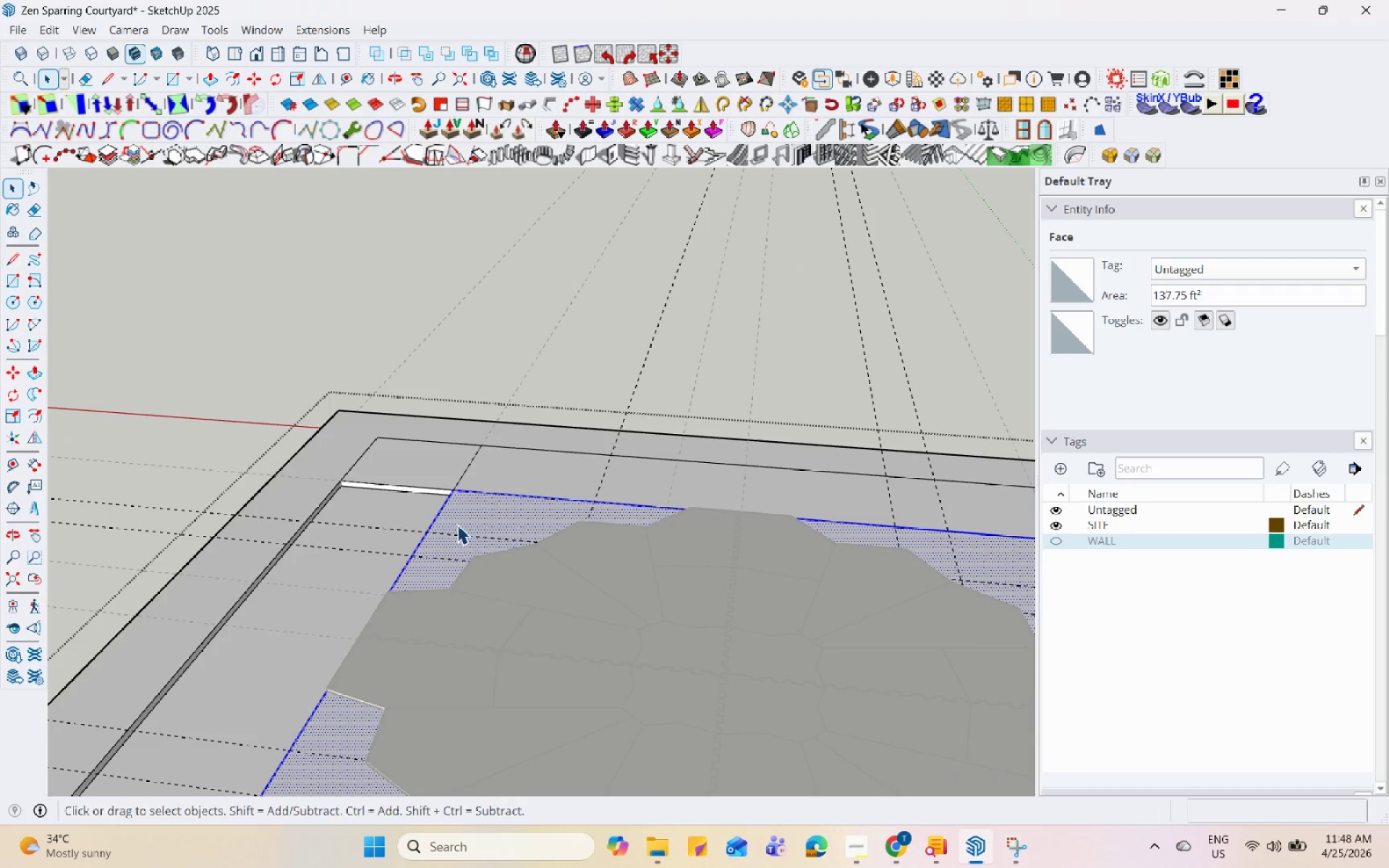 
triple_click([458, 524])
 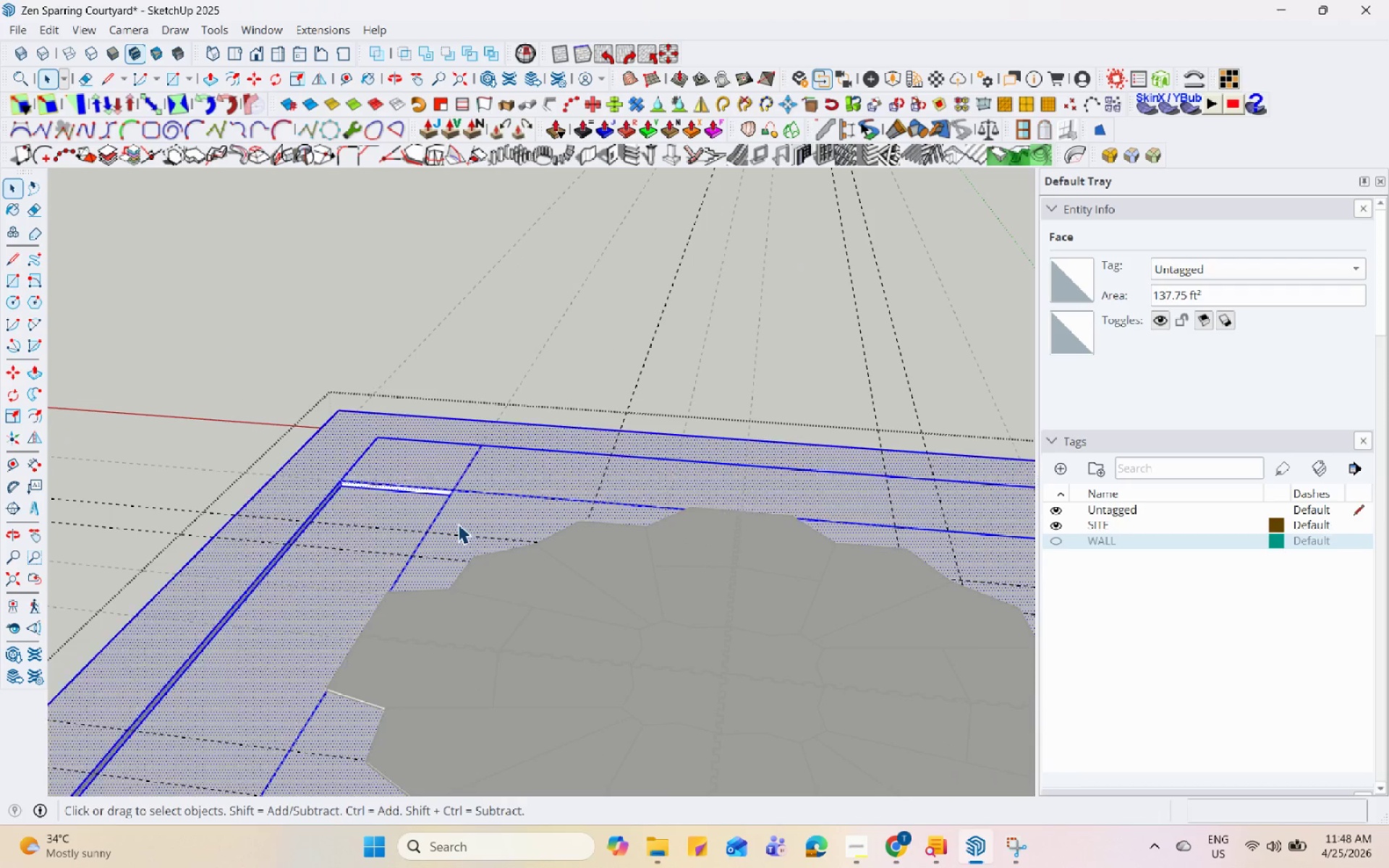 
triple_click([458, 524])
 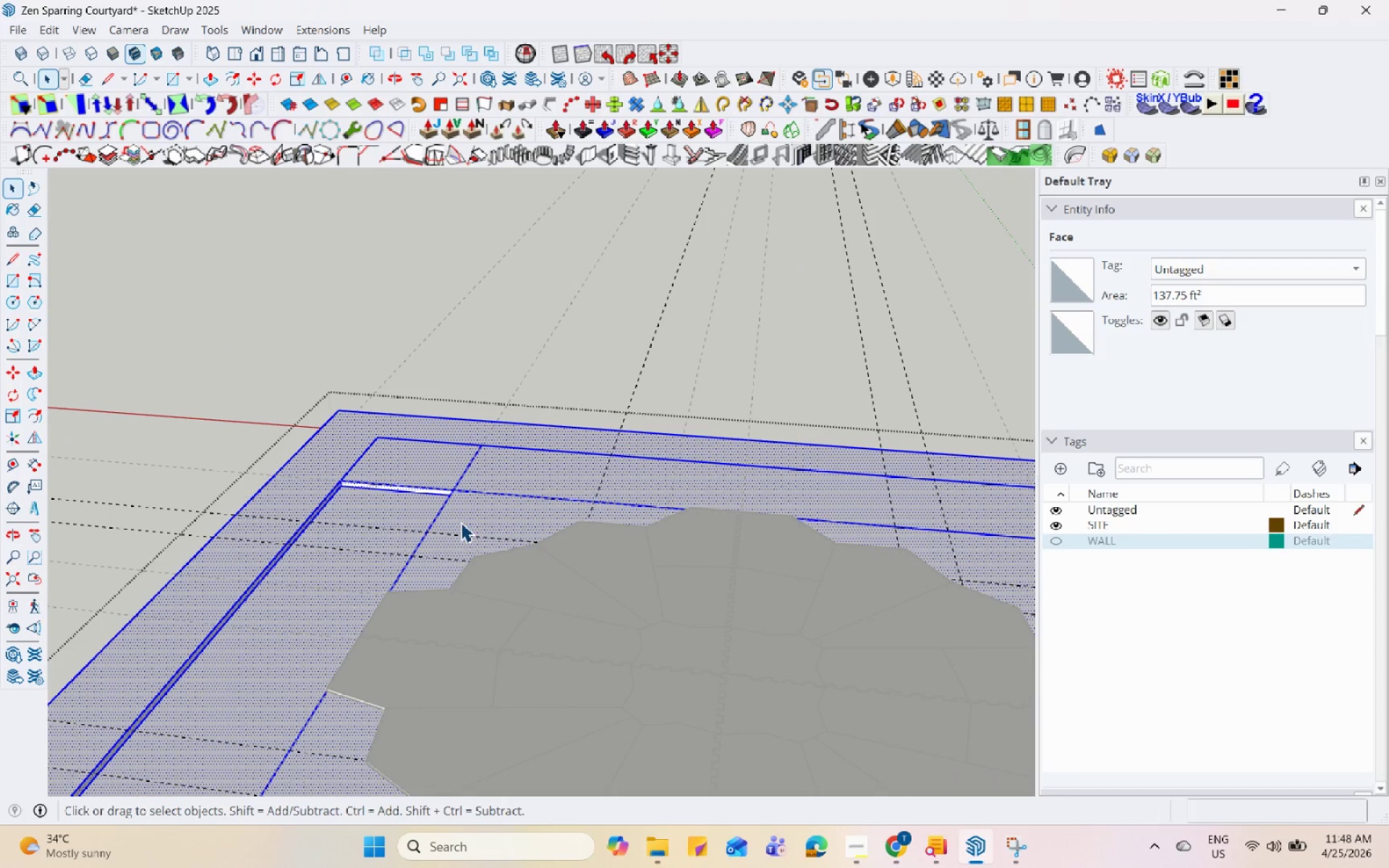 
triple_click([462, 507])
 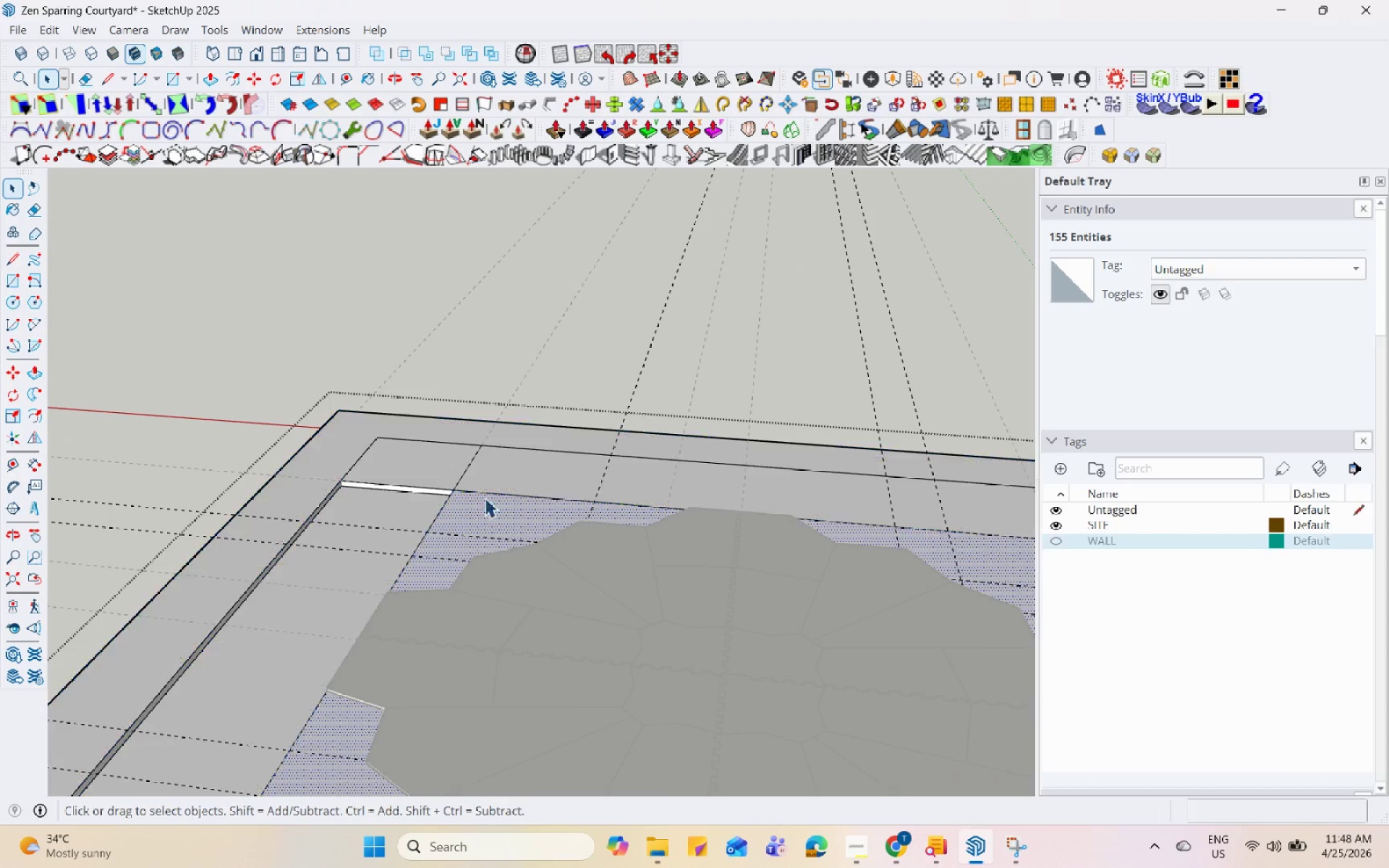 
triple_click([530, 469])
 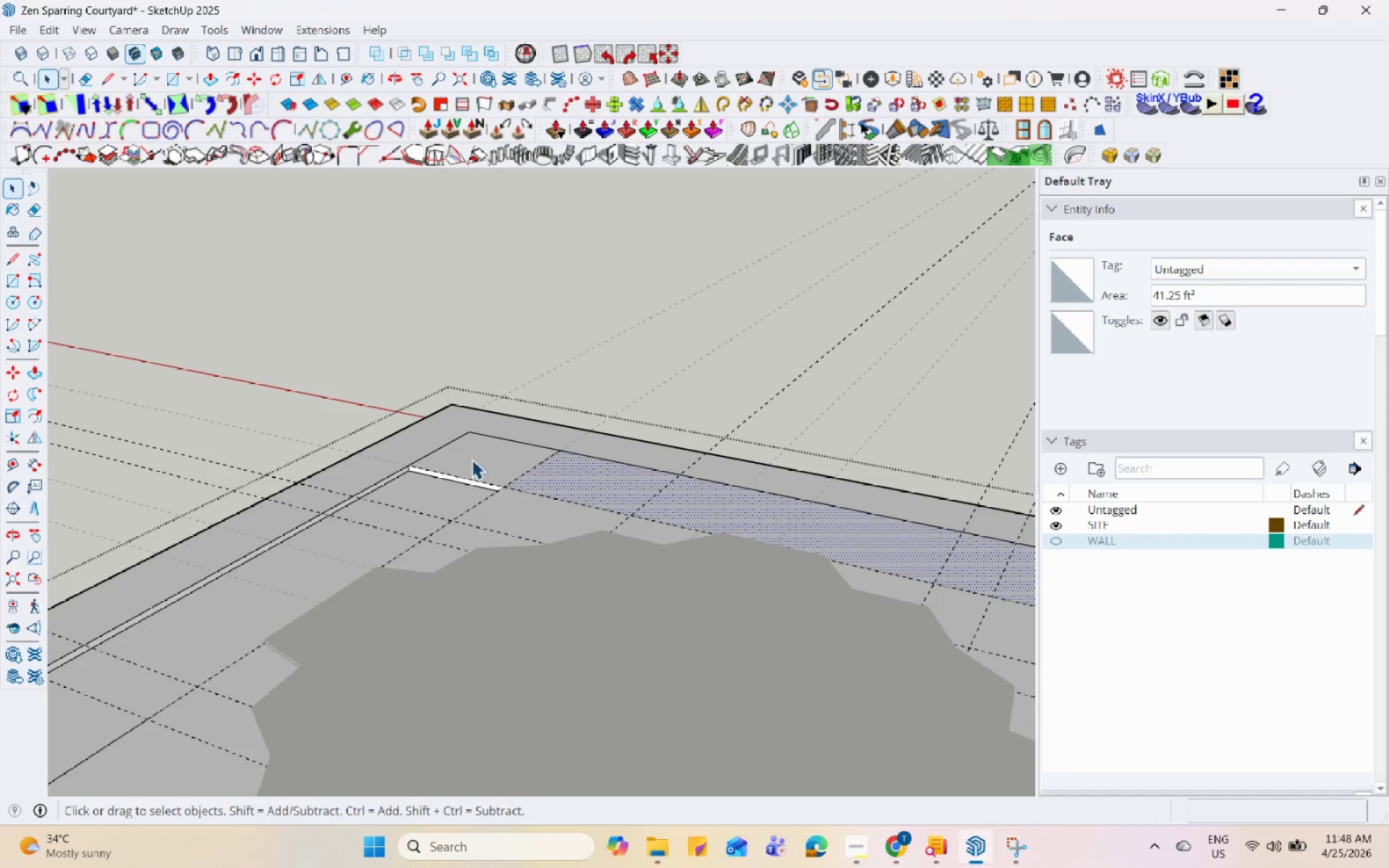 
left_click([650, 488])
 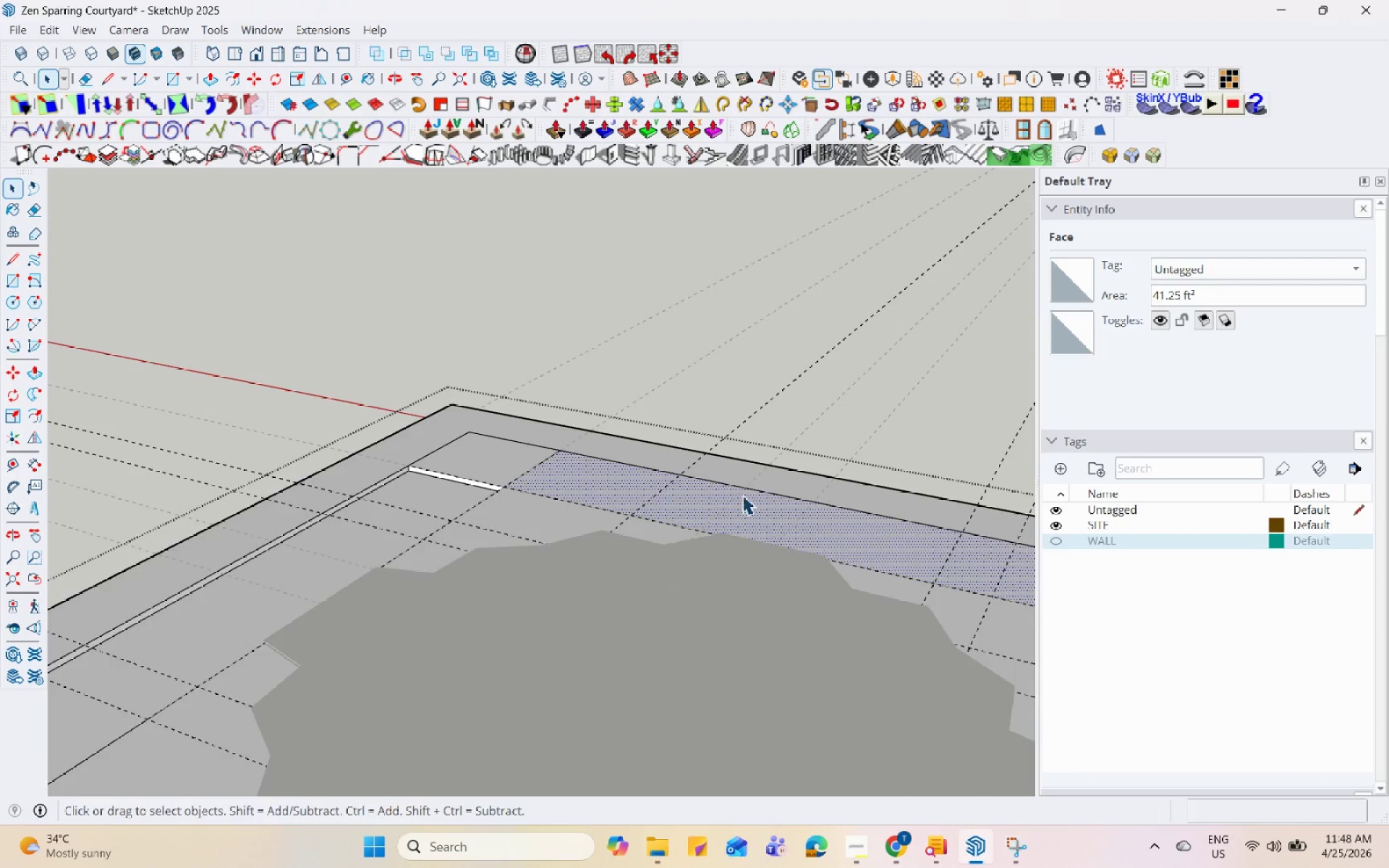 
scroll: coordinate [752, 425], scroll_direction: up, amount: 5.0
 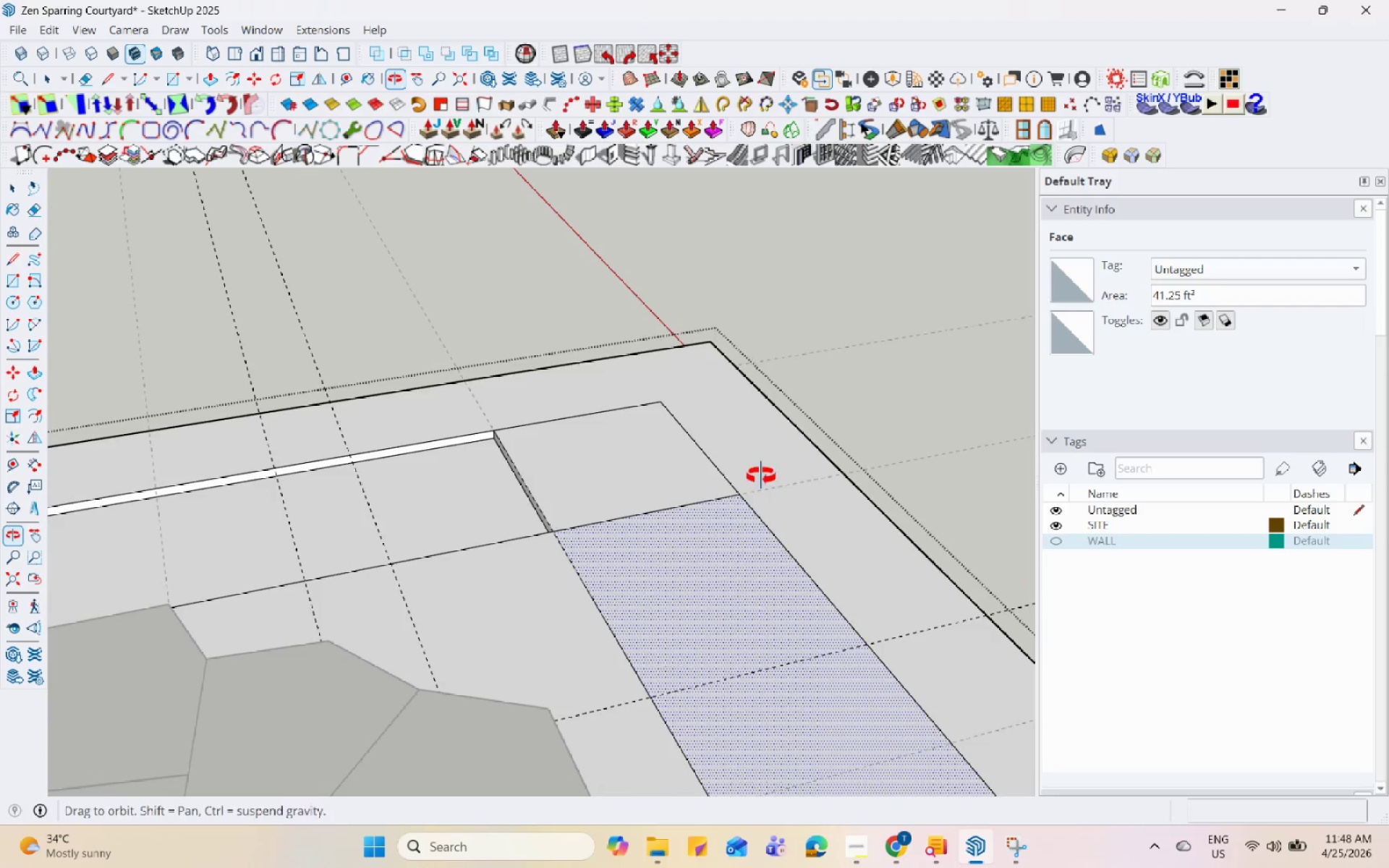 
key(L)
 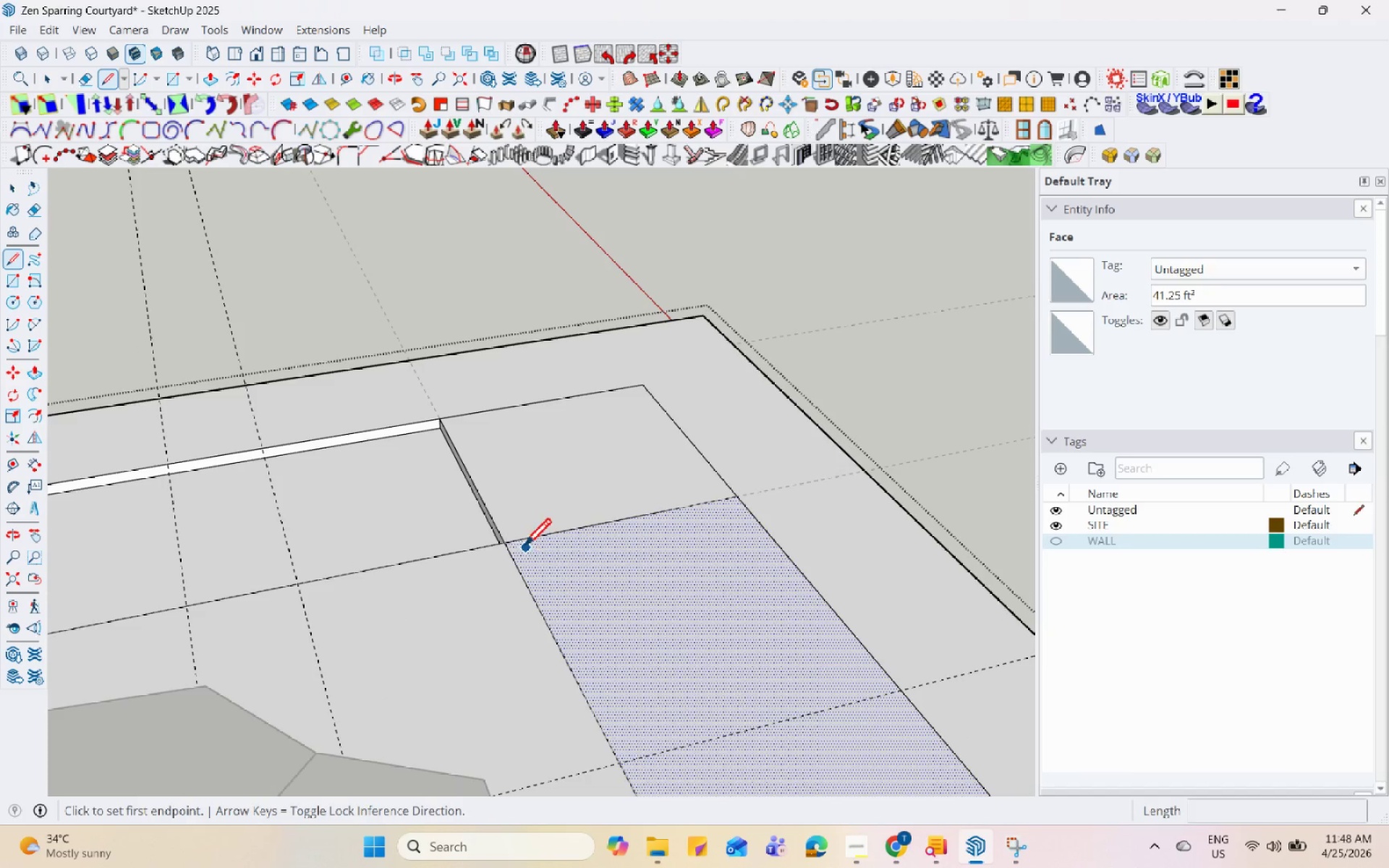 
scroll: coordinate [750, 486], scroll_direction: up, amount: 2.0
 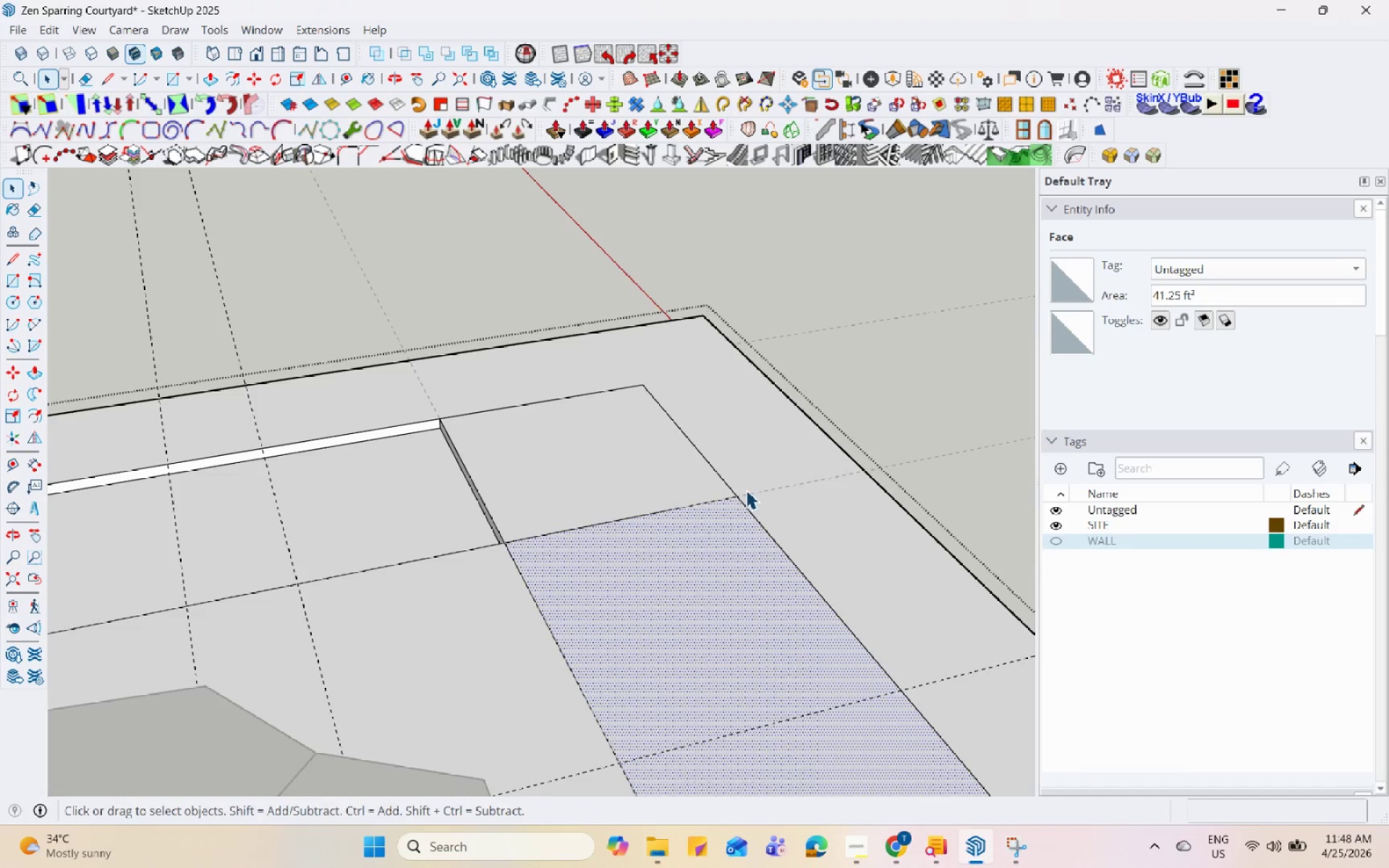 
left_click([501, 542])
 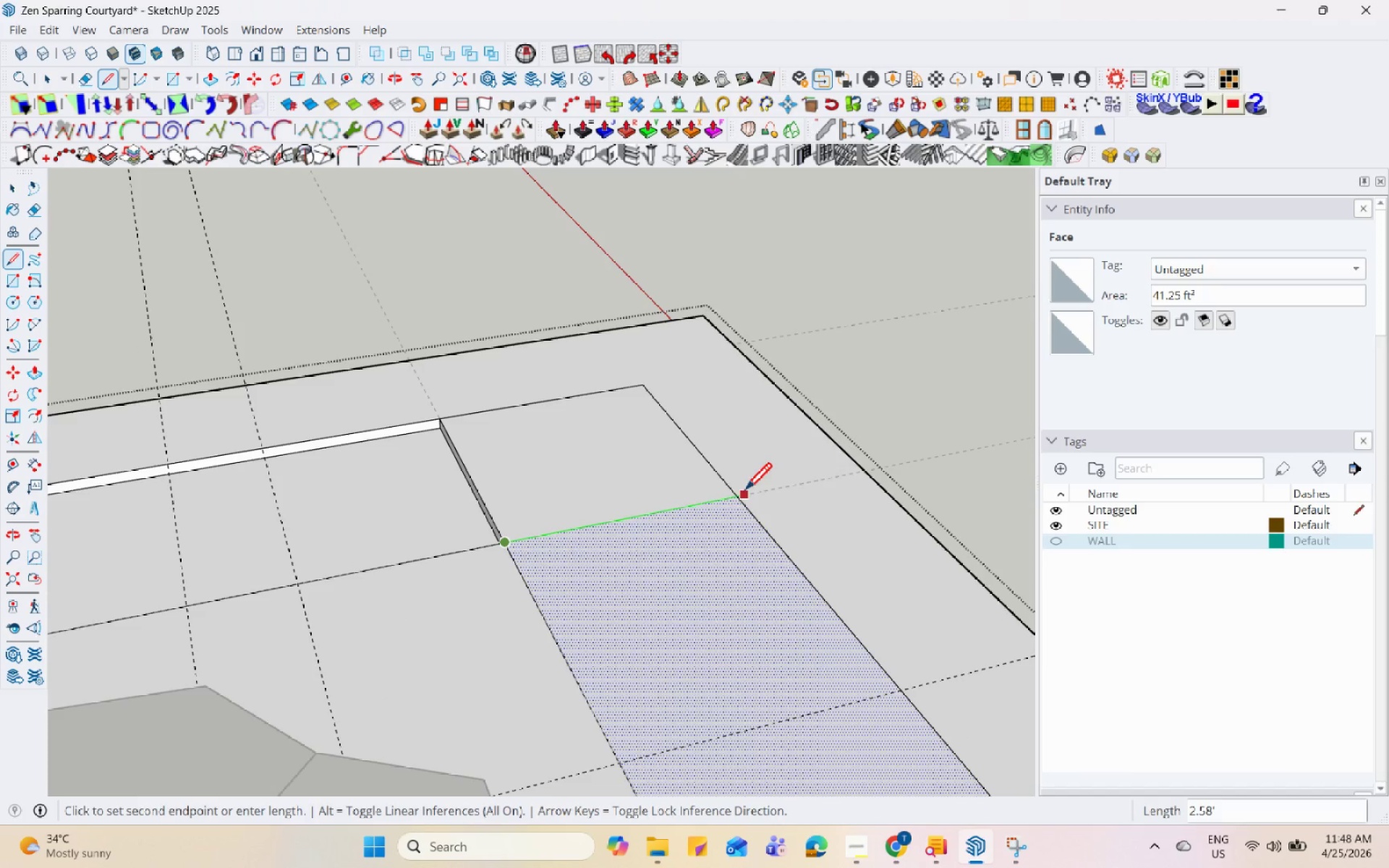 
left_click([749, 494])
 